 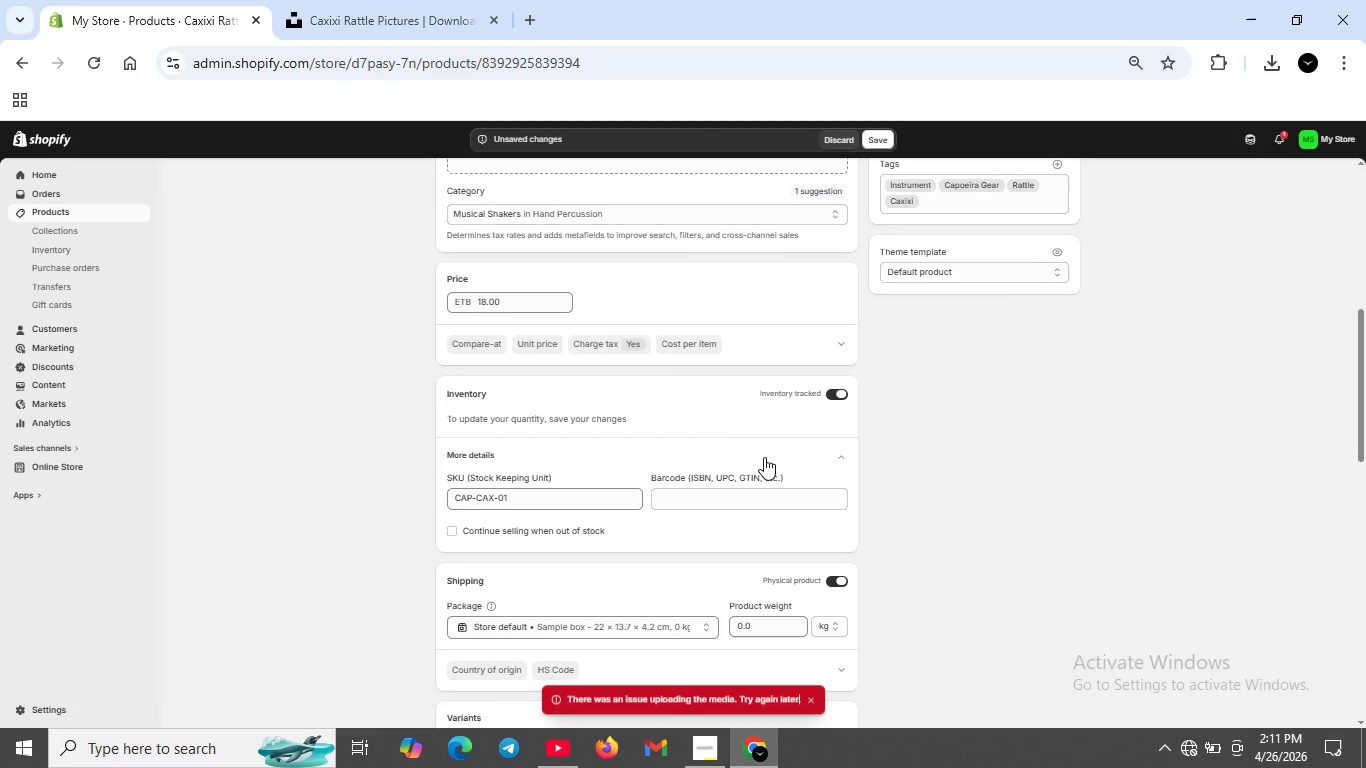 
scroll: coordinate [804, 523], scroll_direction: down, amount: 6.0
 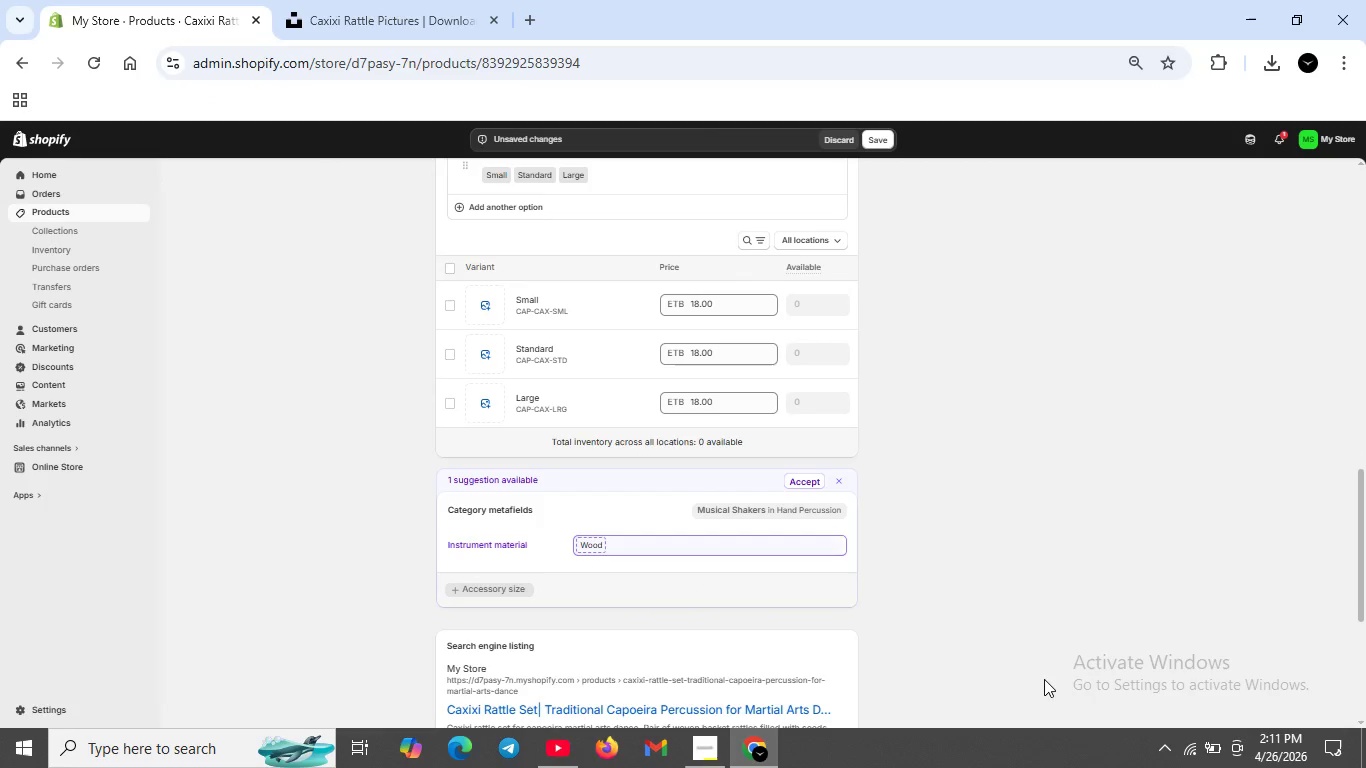 
scroll: coordinate [857, 622], scroll_direction: up, amount: 7.0
 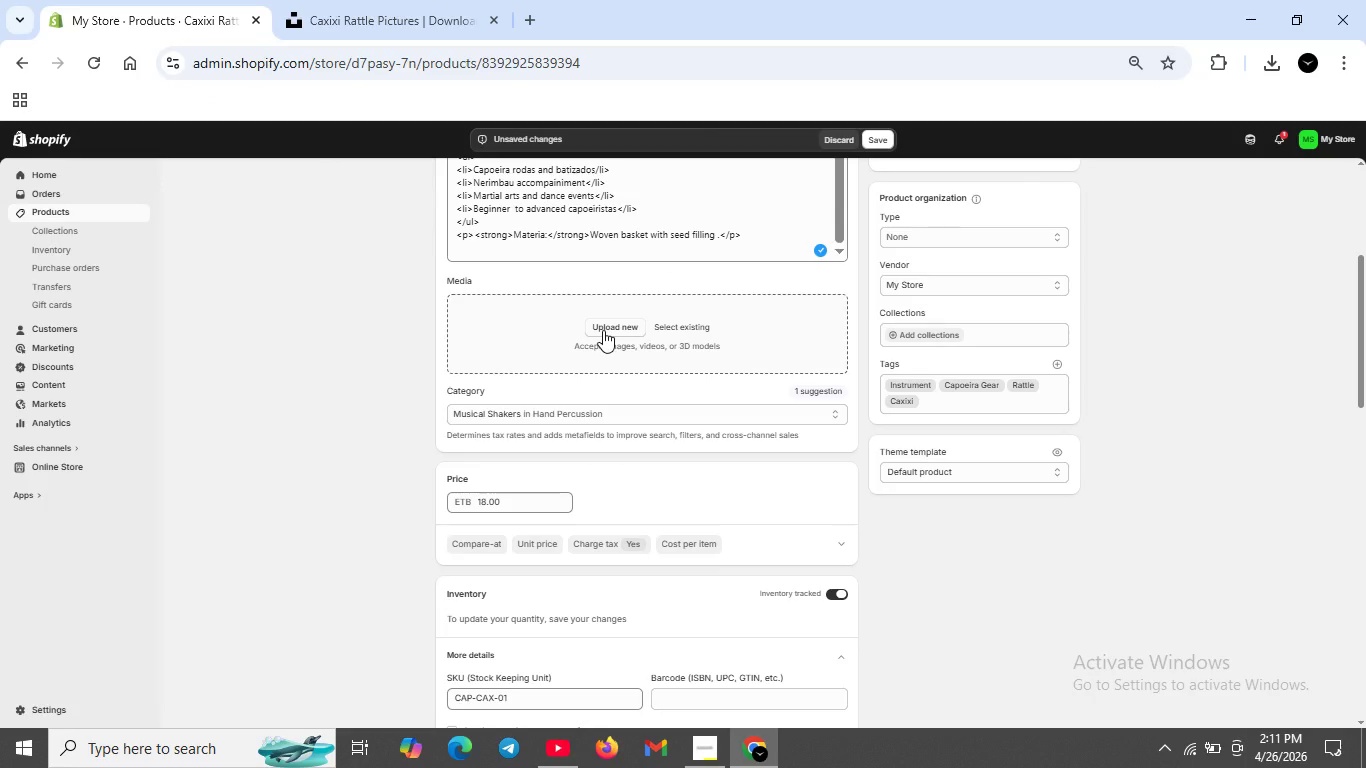 
left_click([609, 326])
 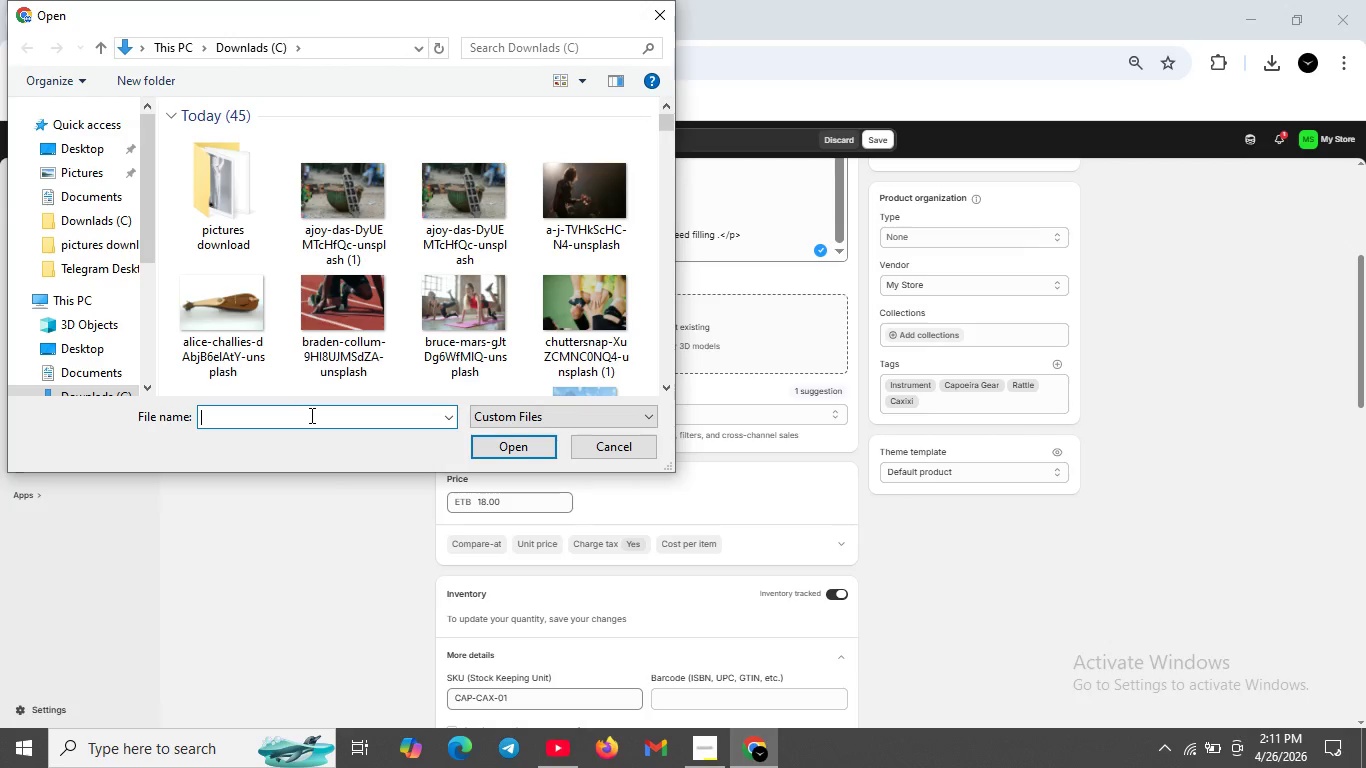 
key(J)
 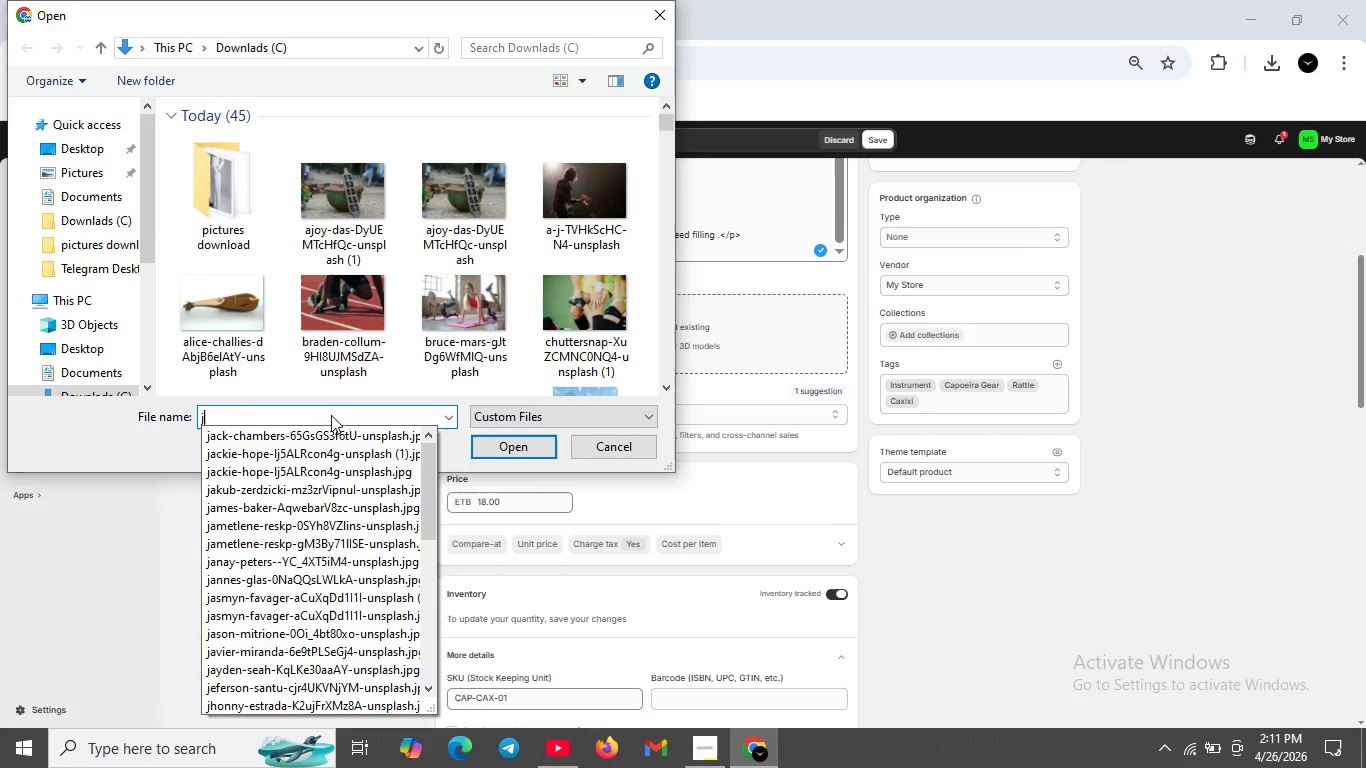 
scroll: coordinate [270, 679], scroll_direction: down, amount: 11.0
 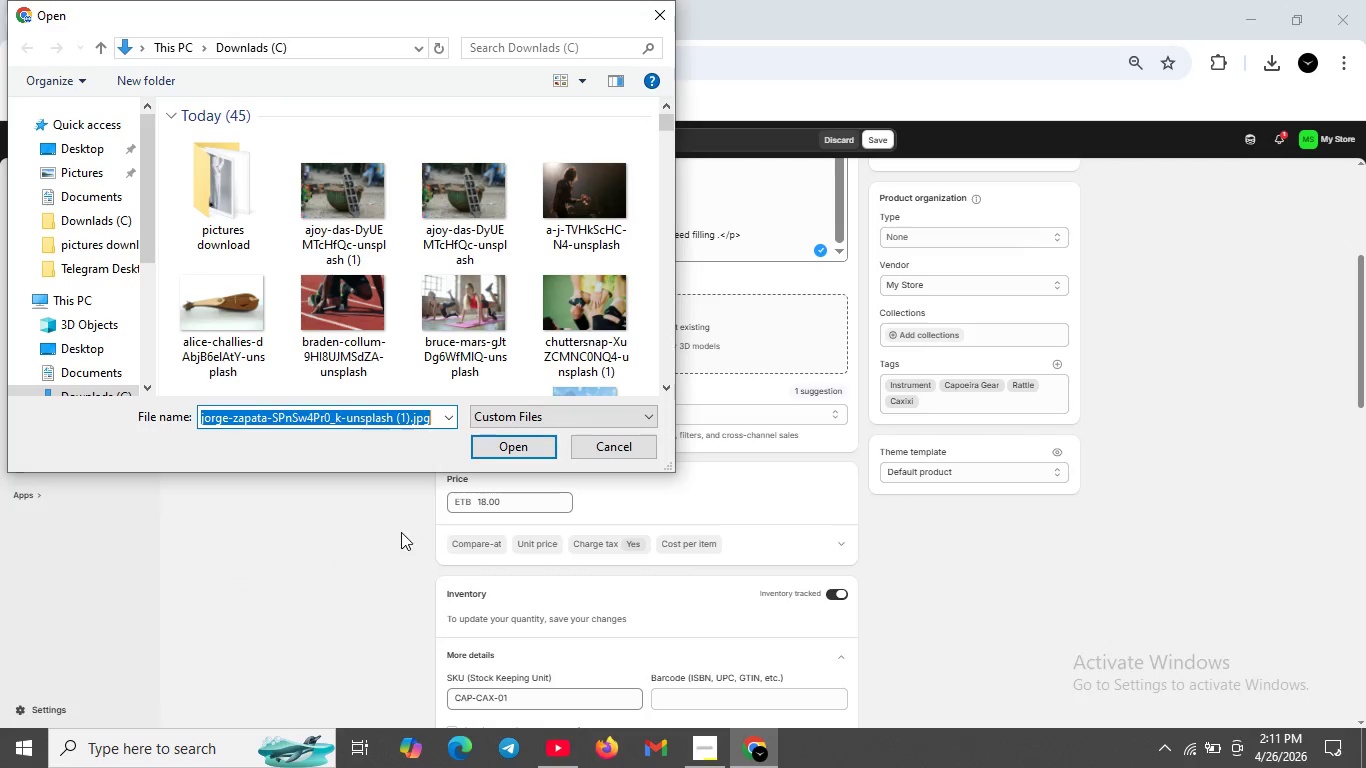 
left_click([526, 445])
 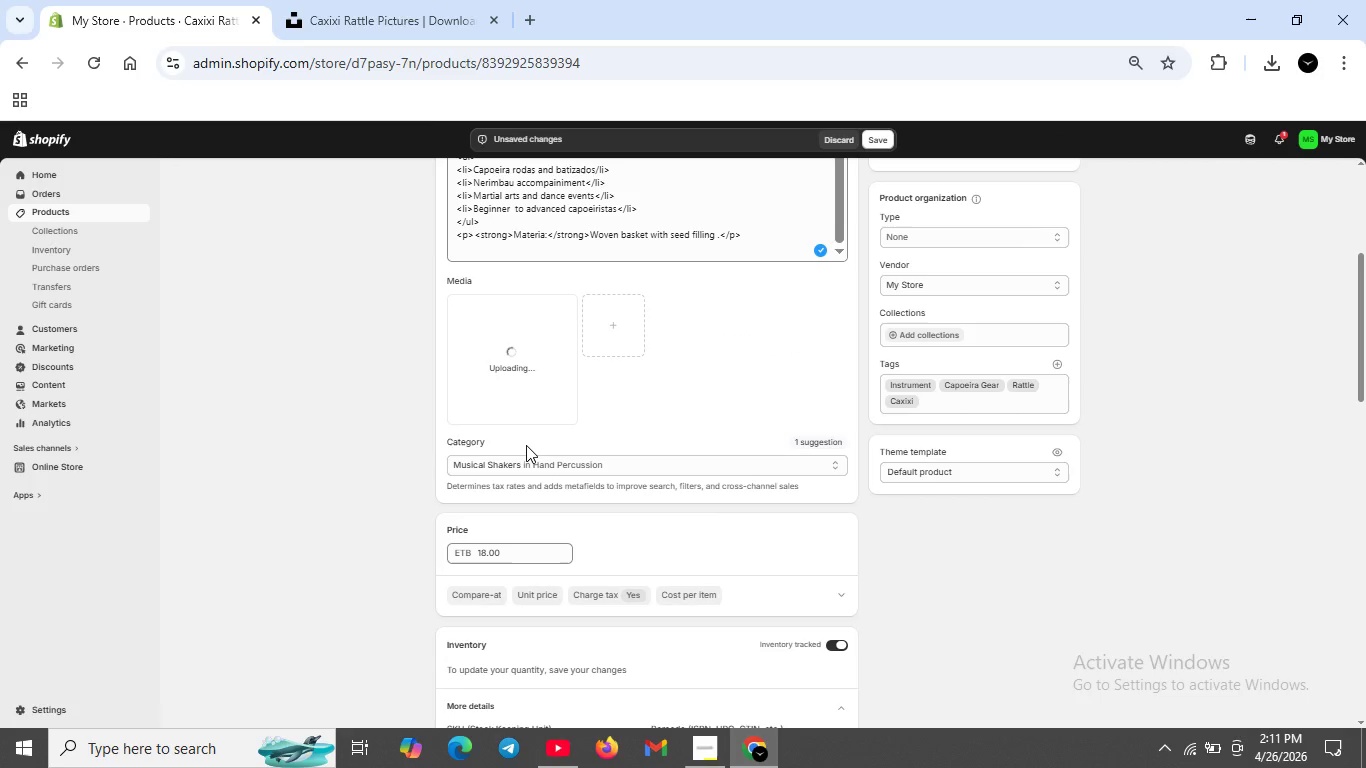 
wait(9.36)
 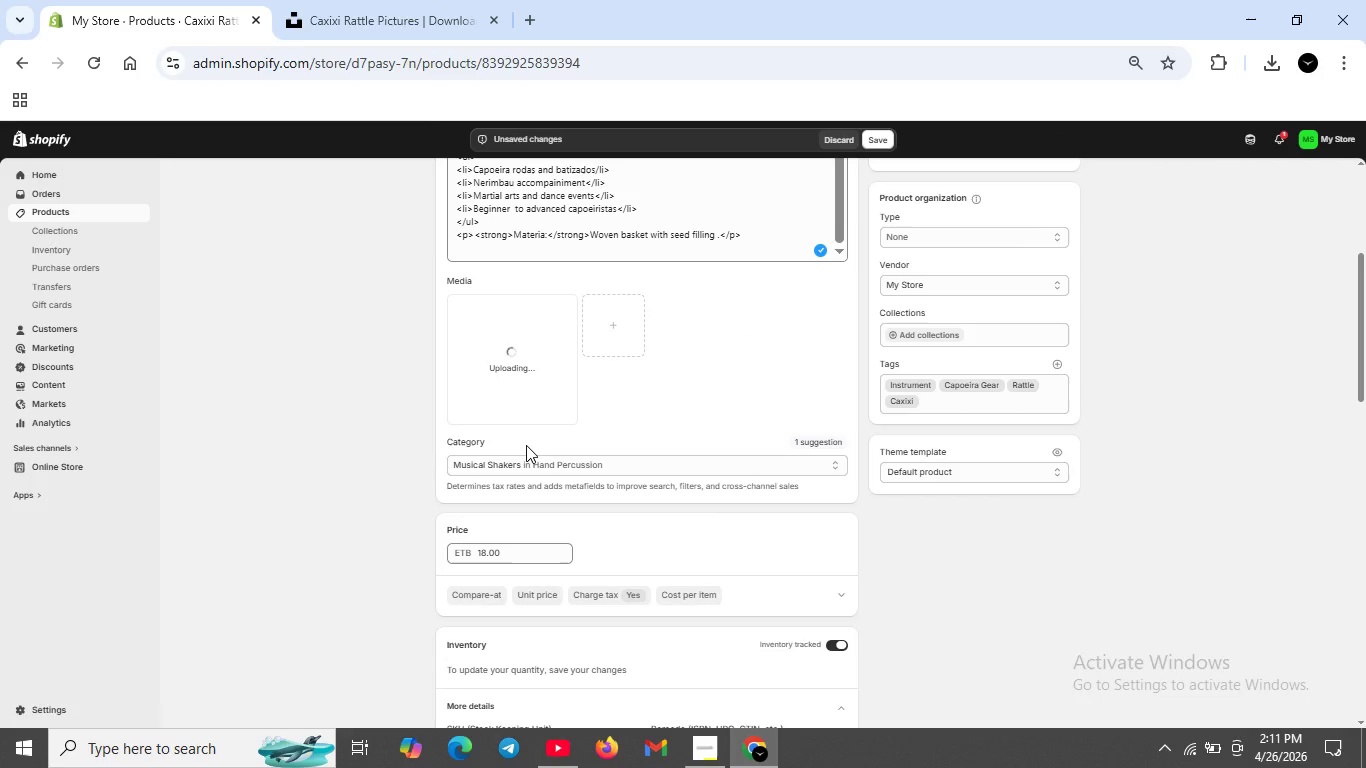 
scroll: coordinate [781, 557], scroll_direction: down, amount: 13.0
 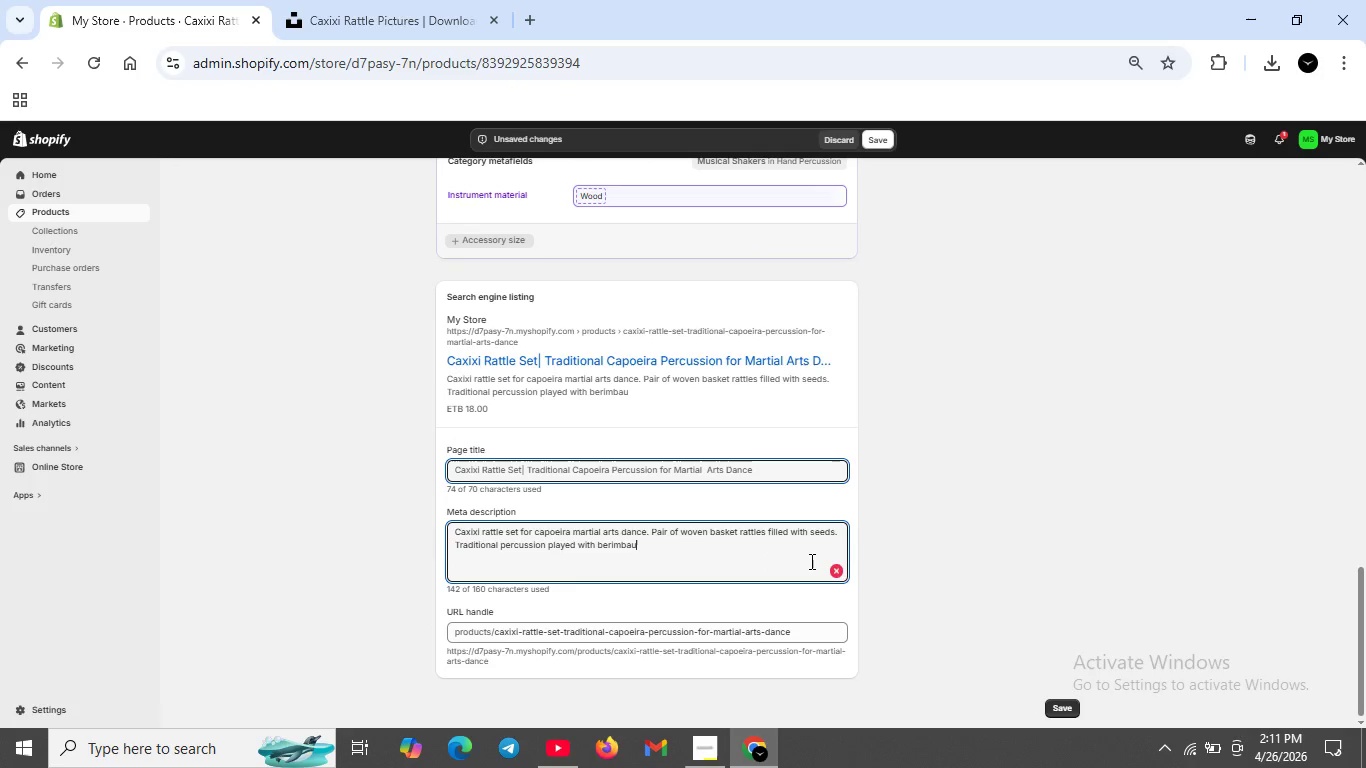 
scroll: coordinate [810, 561], scroll_direction: up, amount: 11.0
 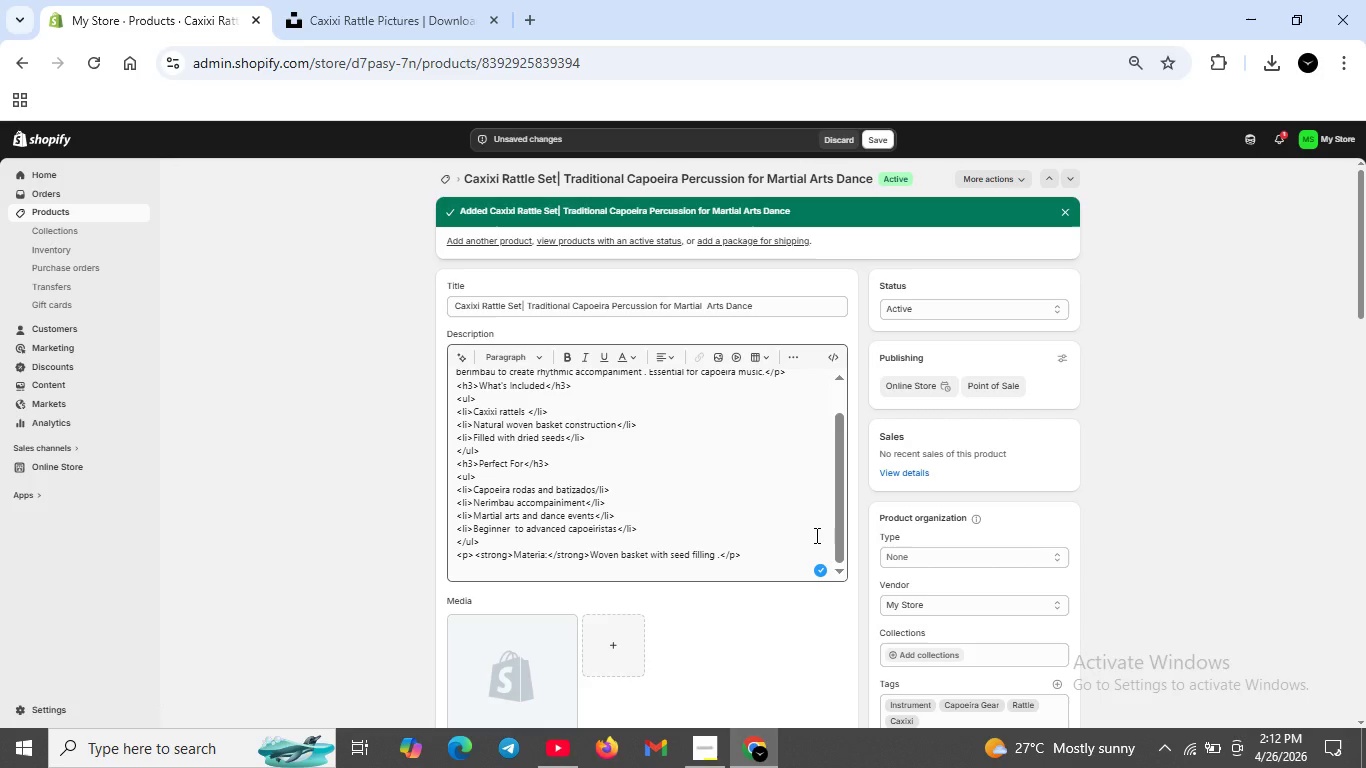 
wait(29.58)
 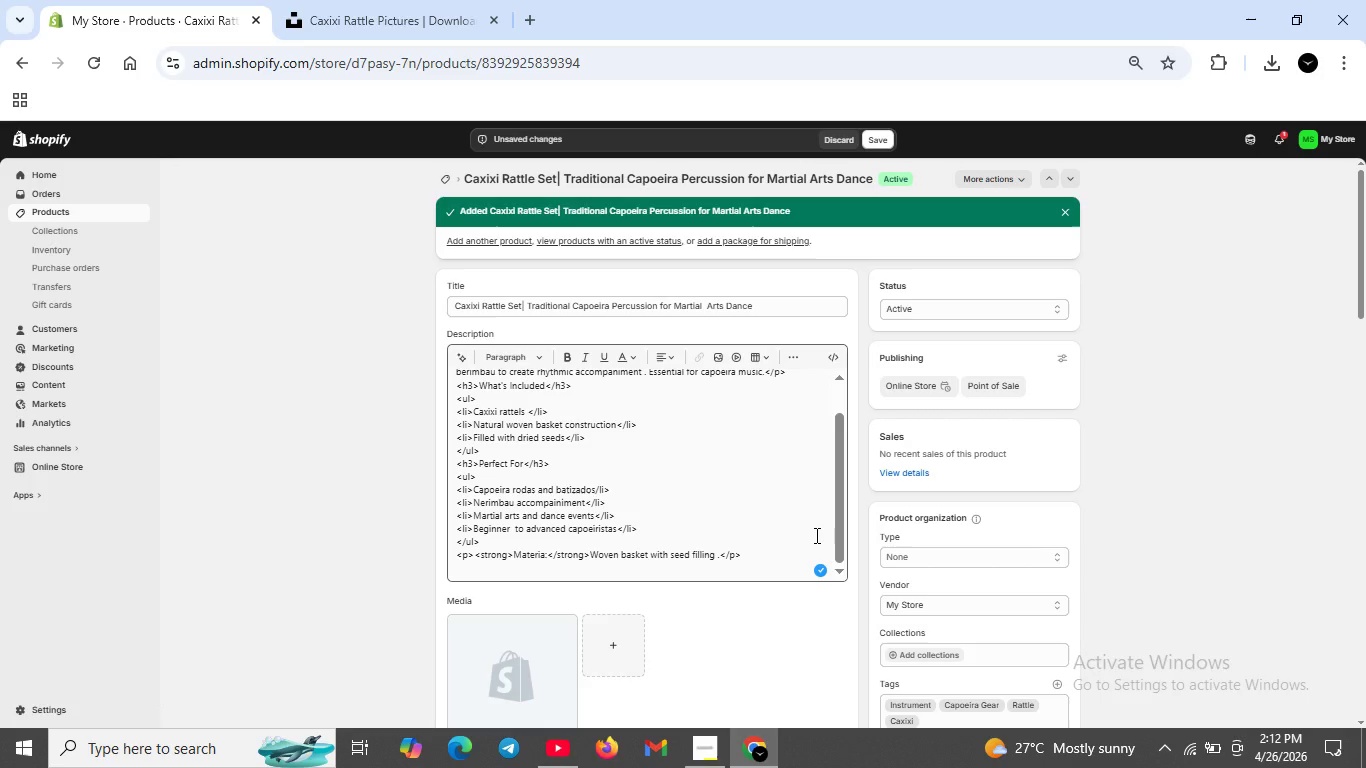 
scroll: coordinate [365, 609], scroll_direction: none, amount: 0.0
 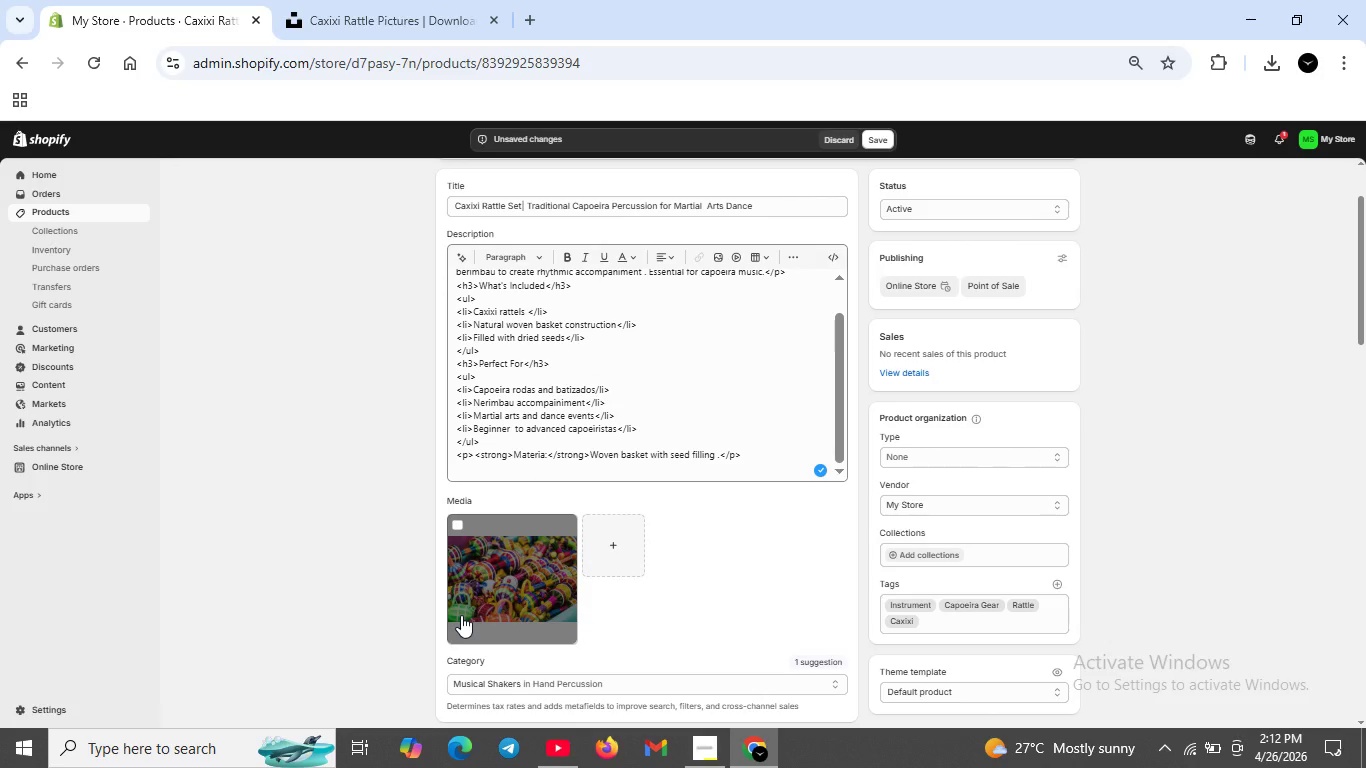 
wait(9.49)
 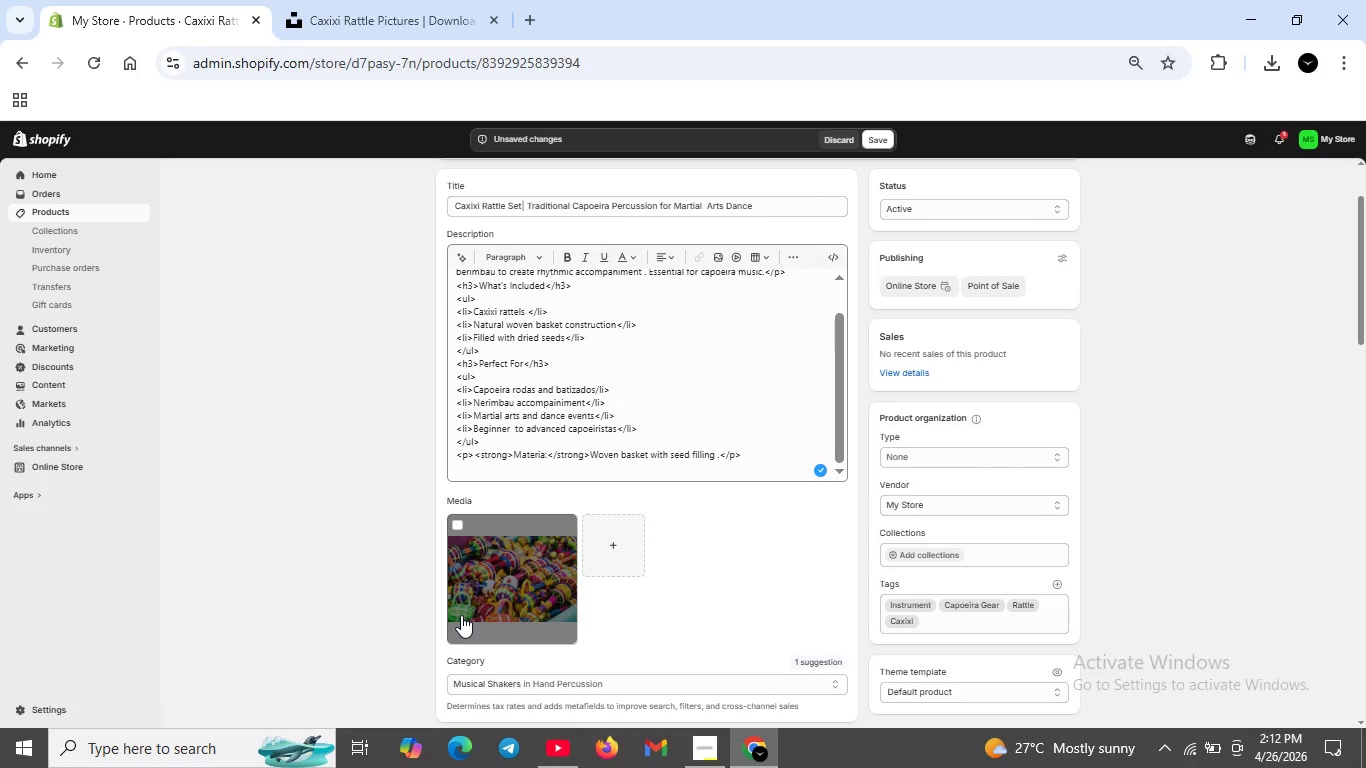 
left_click([617, 545])
 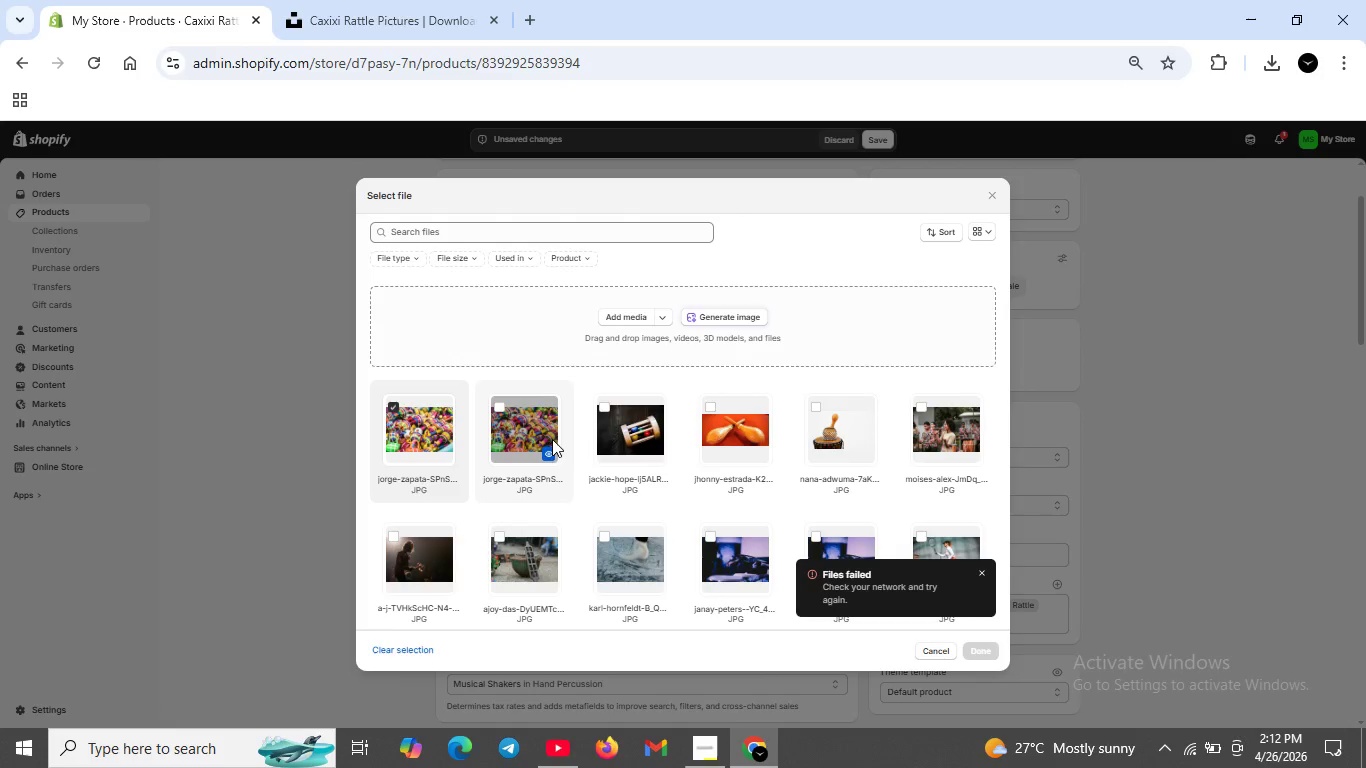 
wait(8.03)
 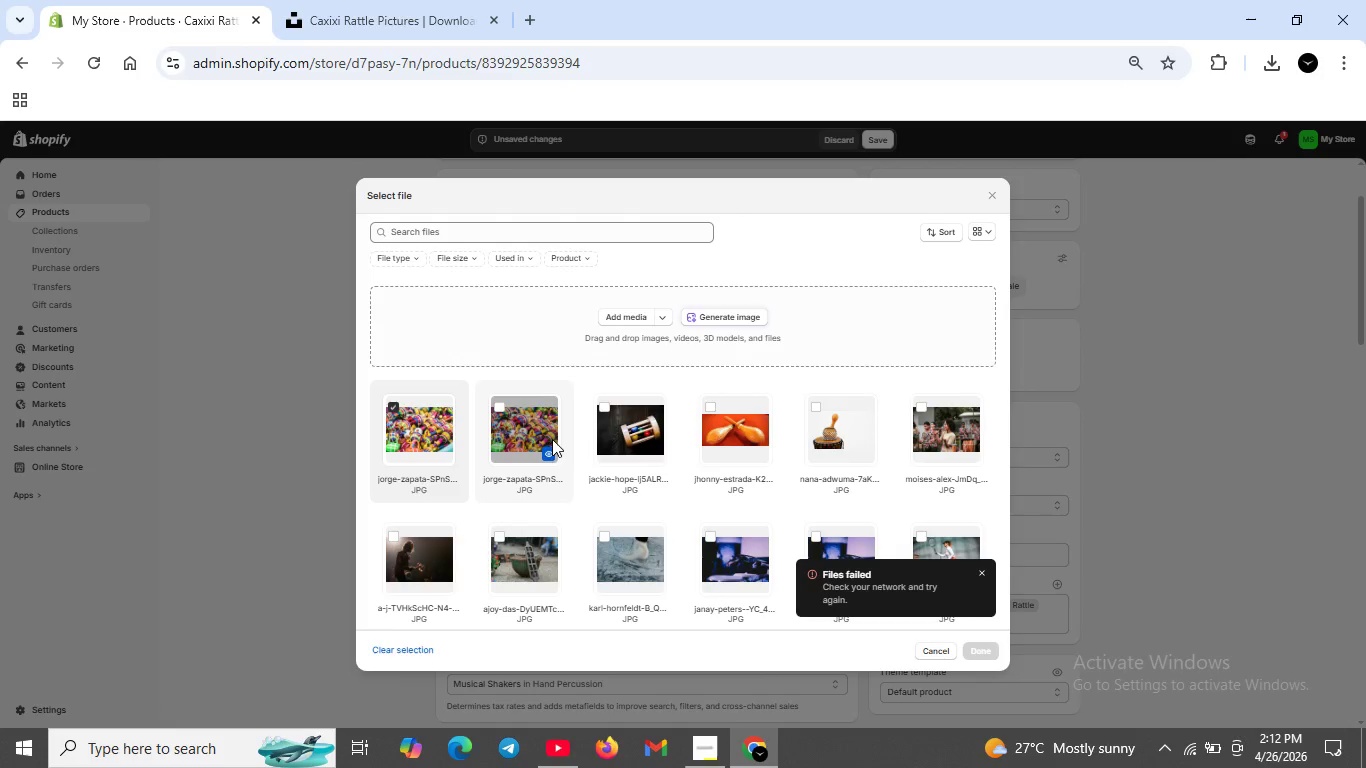 
left_click([713, 411])
 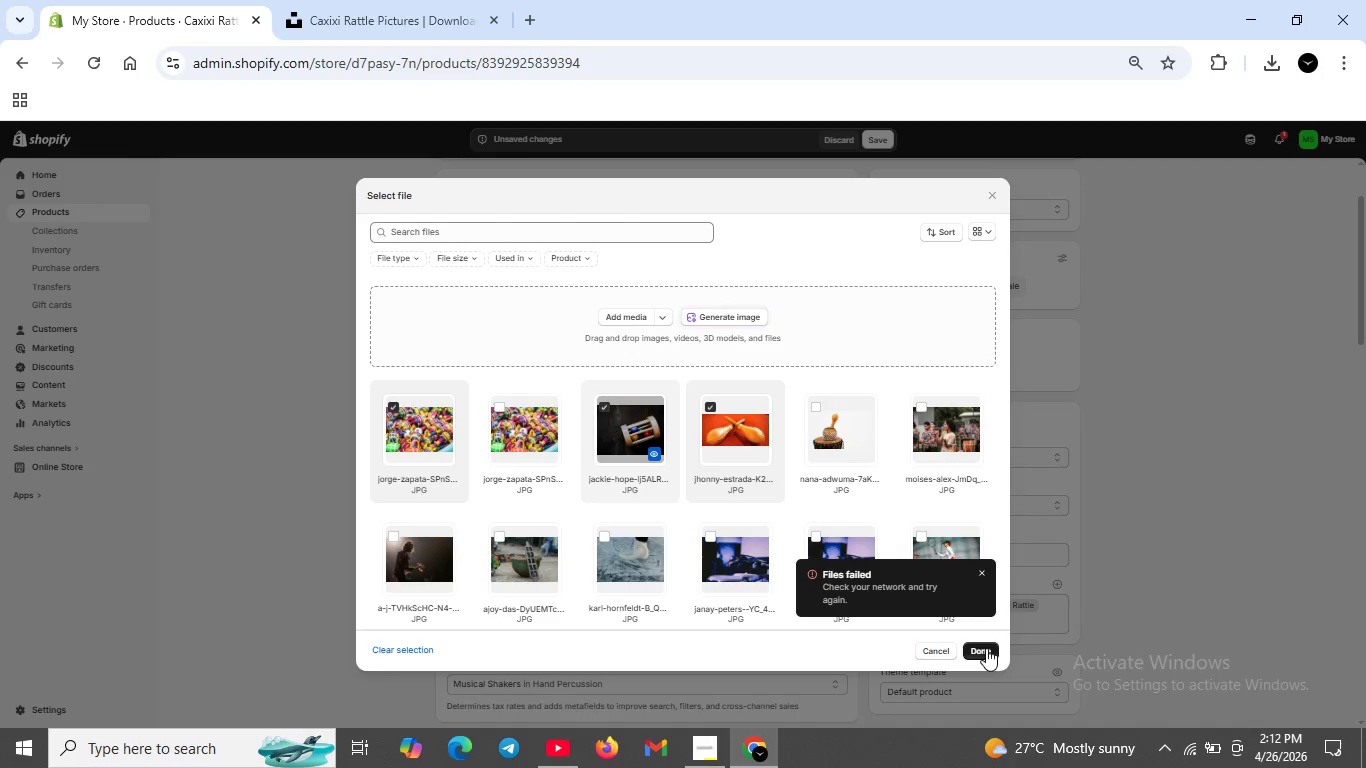 
wait(8.06)
 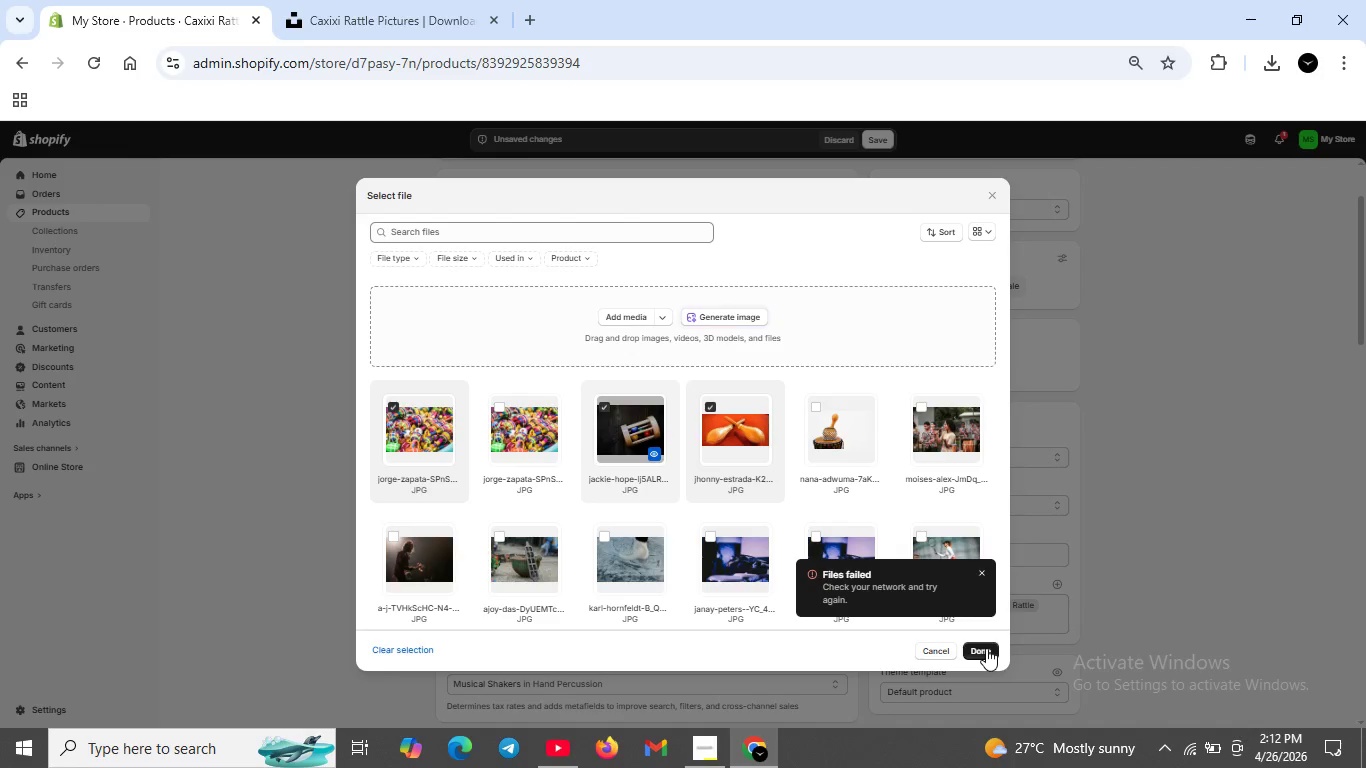 
left_click([946, 654])
 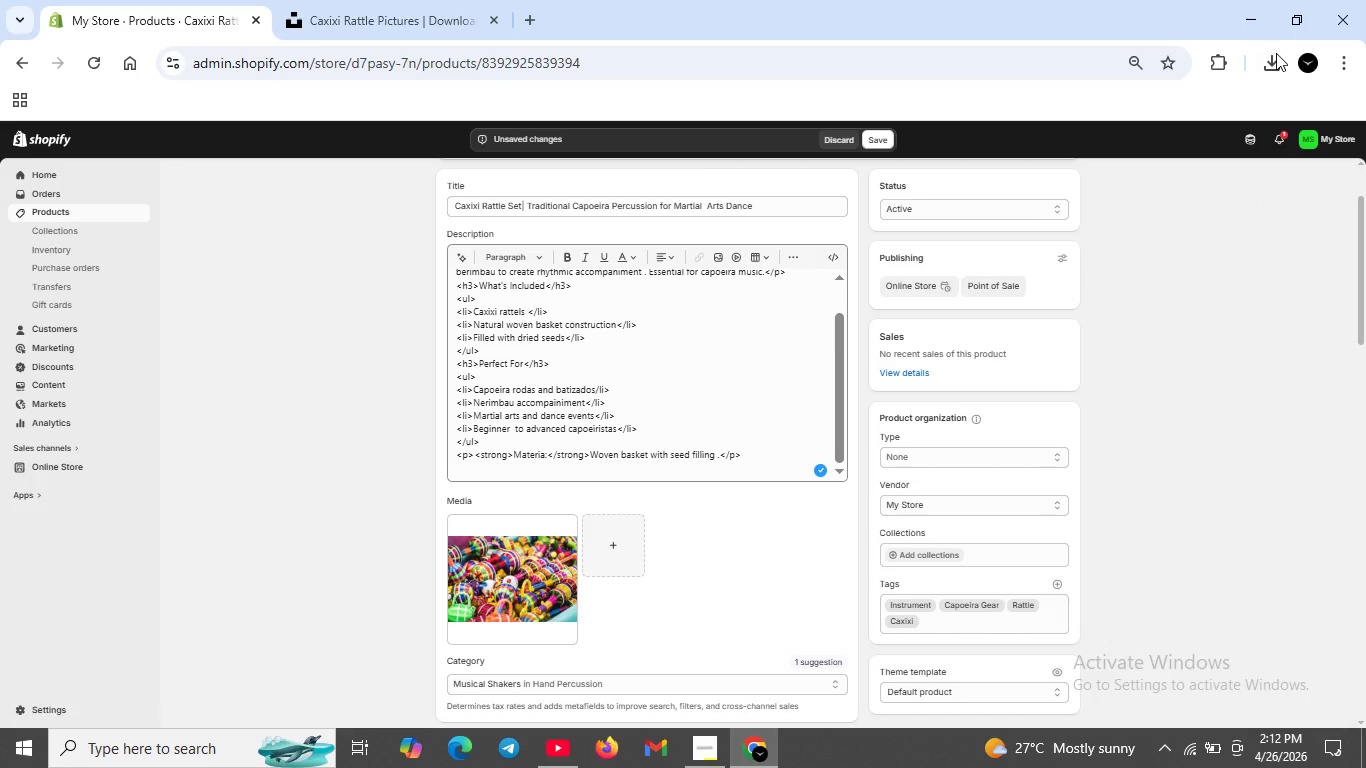 
left_click([1276, 53])
 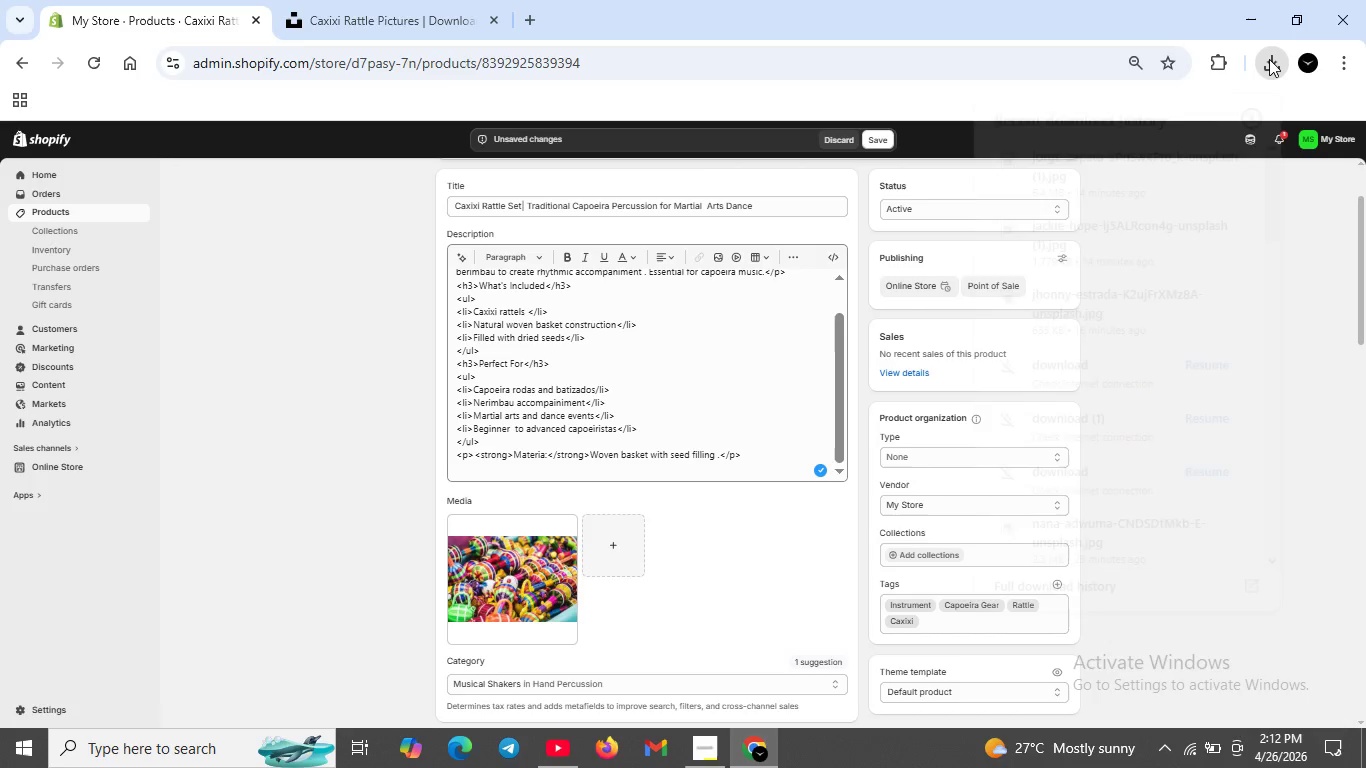 
mouse_move([1250, 73])
 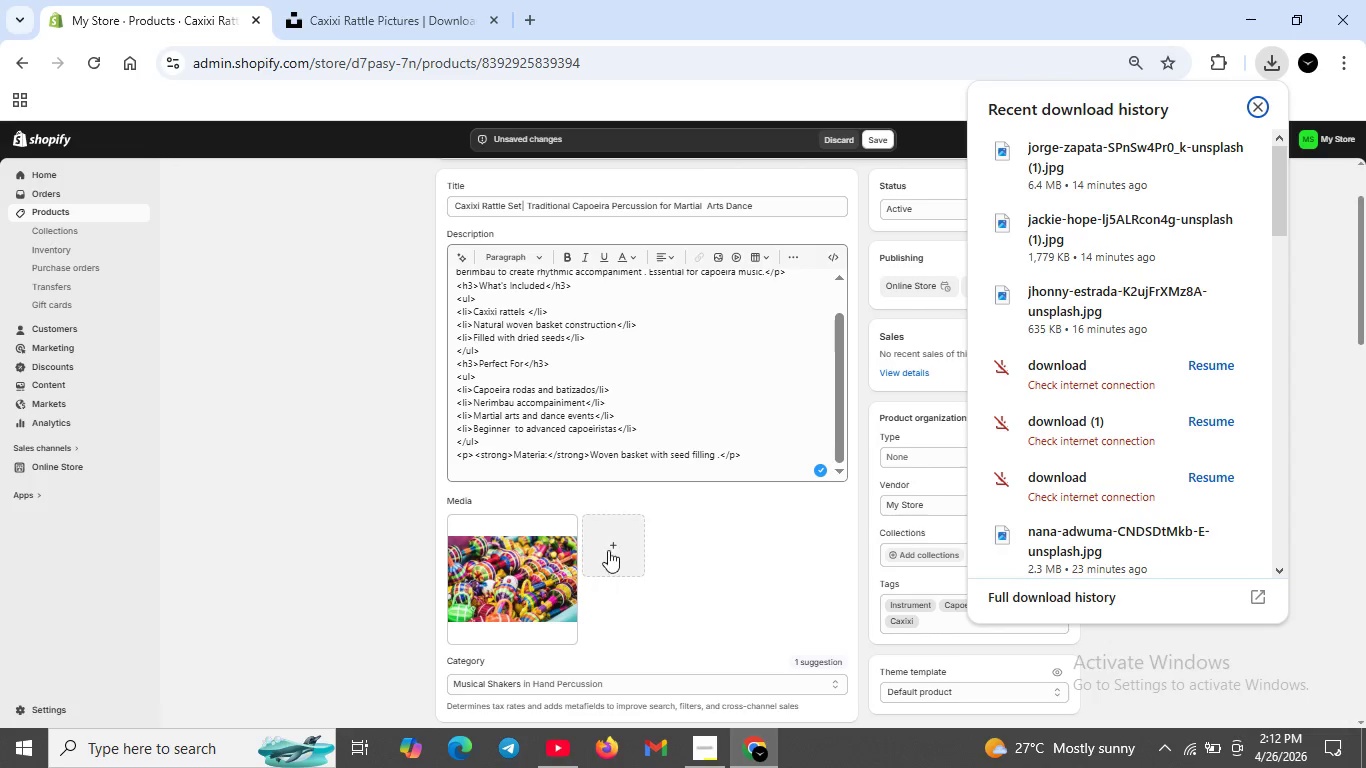 
left_click([614, 544])
 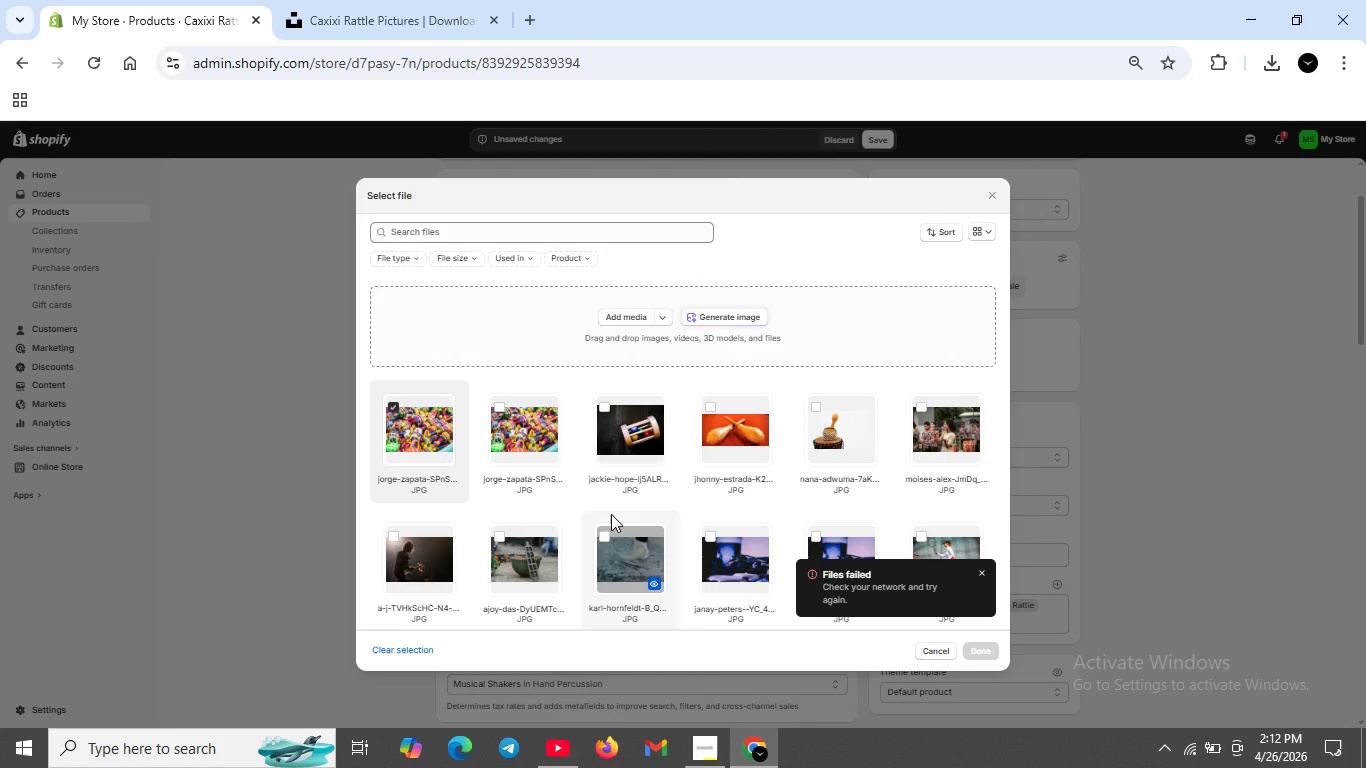 
left_click([603, 432])
 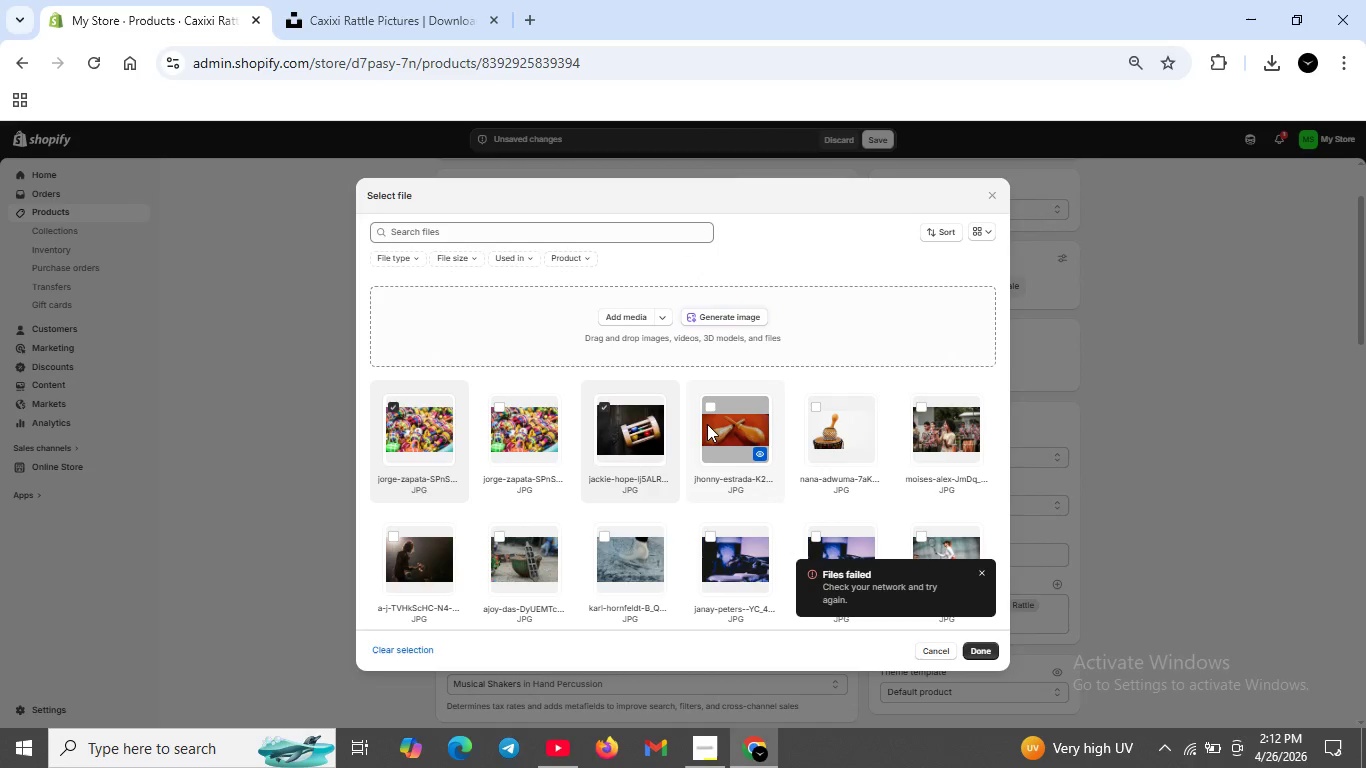 
mouse_move([706, 406])
 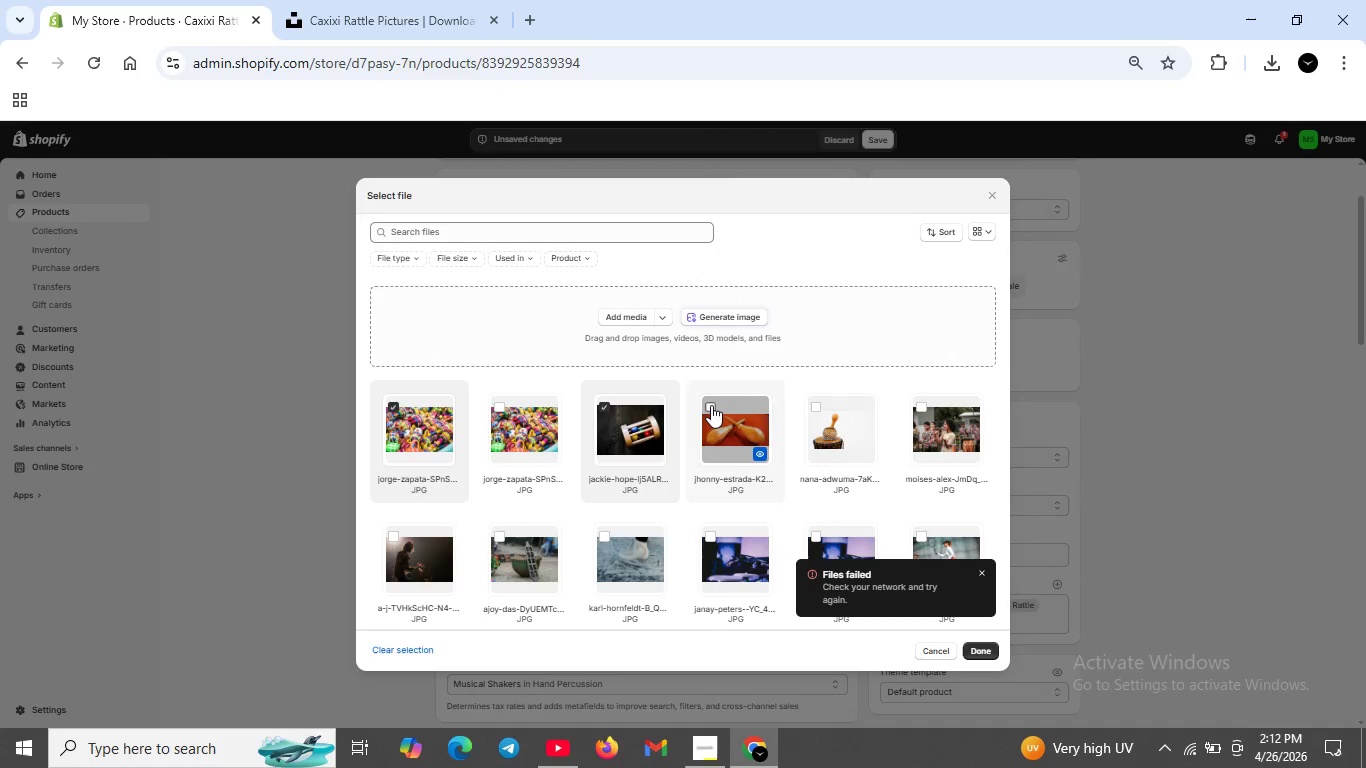 
left_click([711, 405])
 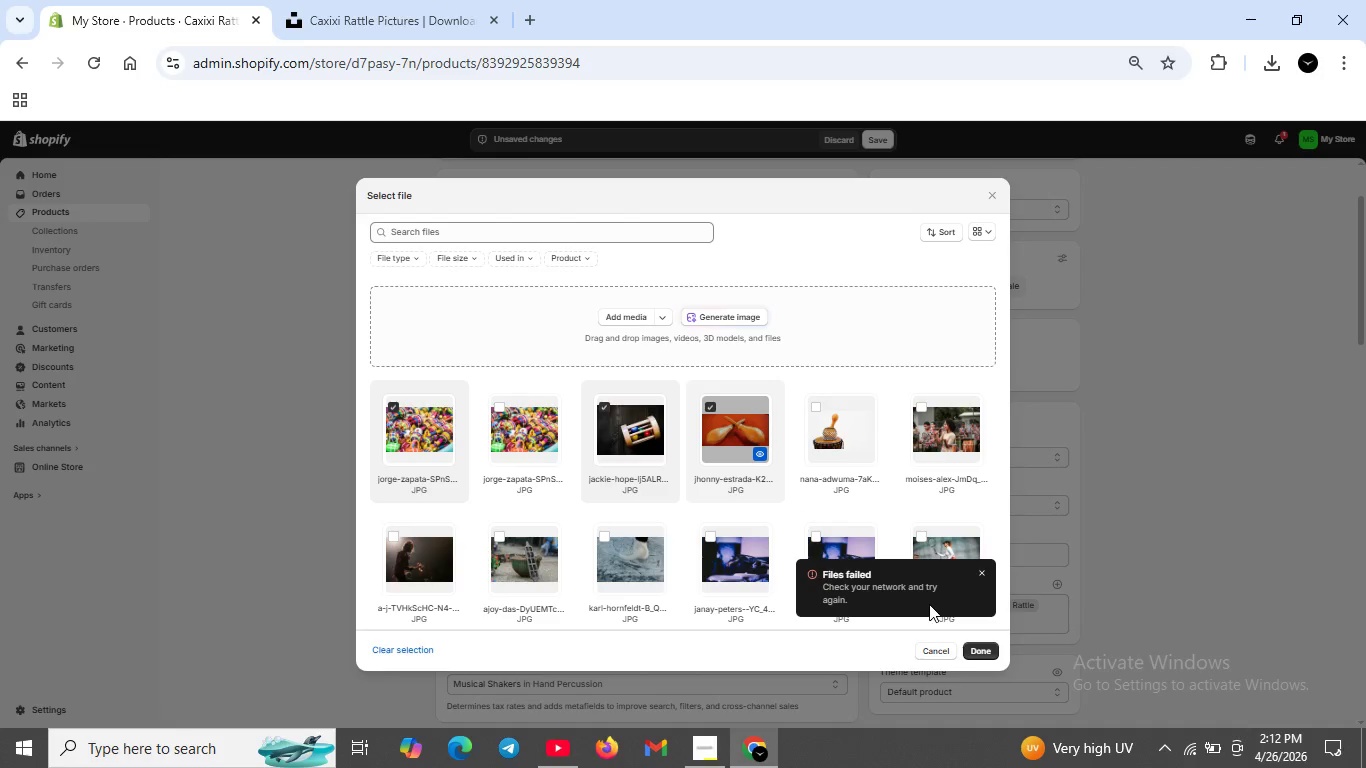 
wait(5.61)
 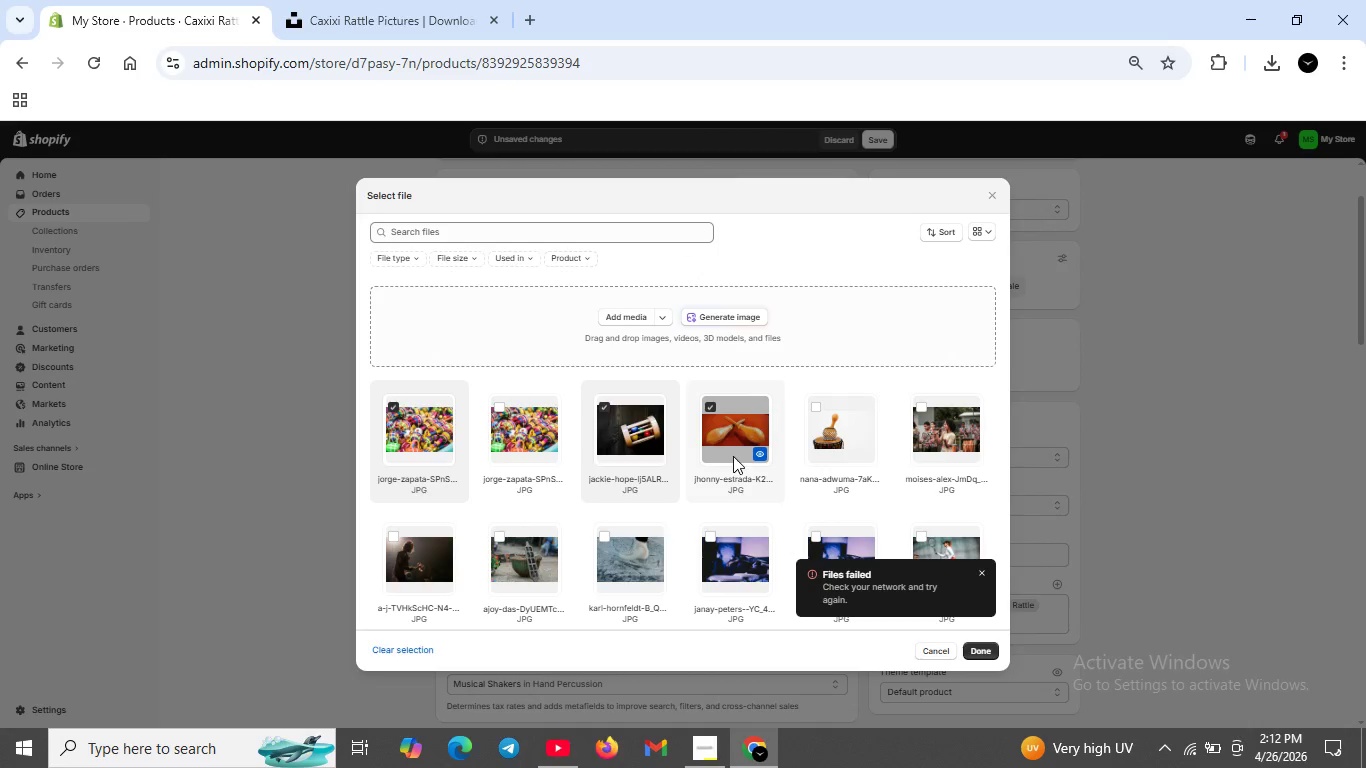 
left_click([984, 642])
 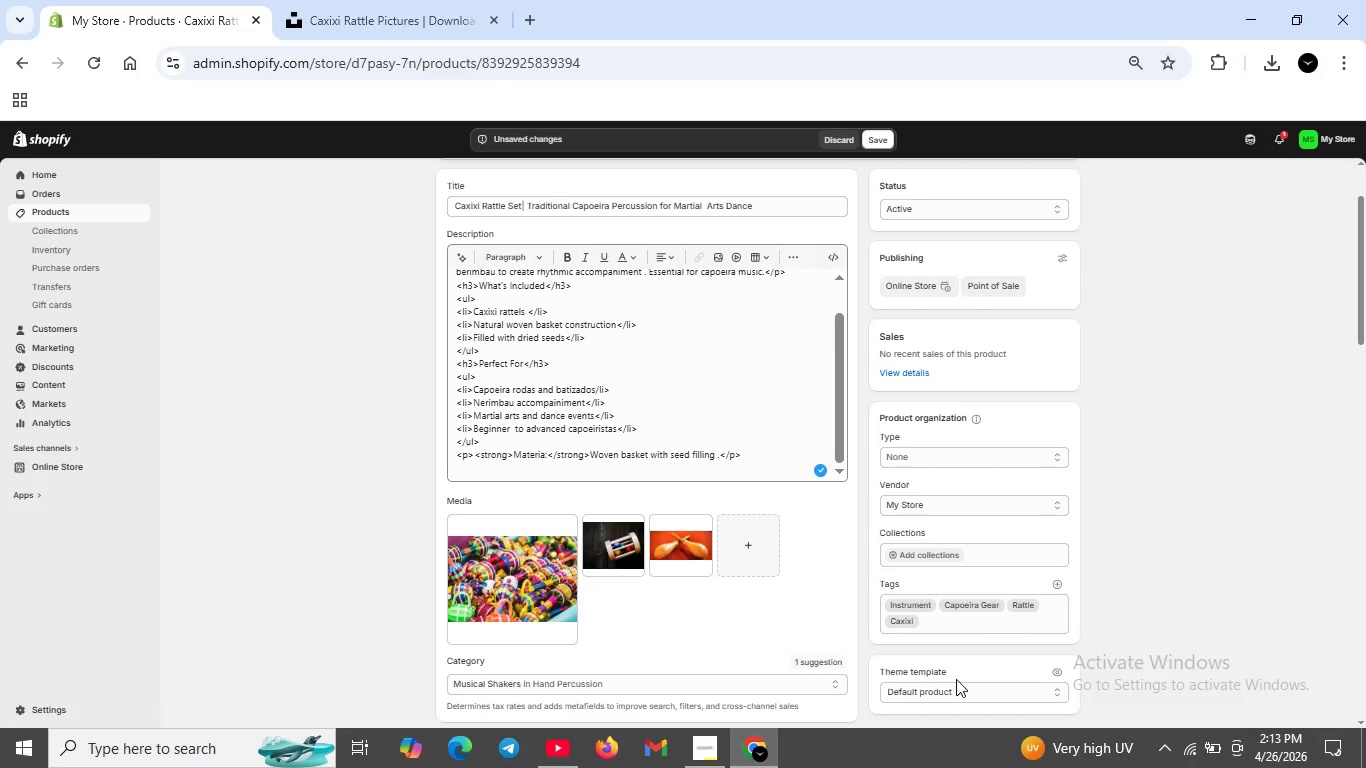 
wait(26.28)
 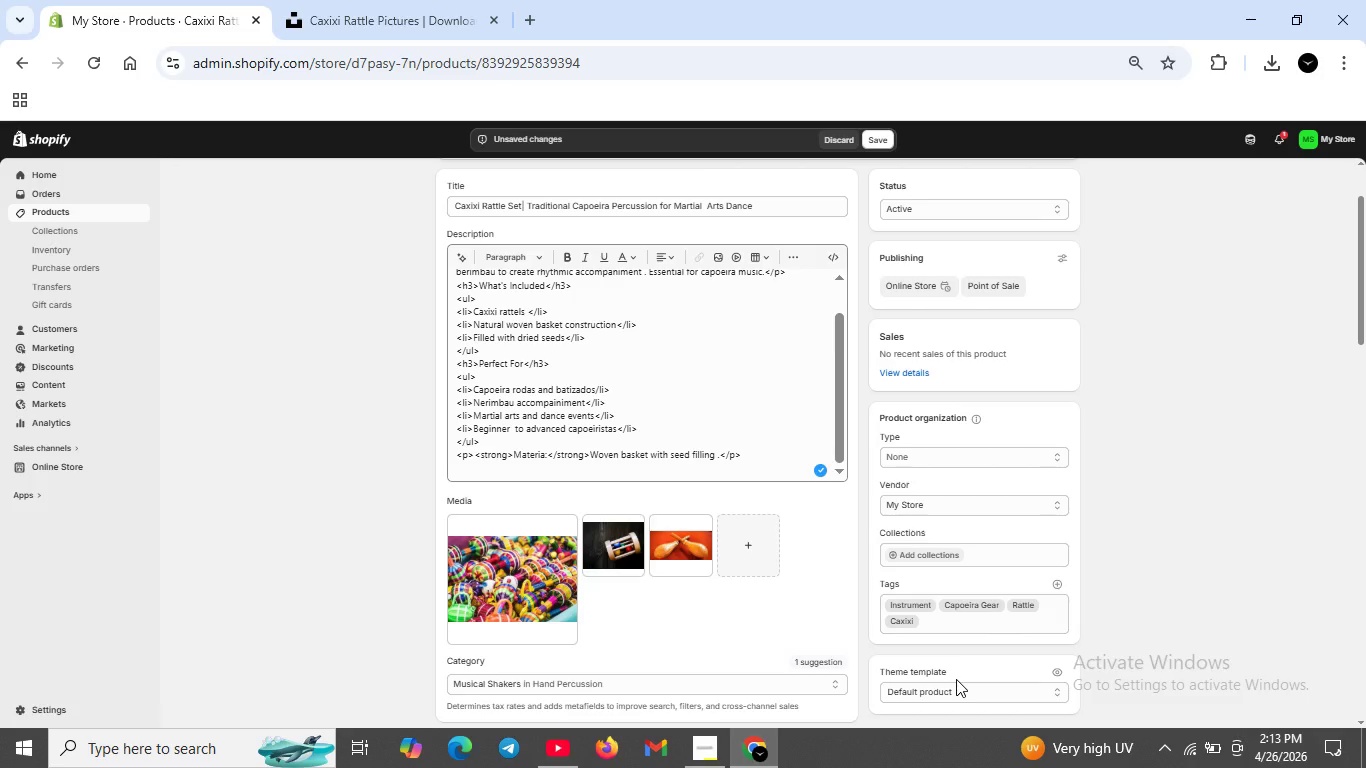 
scroll: coordinate [956, 679], scroll_direction: none, amount: 0.0
 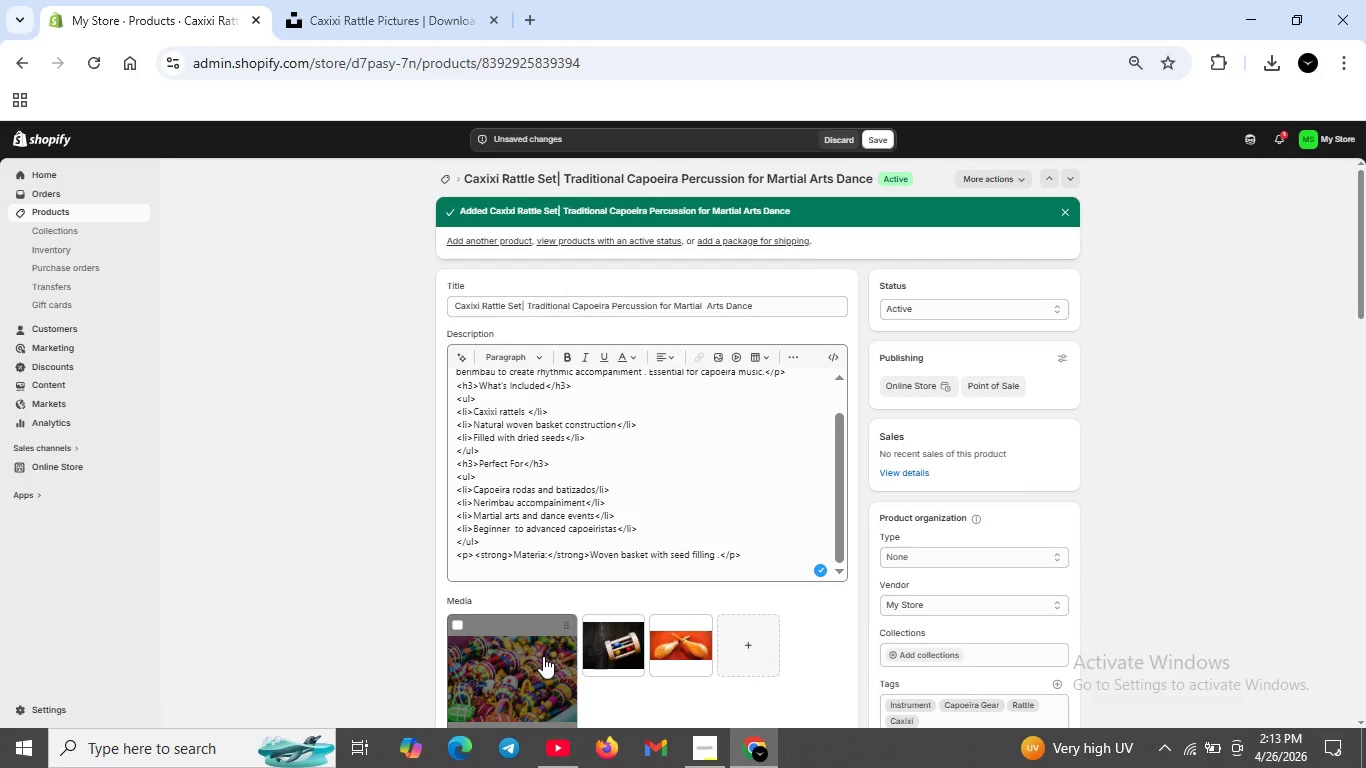 
double_click([543, 656])
 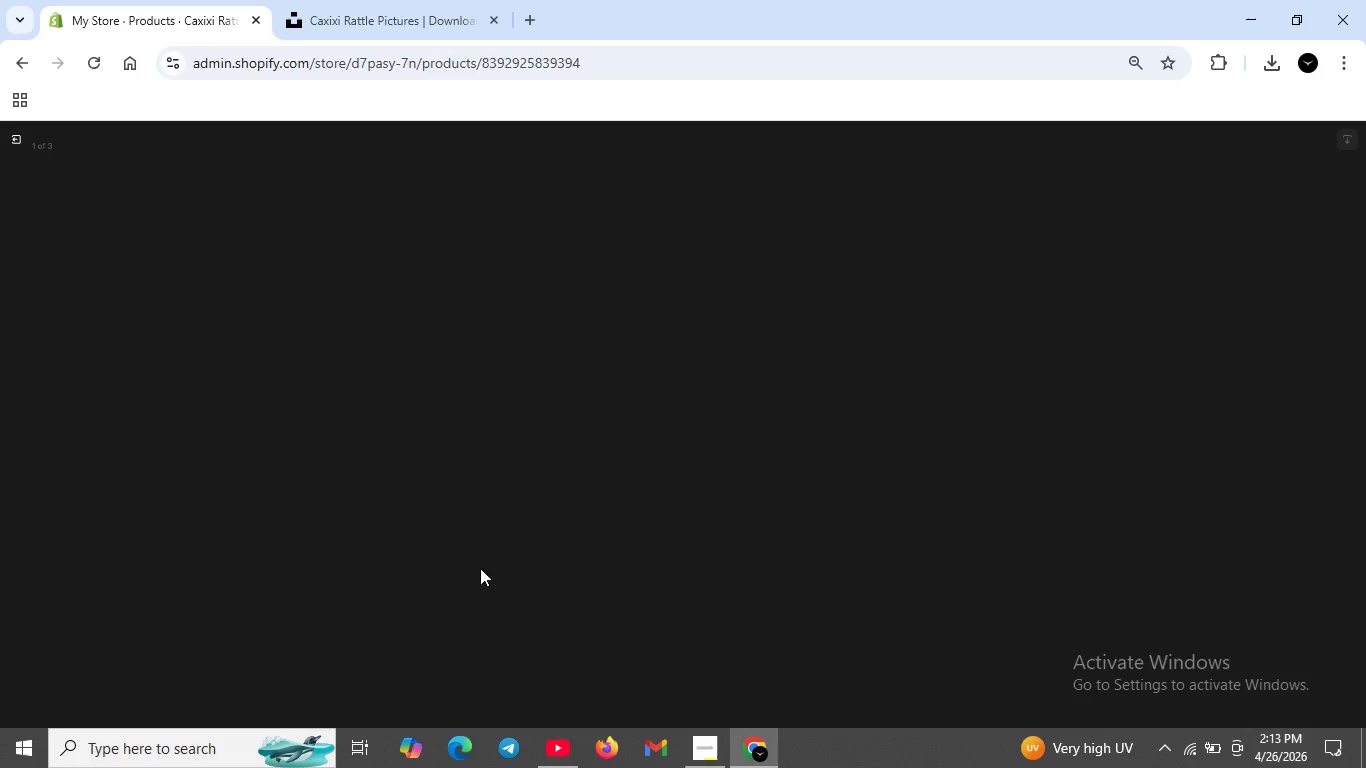 
scroll: coordinate [496, 561], scroll_direction: up, amount: 1.0
 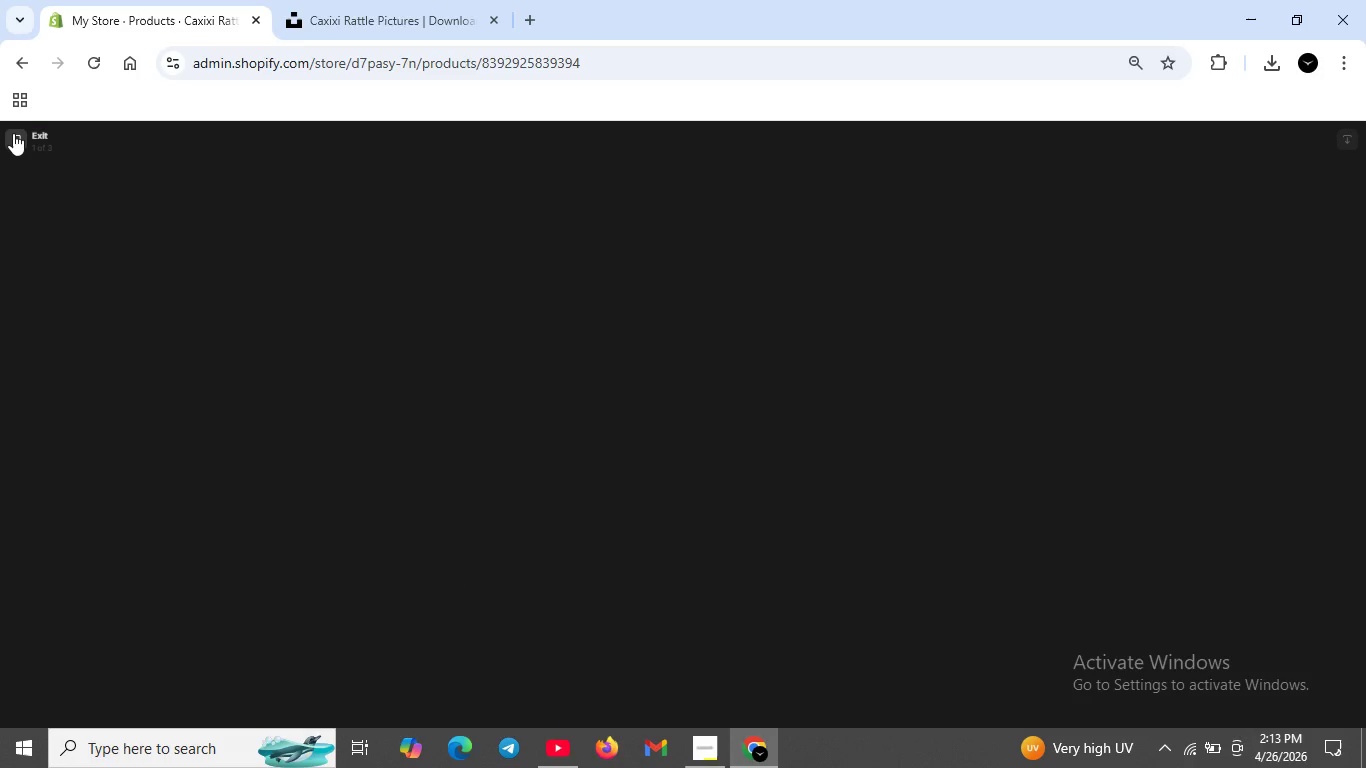 
left_click([12, 133])
 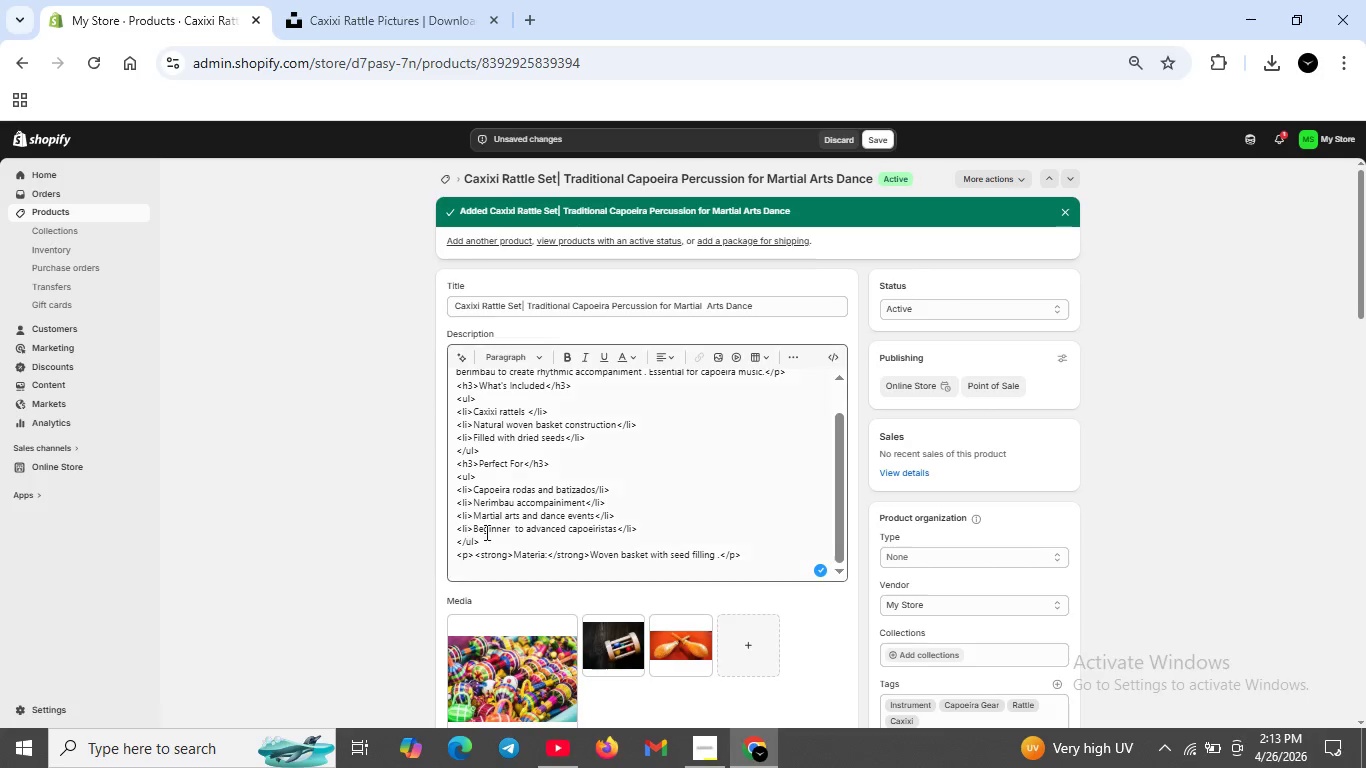 
scroll: coordinate [523, 550], scroll_direction: down, amount: 3.0
 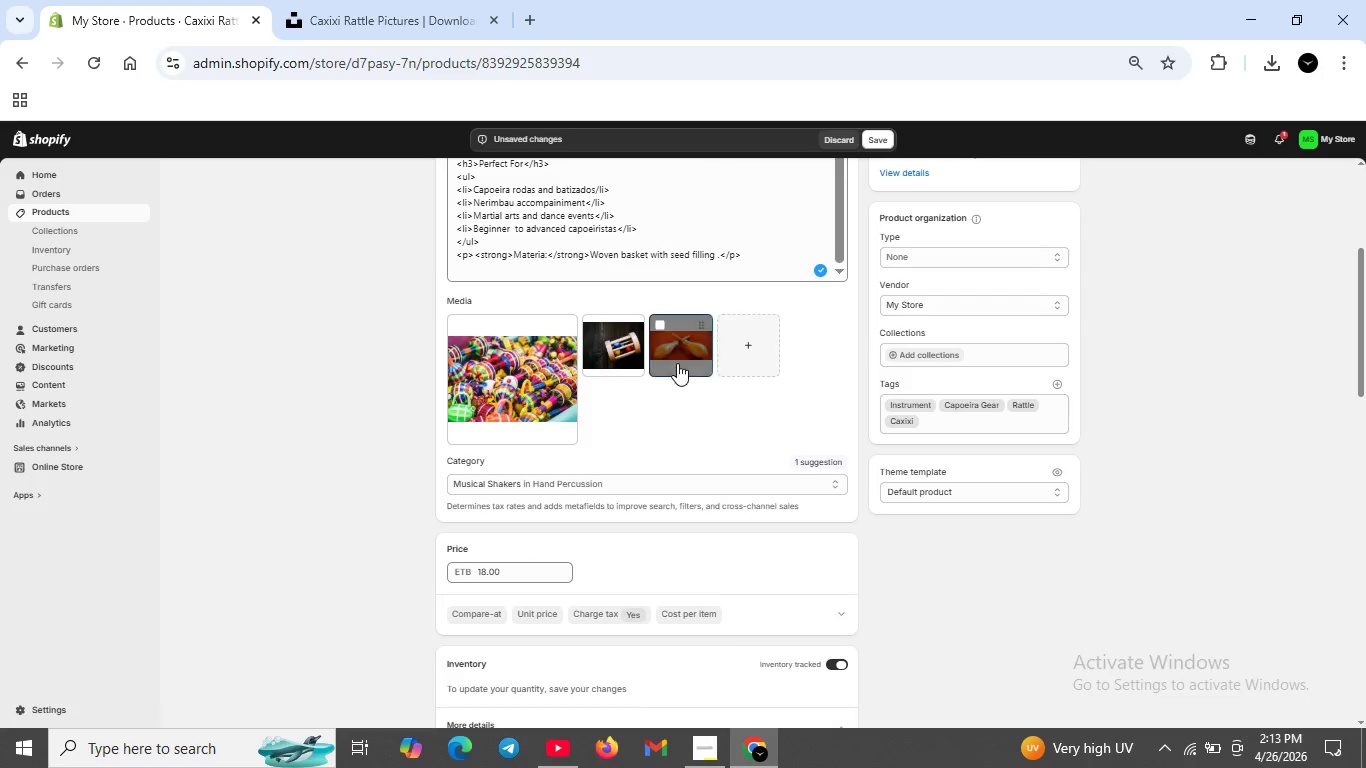 
double_click([677, 363])
 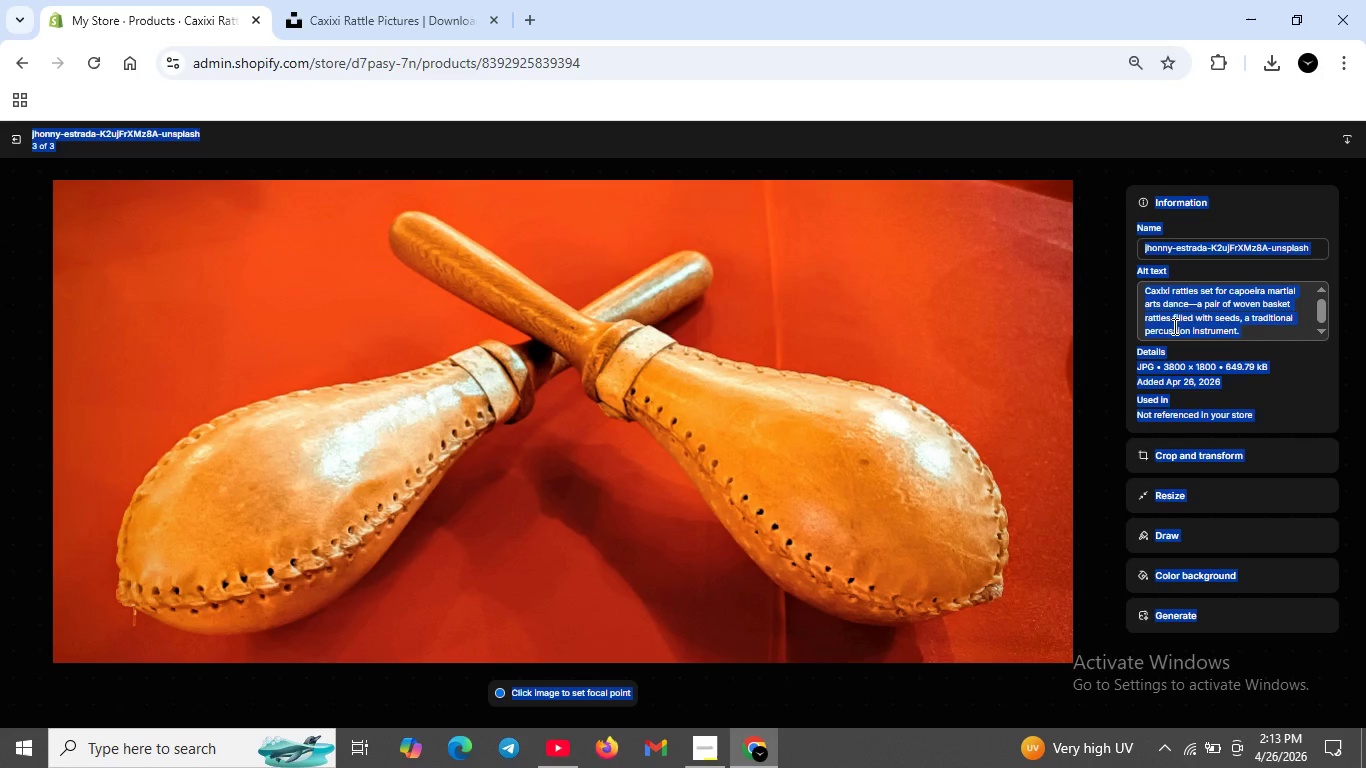 
left_click([1122, 354])
 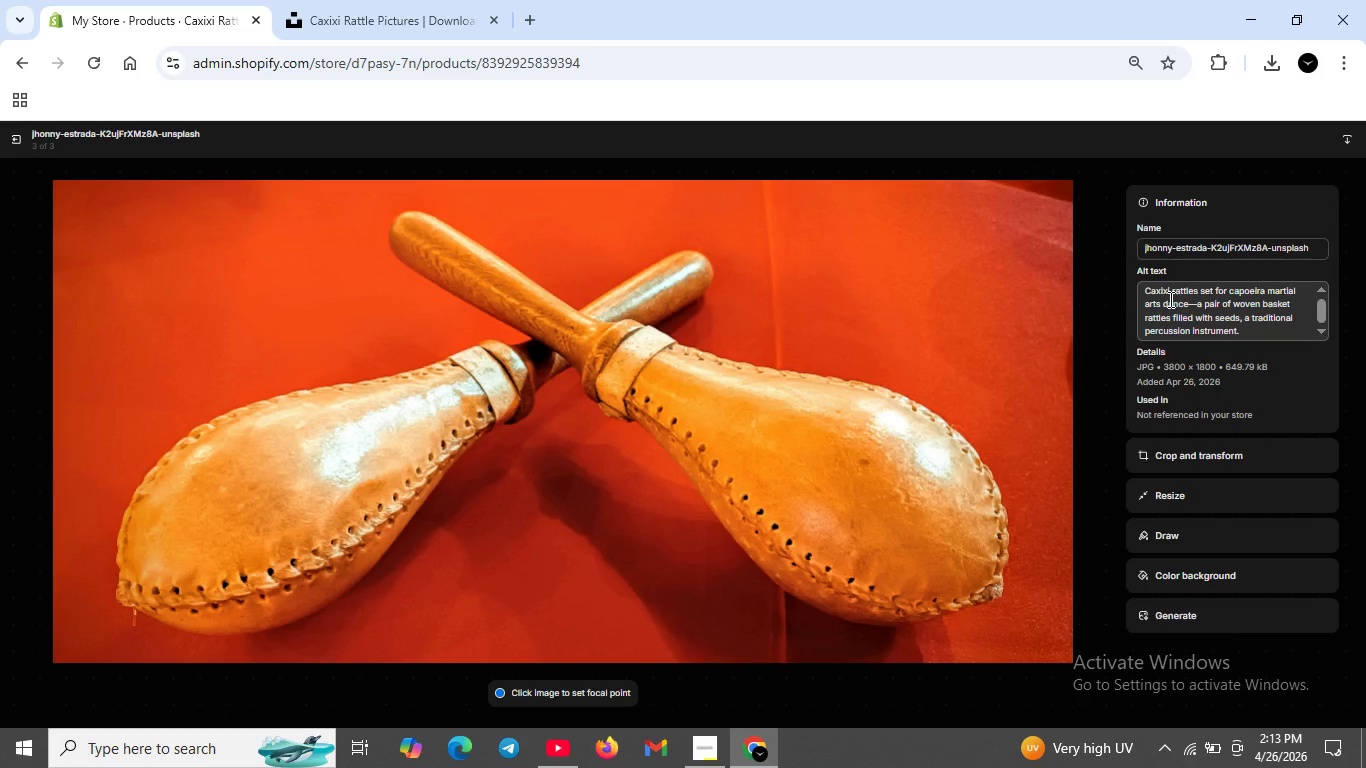 
scroll: coordinate [1169, 299], scroll_direction: up, amount: 2.0
 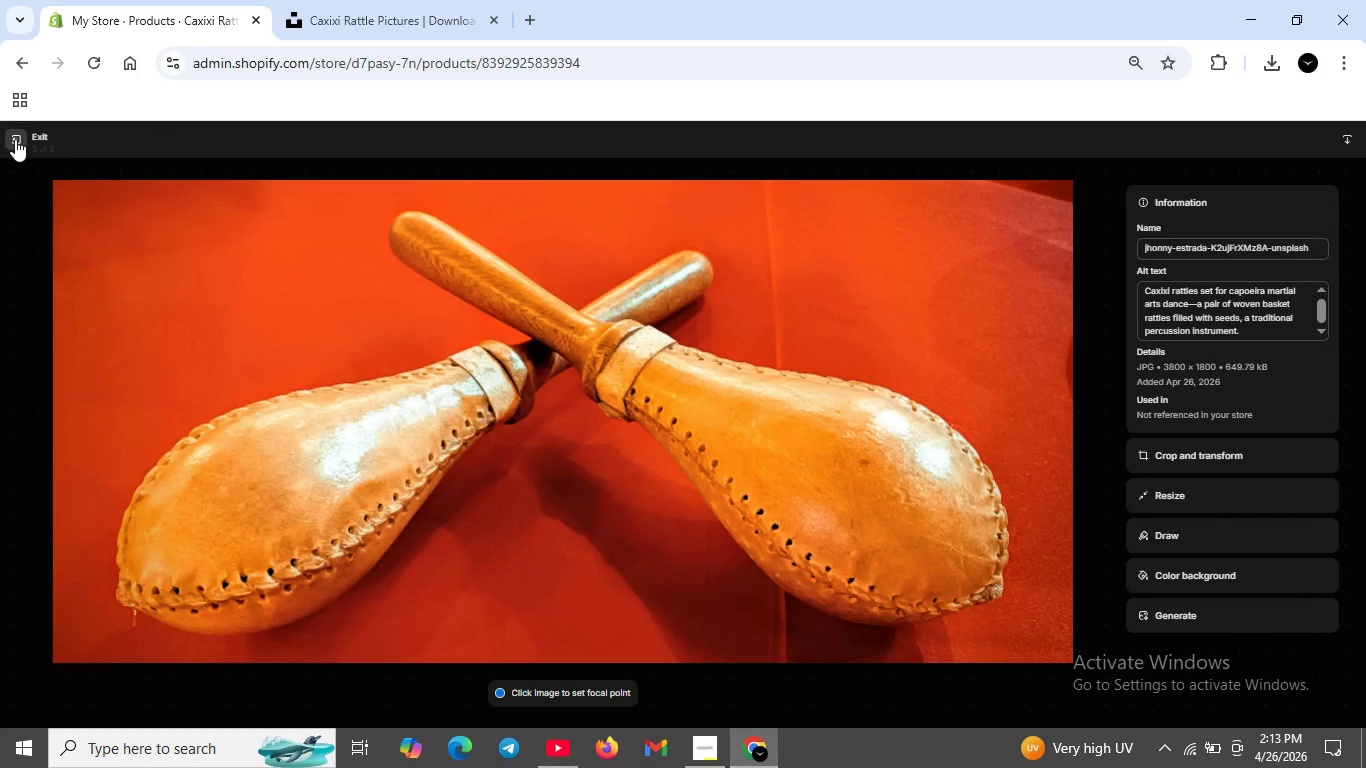 
left_click_drag(start_coordinate=[15, 139], to_coordinate=[27, 141])
 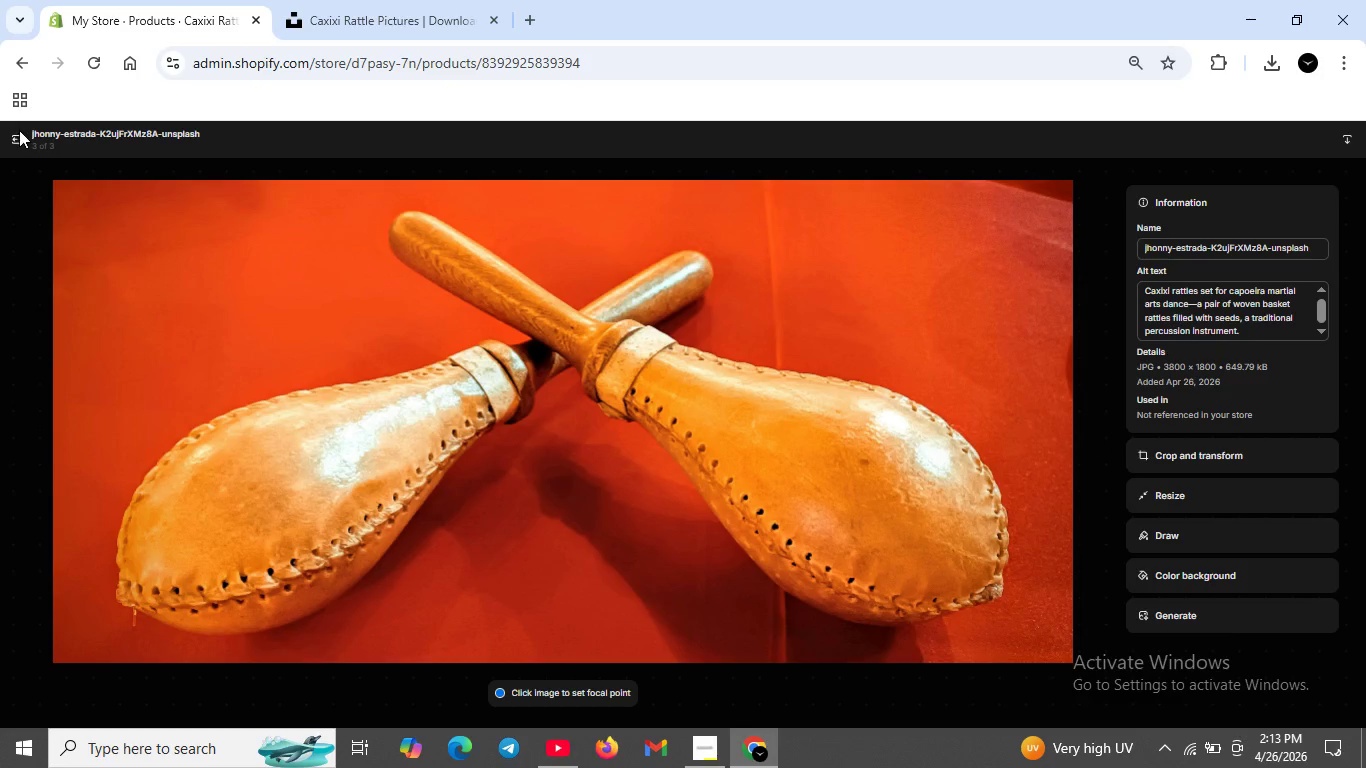 
left_click([18, 132])
 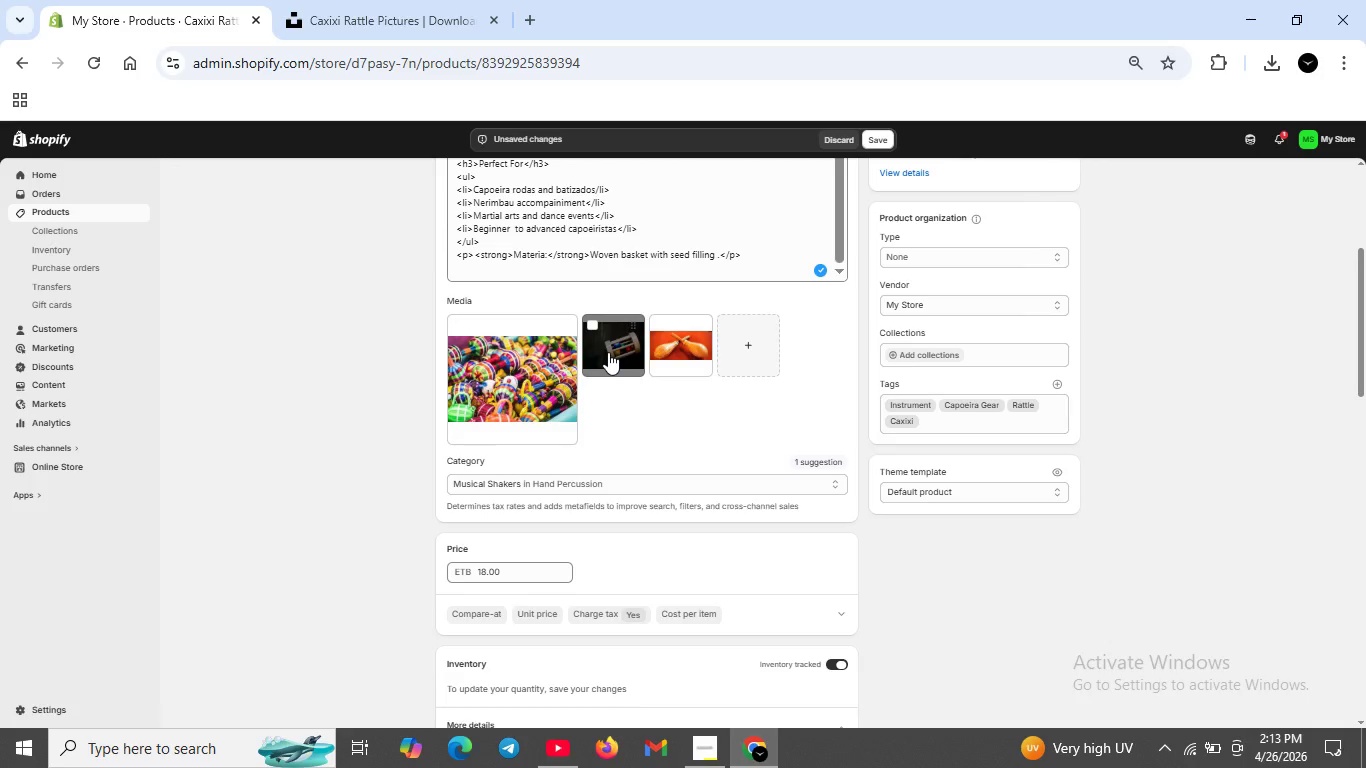 
double_click([608, 352])
 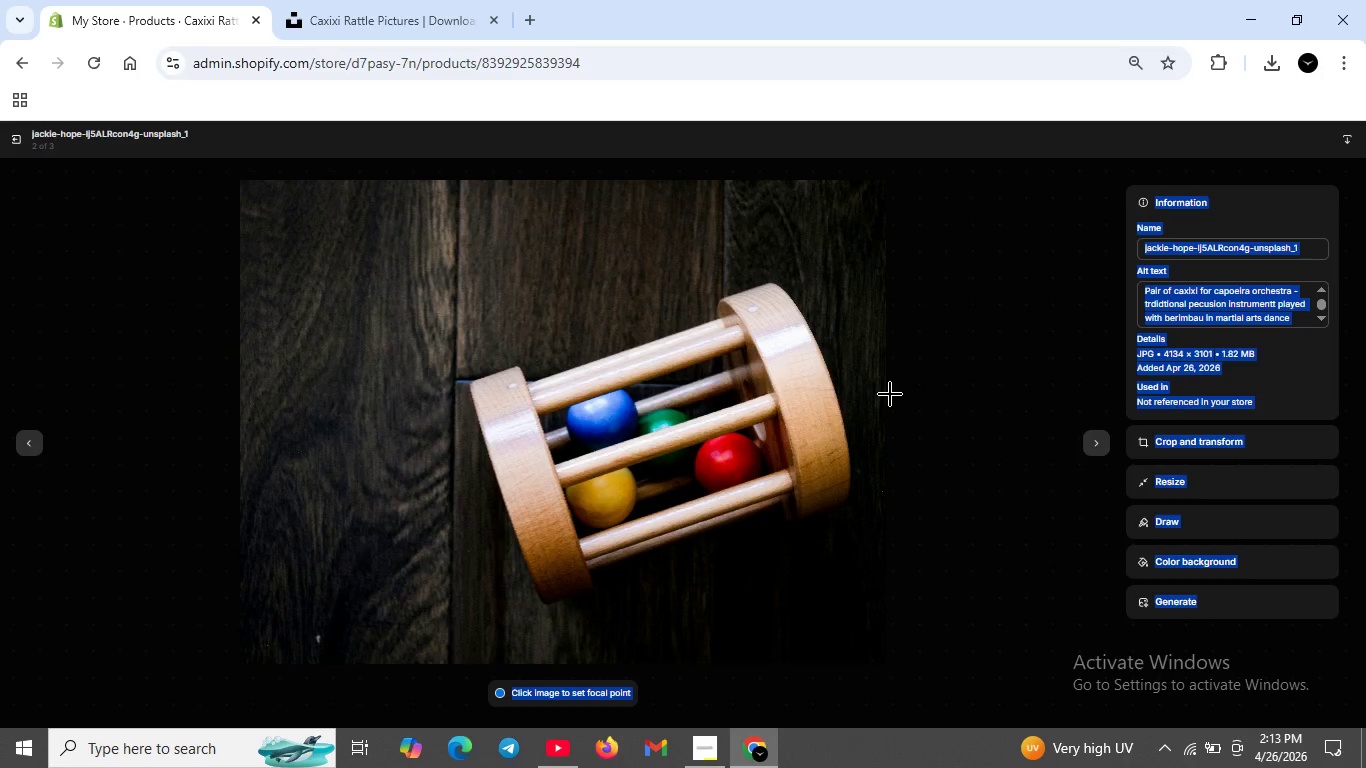 
left_click([985, 398])
 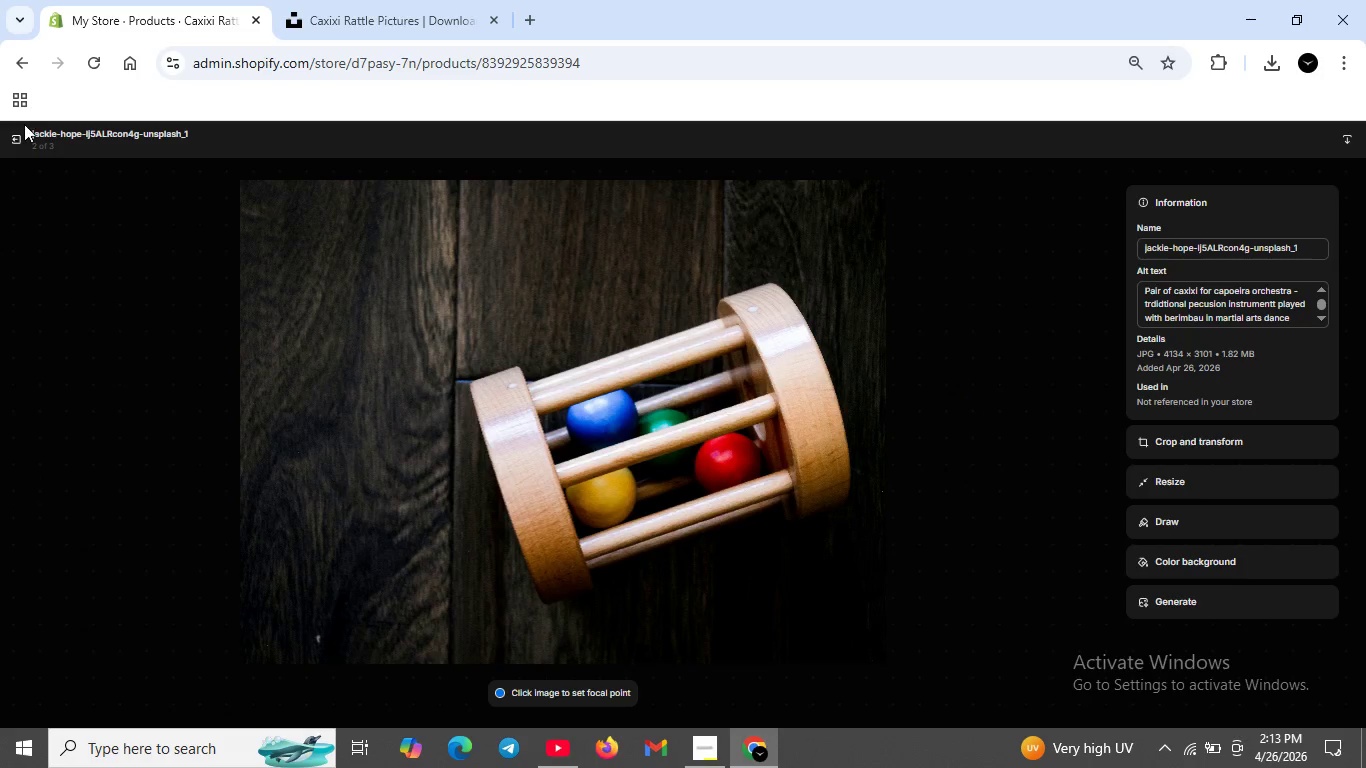 
left_click([19, 137])
 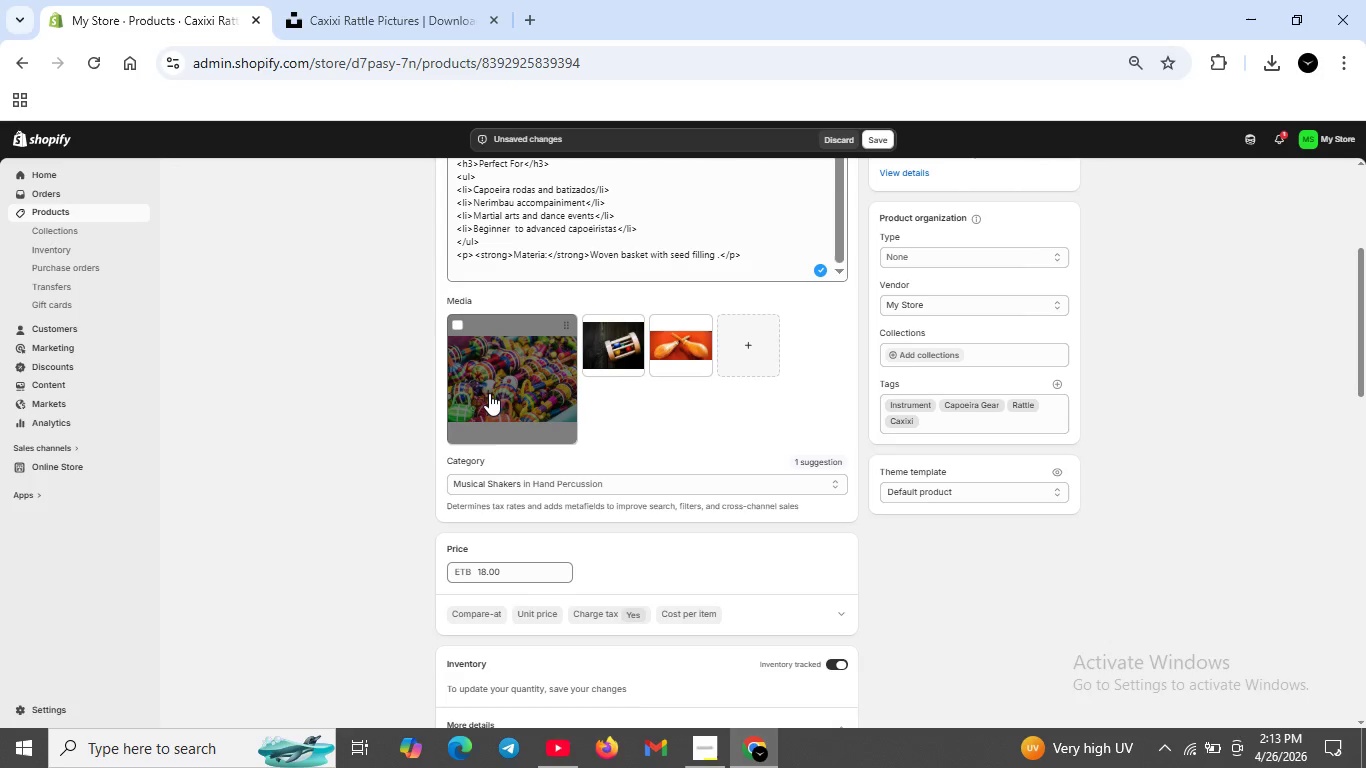 
left_click([489, 392])
 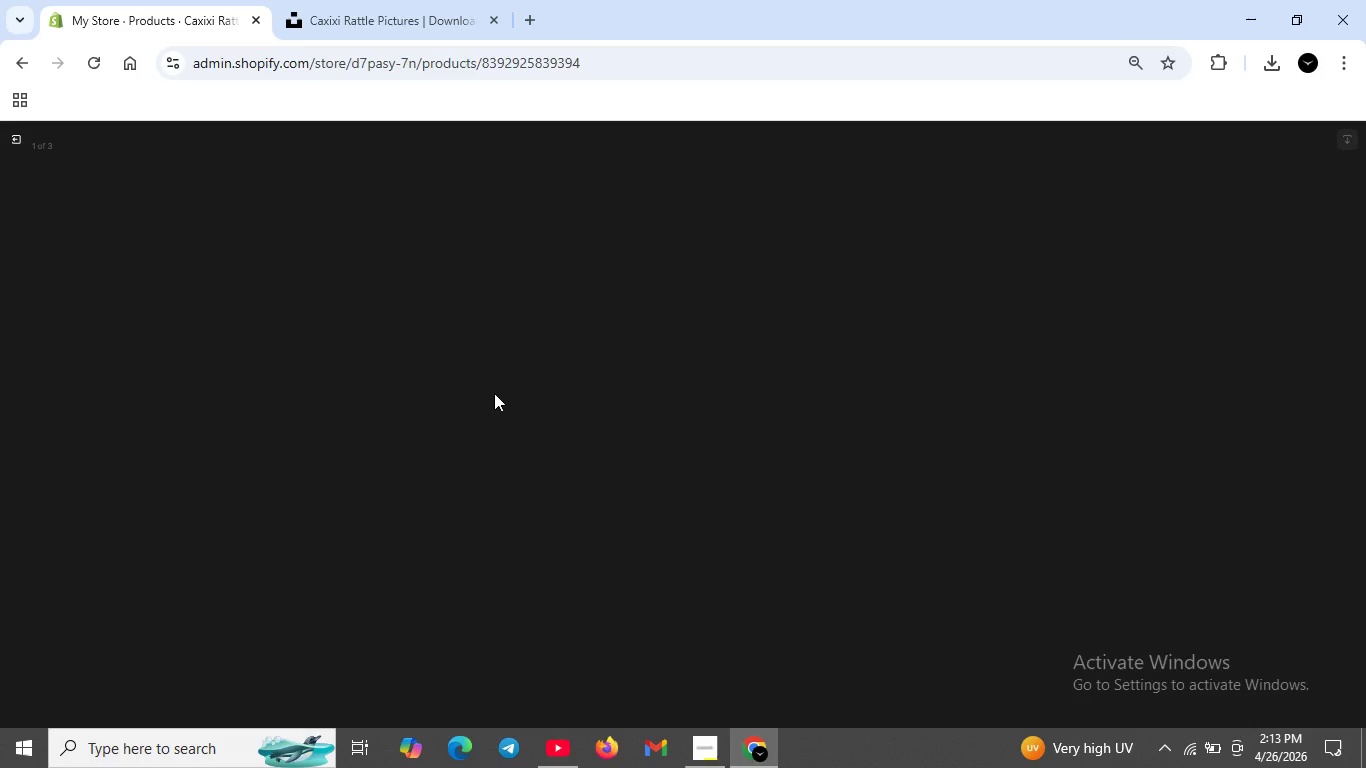 
wait(6.83)
 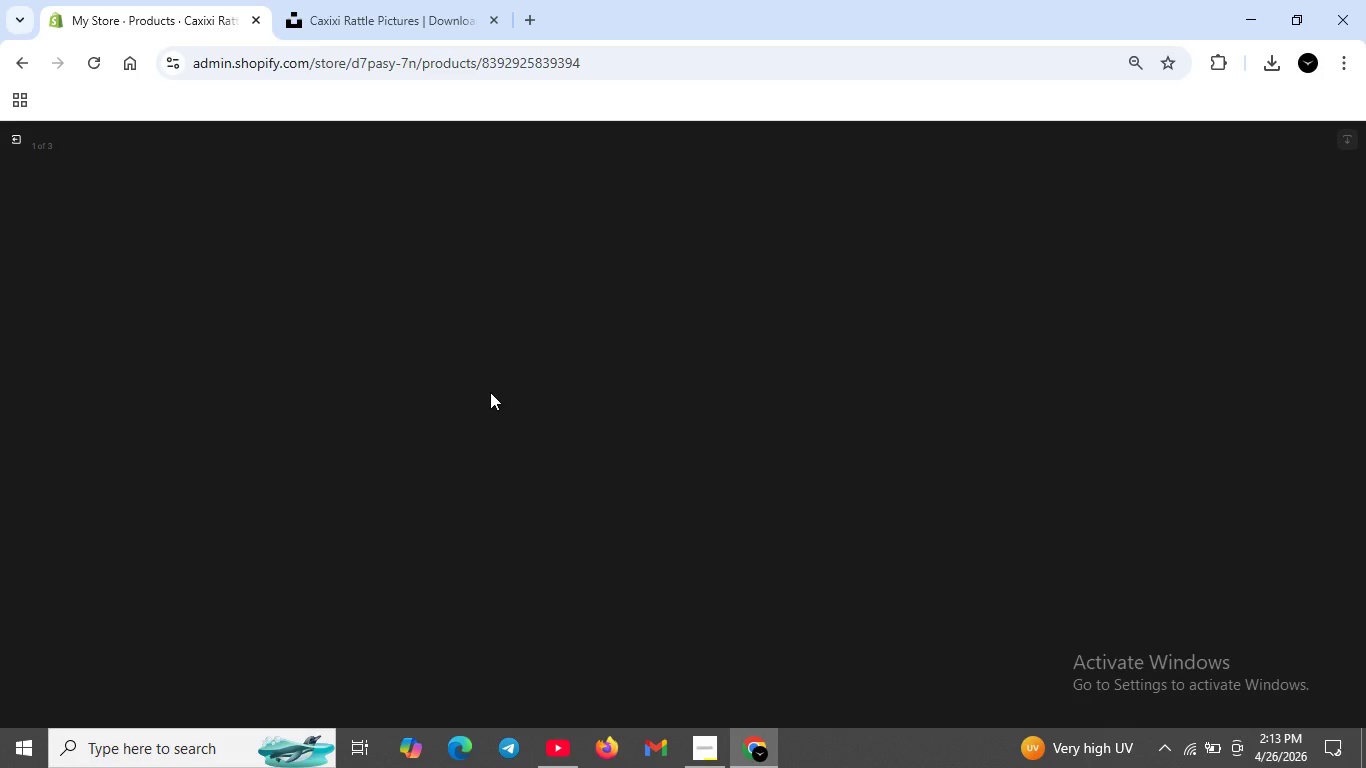 
scroll: coordinate [497, 394], scroll_direction: up, amount: 1.0
 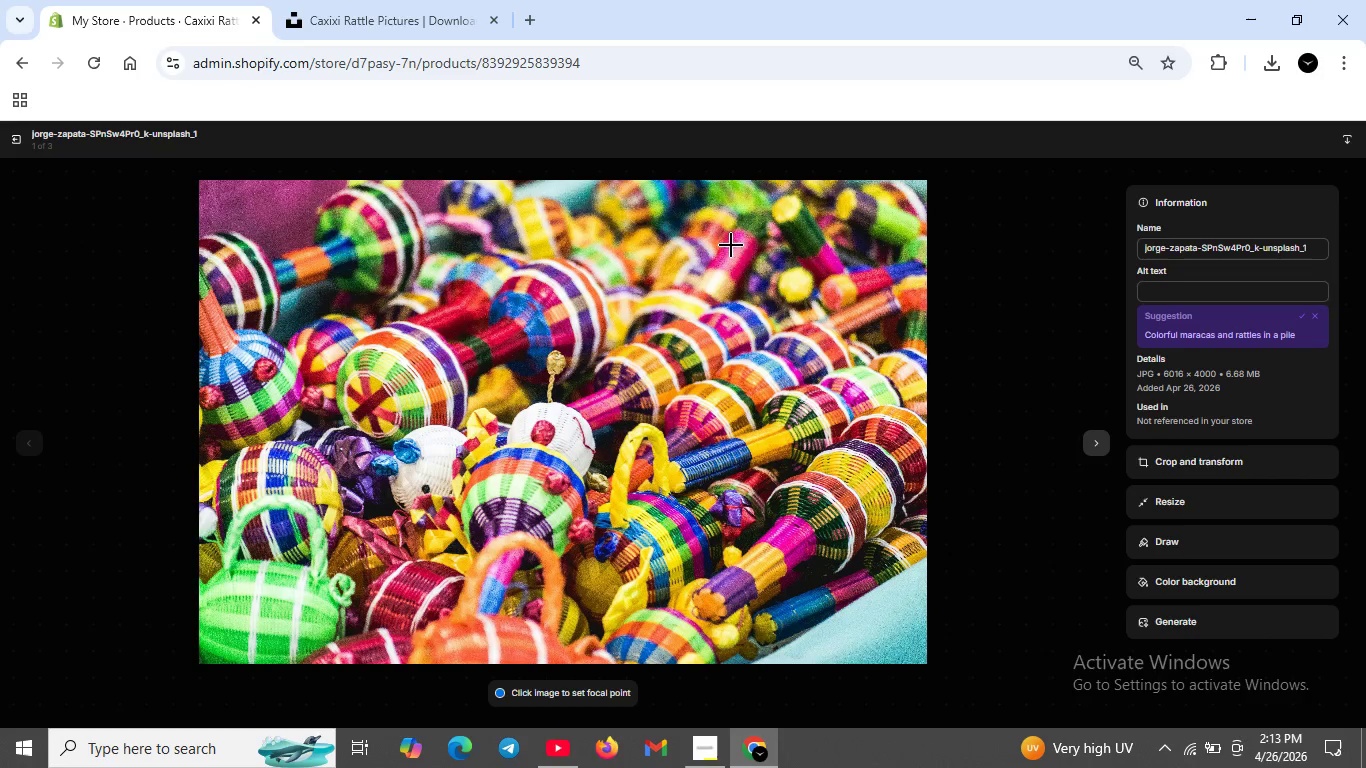 
wait(5.2)
 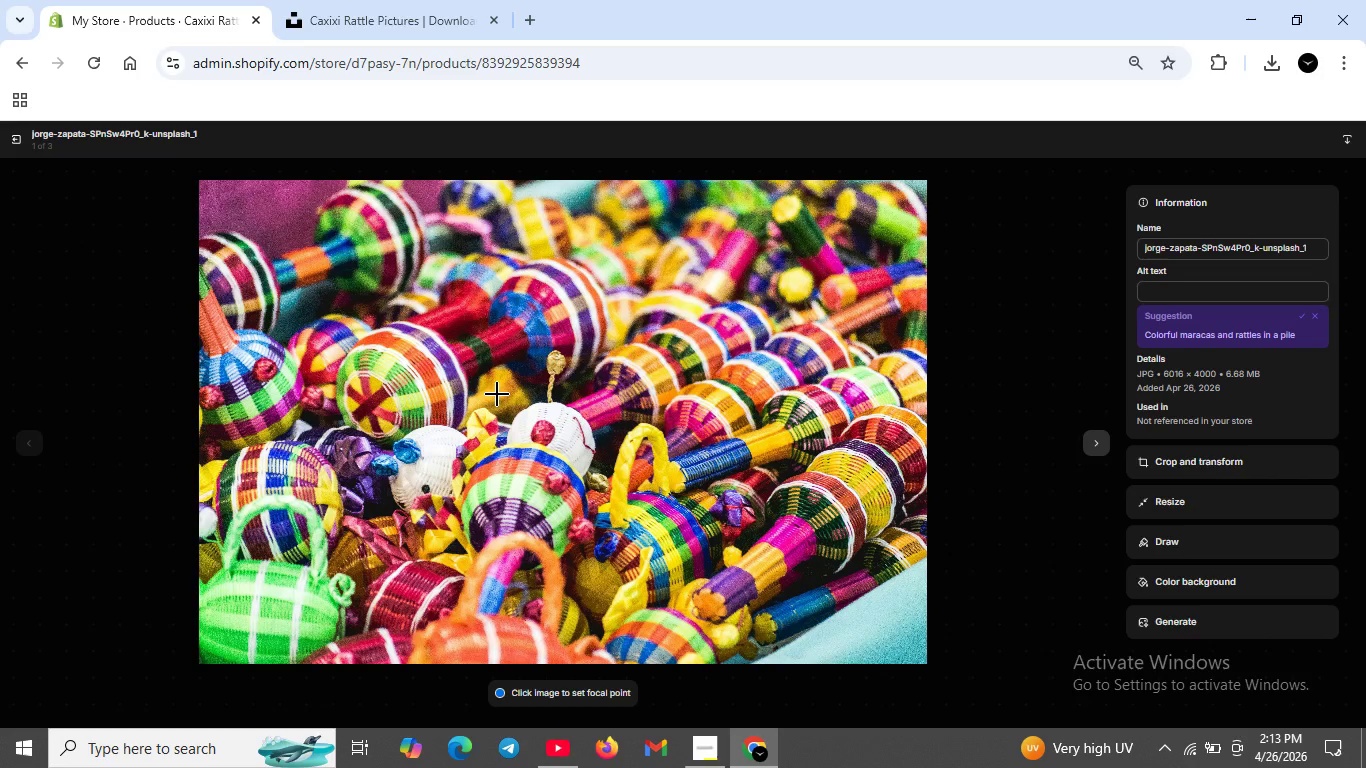 
left_click([1228, 293])
 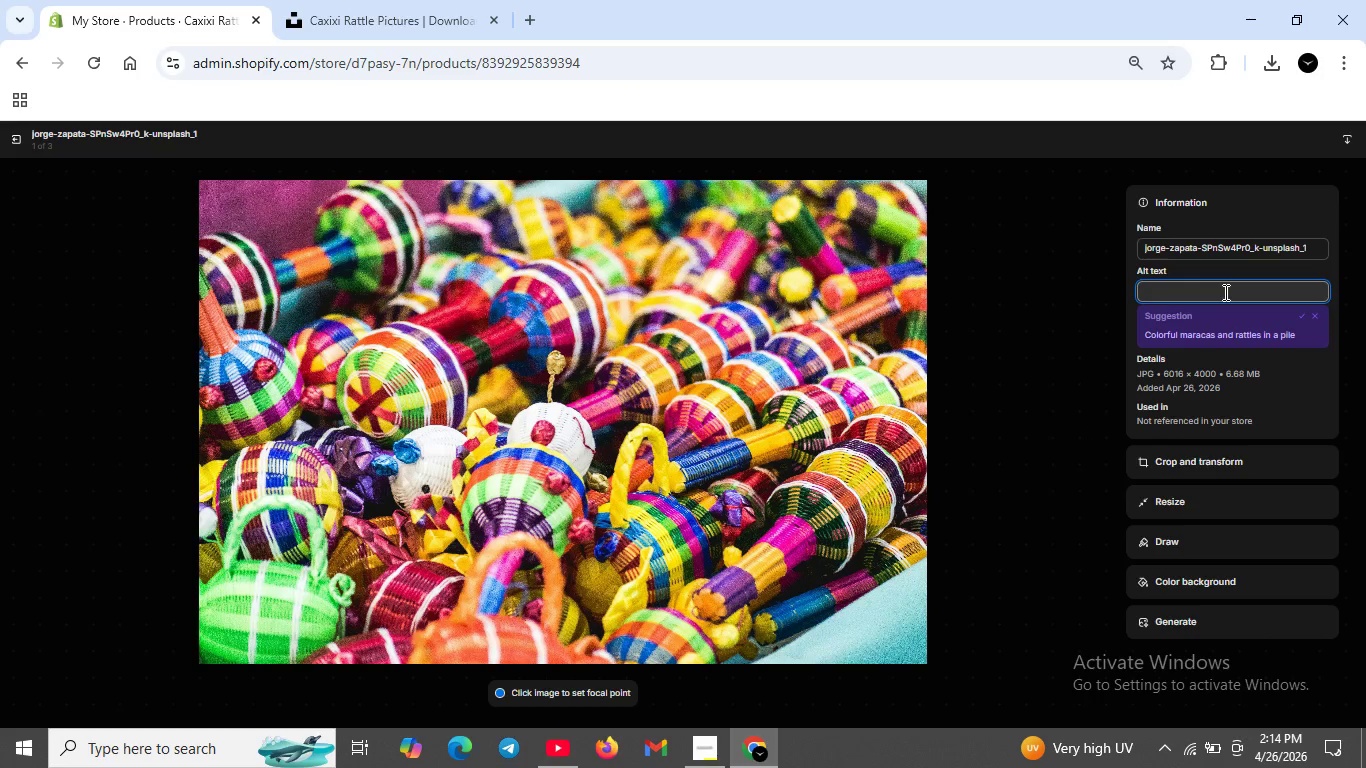 
type(Caxixi rattel set for capoeire)
key(Backspace)
type(a material arts dance -pair of woven baset rattels filed with seeds, traditional percussion instry)
key(Backspace)
type(ument)
 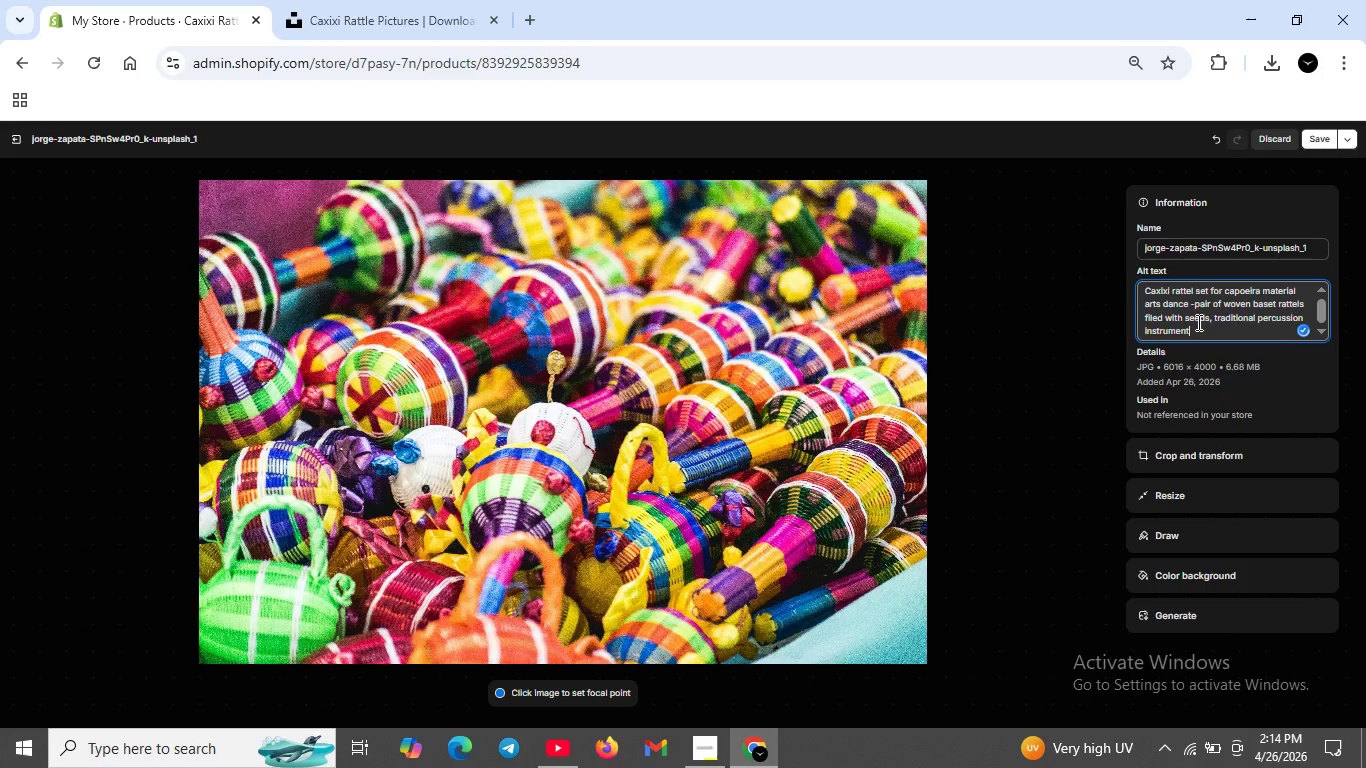 
scroll: coordinate [1233, 319], scroll_direction: up, amount: 4.0
 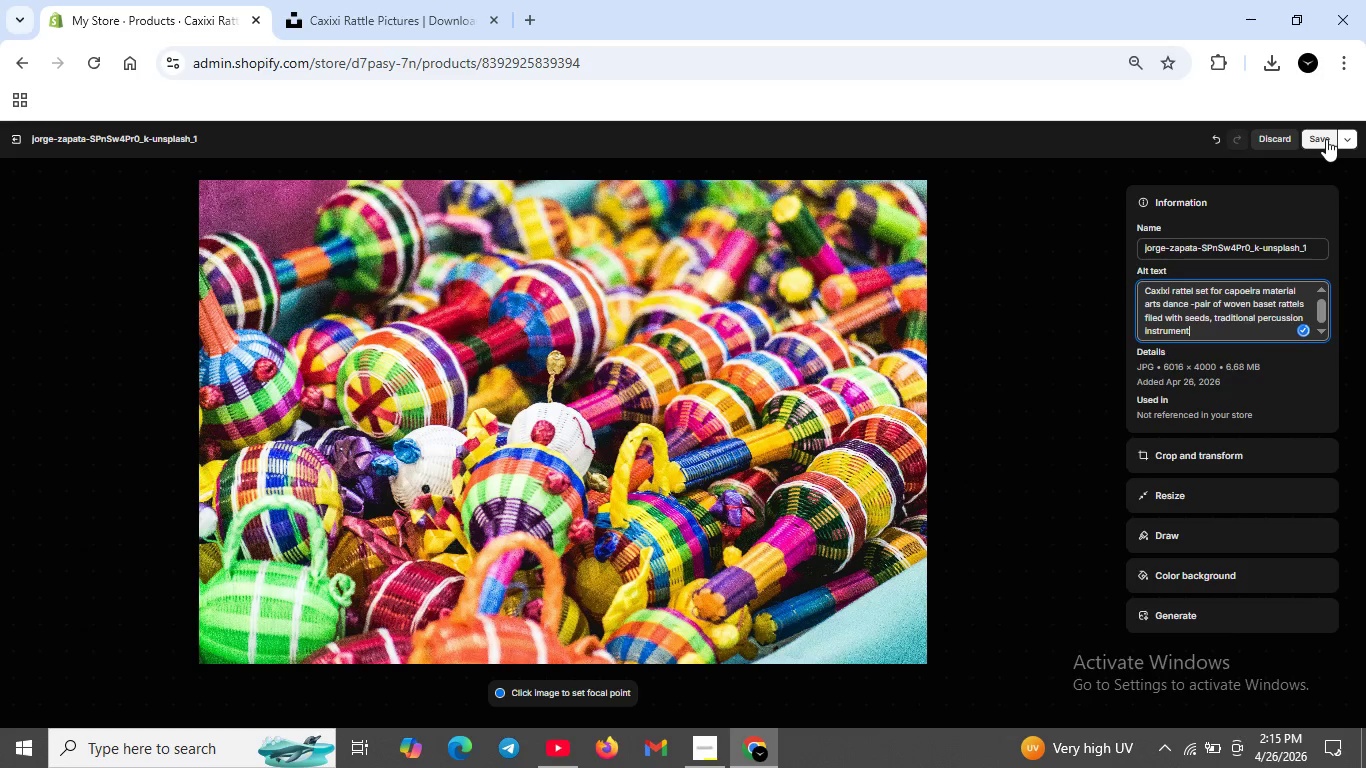 
left_click([1326, 139])
 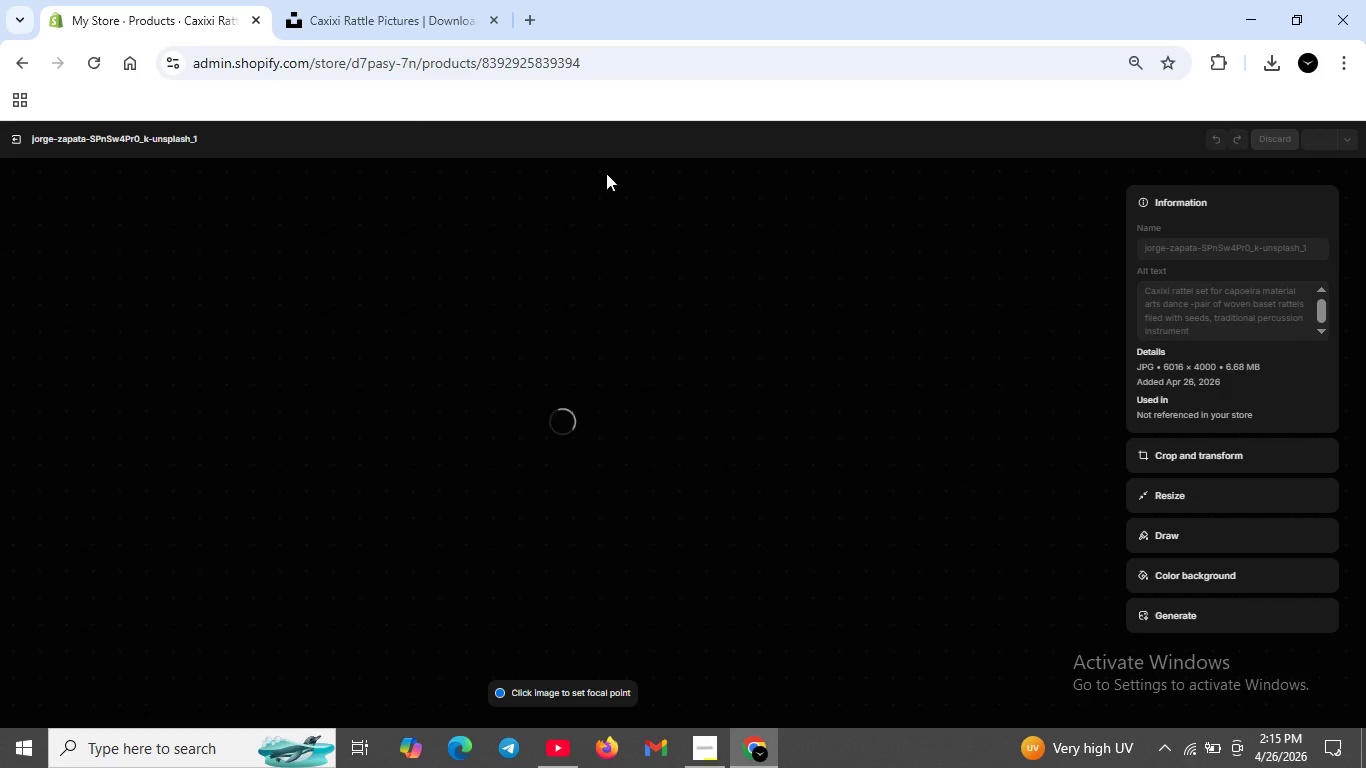 
mouse_move([31, 158])
 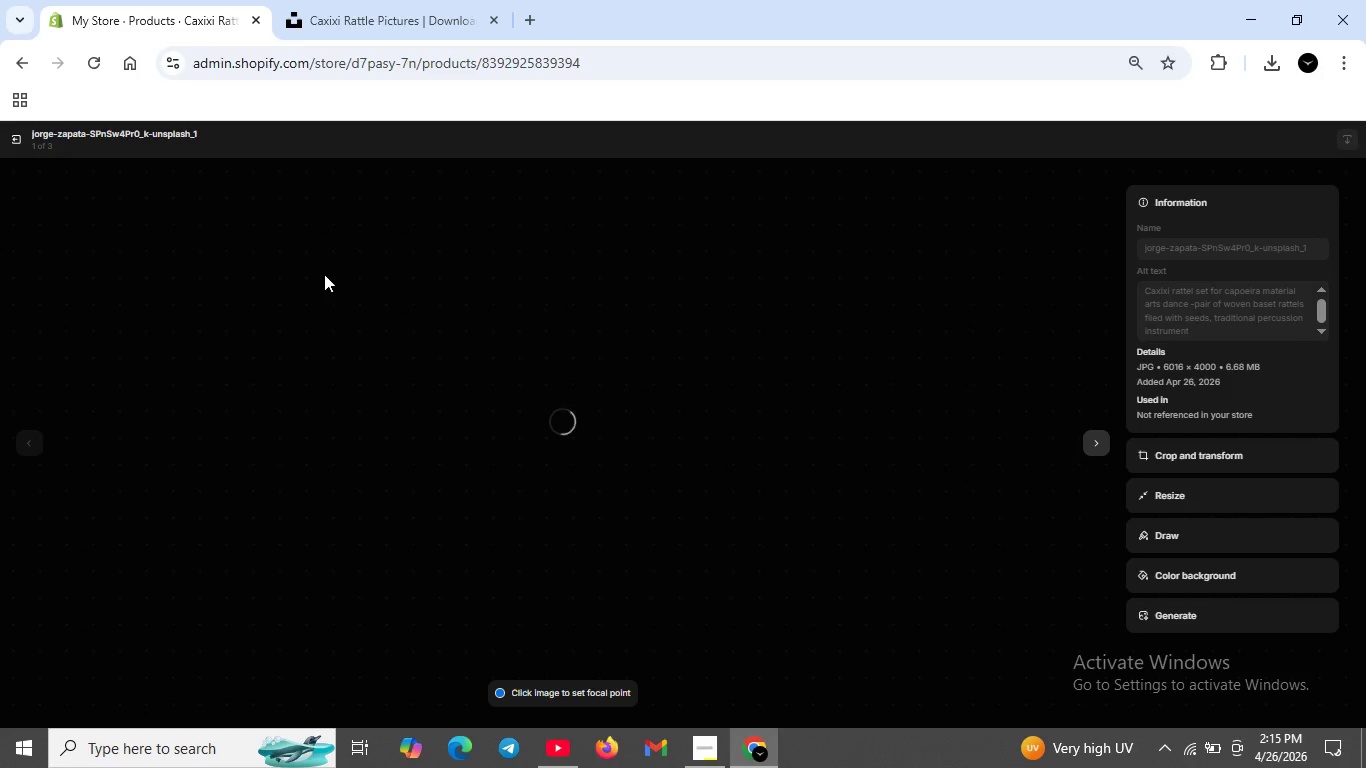 
wait(28.96)
 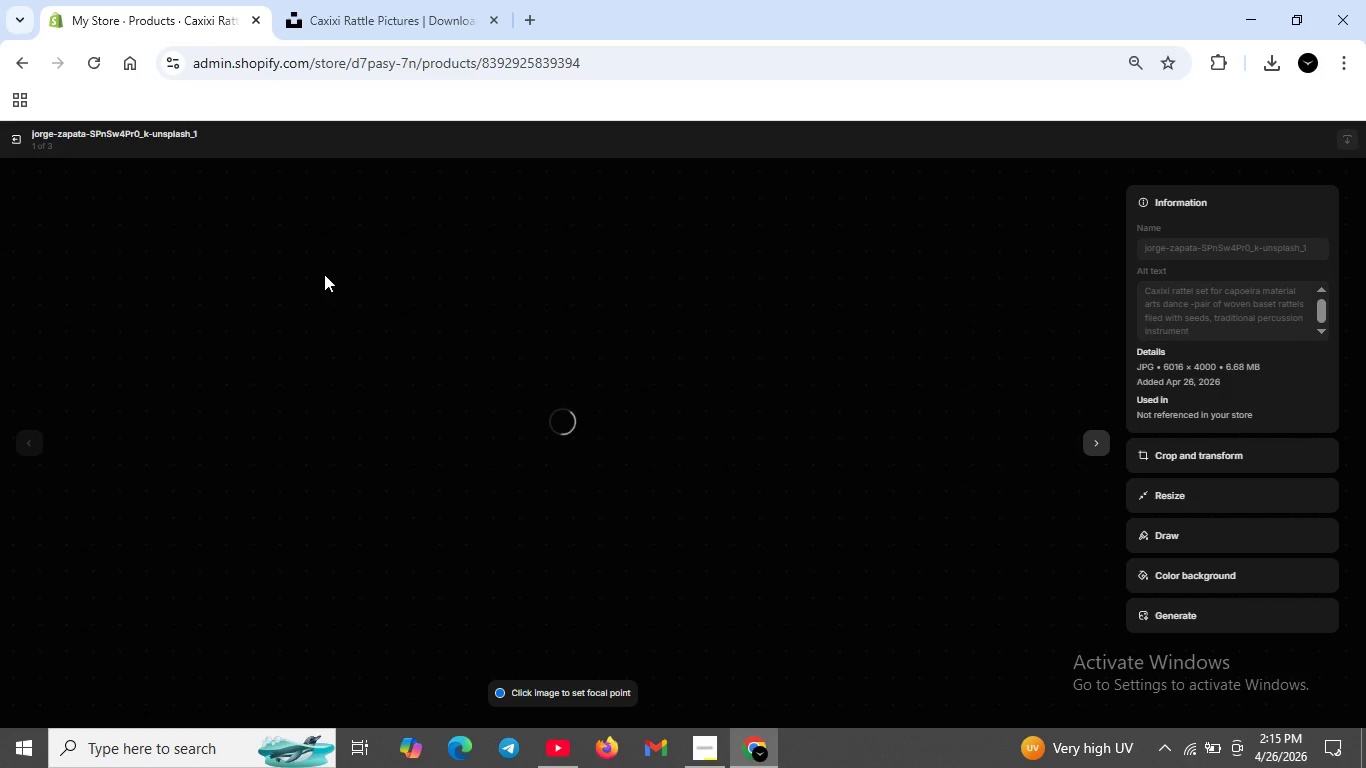 
scroll: coordinate [243, 196], scroll_direction: up, amount: 5.0
 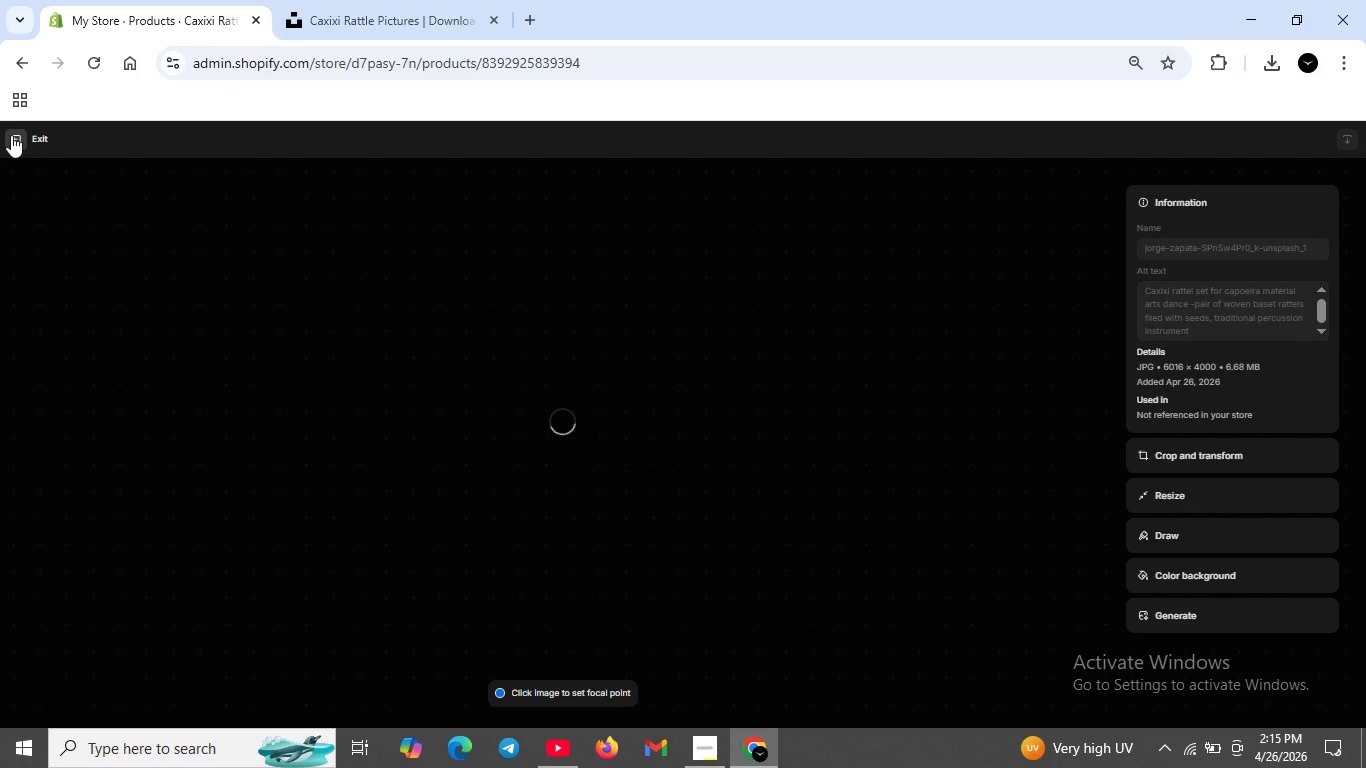 
scroll: coordinate [344, 379], scroll_direction: down, amount: 3.0
 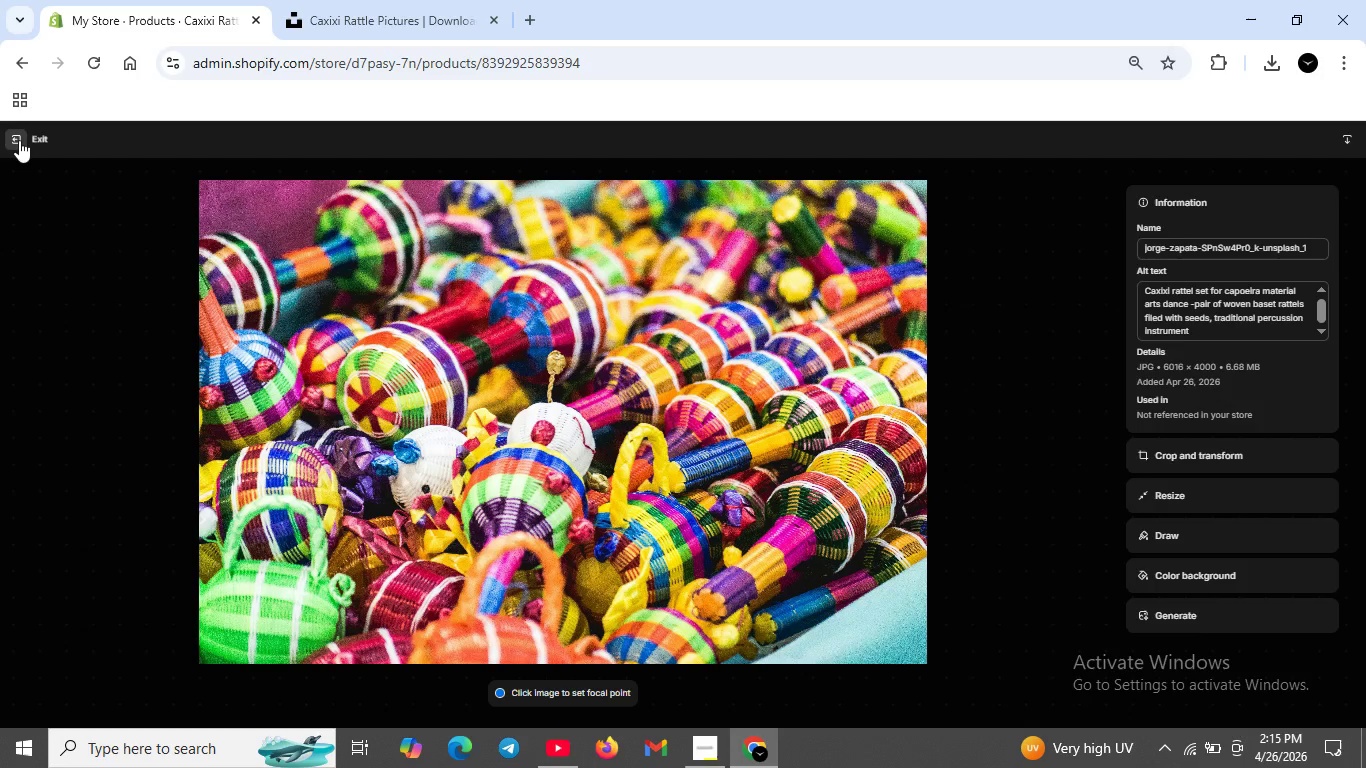 
left_click([18, 137])
 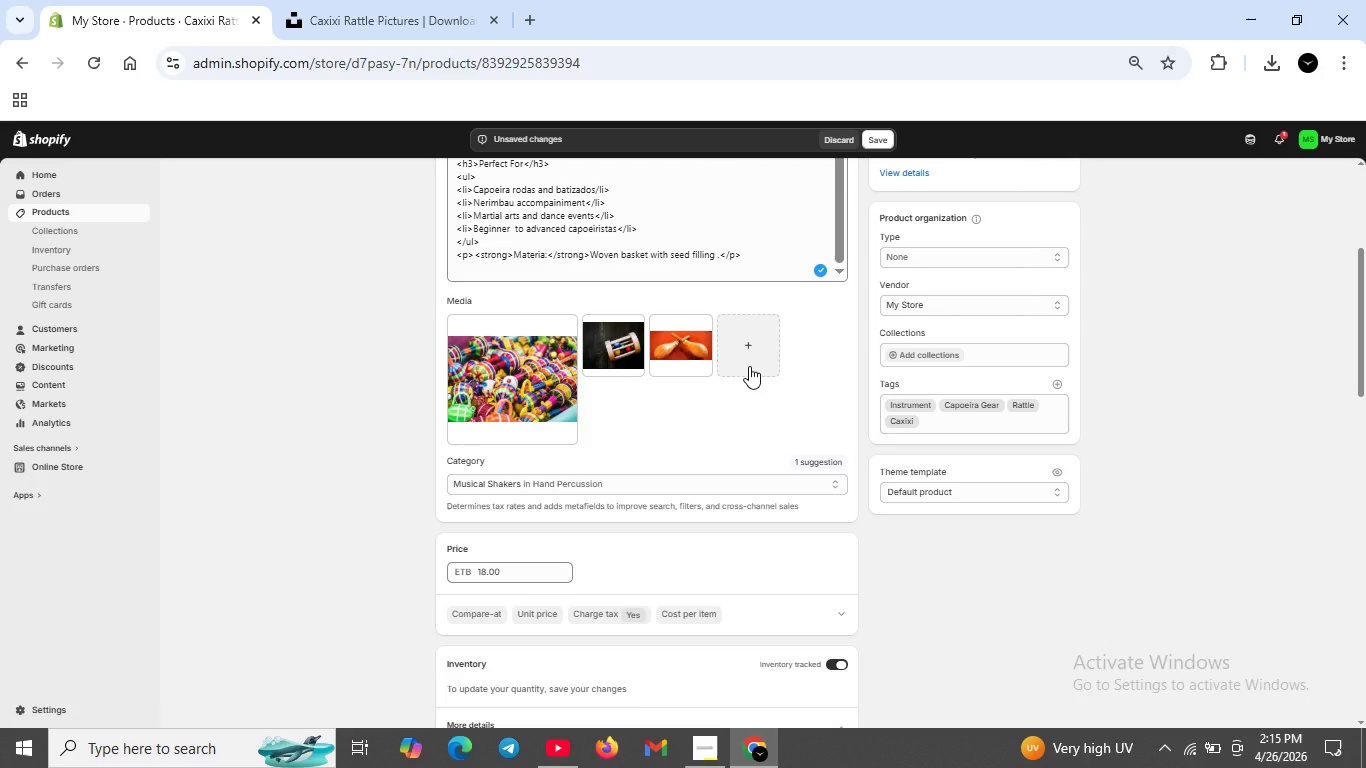 
scroll: coordinate [750, 366], scroll_direction: up, amount: 1.0
 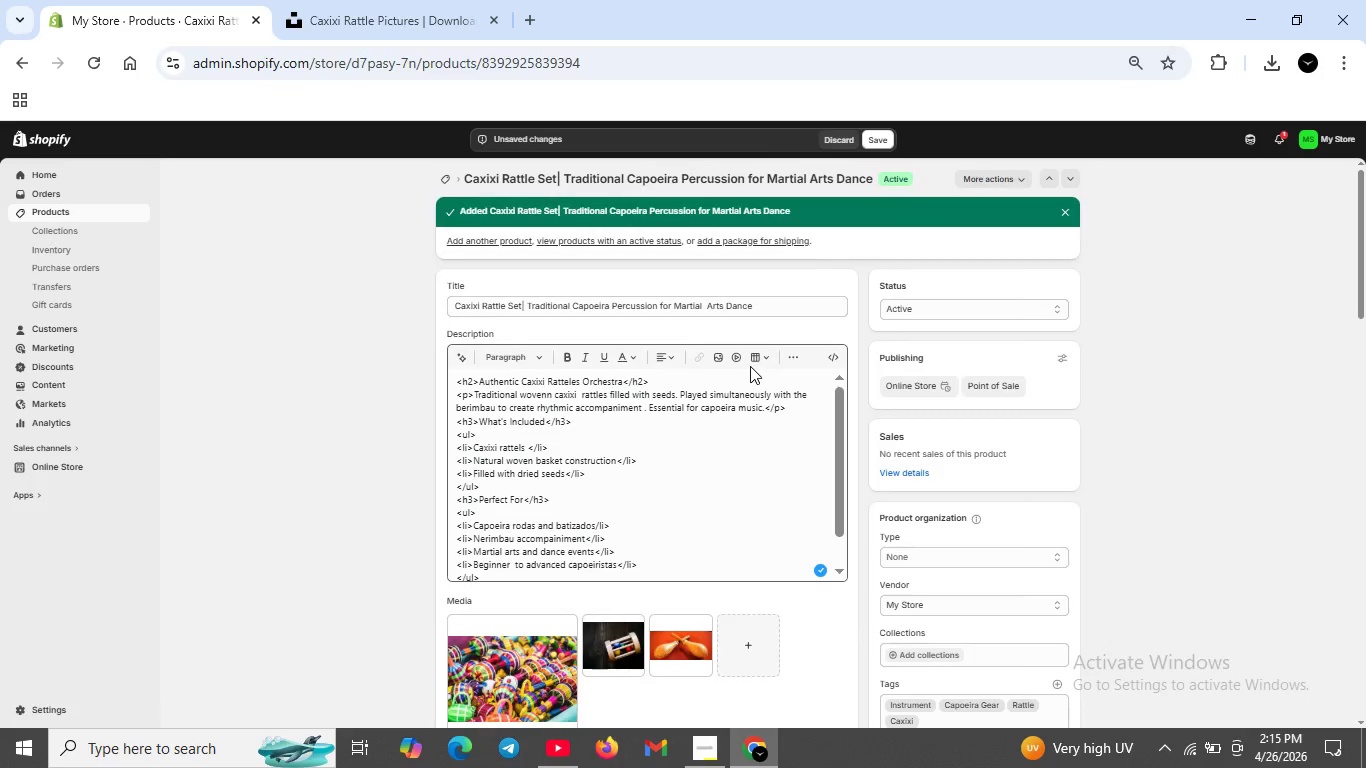 
scroll: coordinate [809, 460], scroll_direction: down, amount: 22.0
 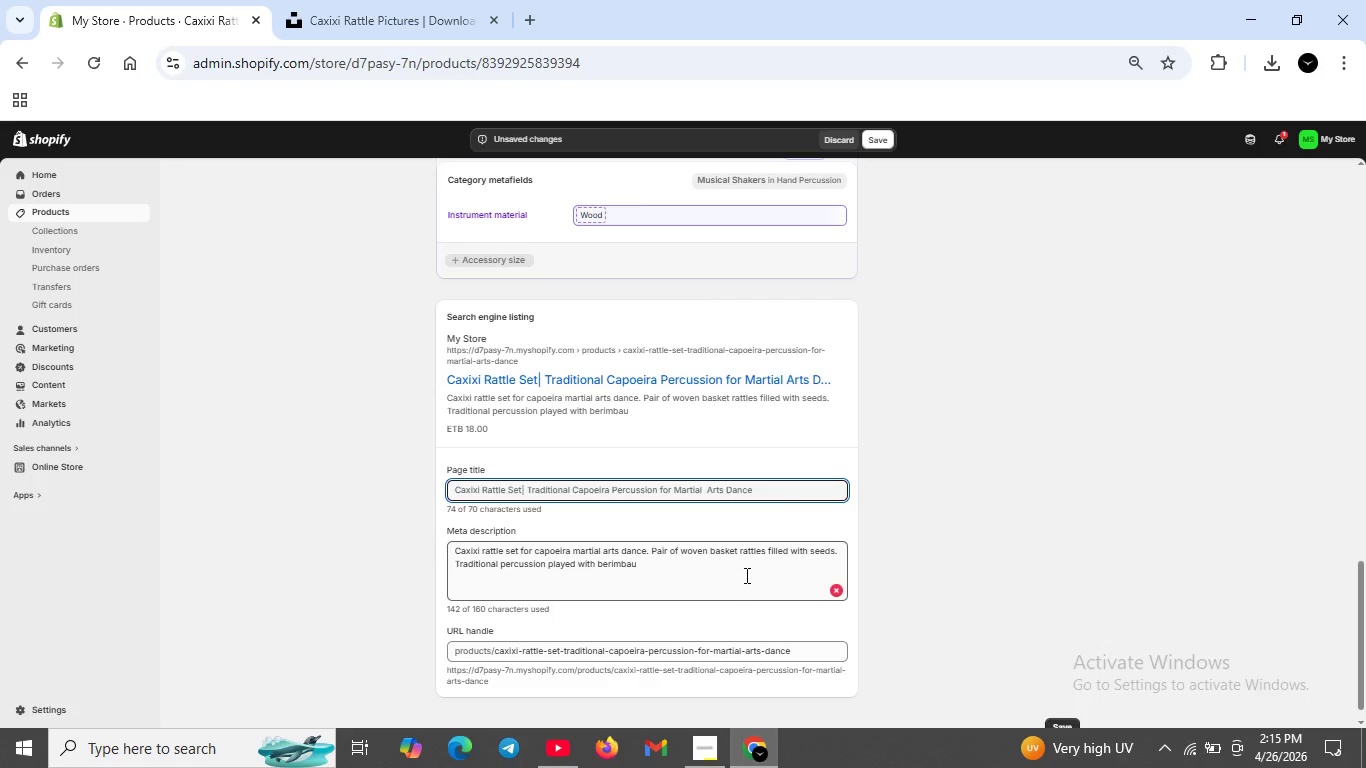 
left_click([745, 575])
 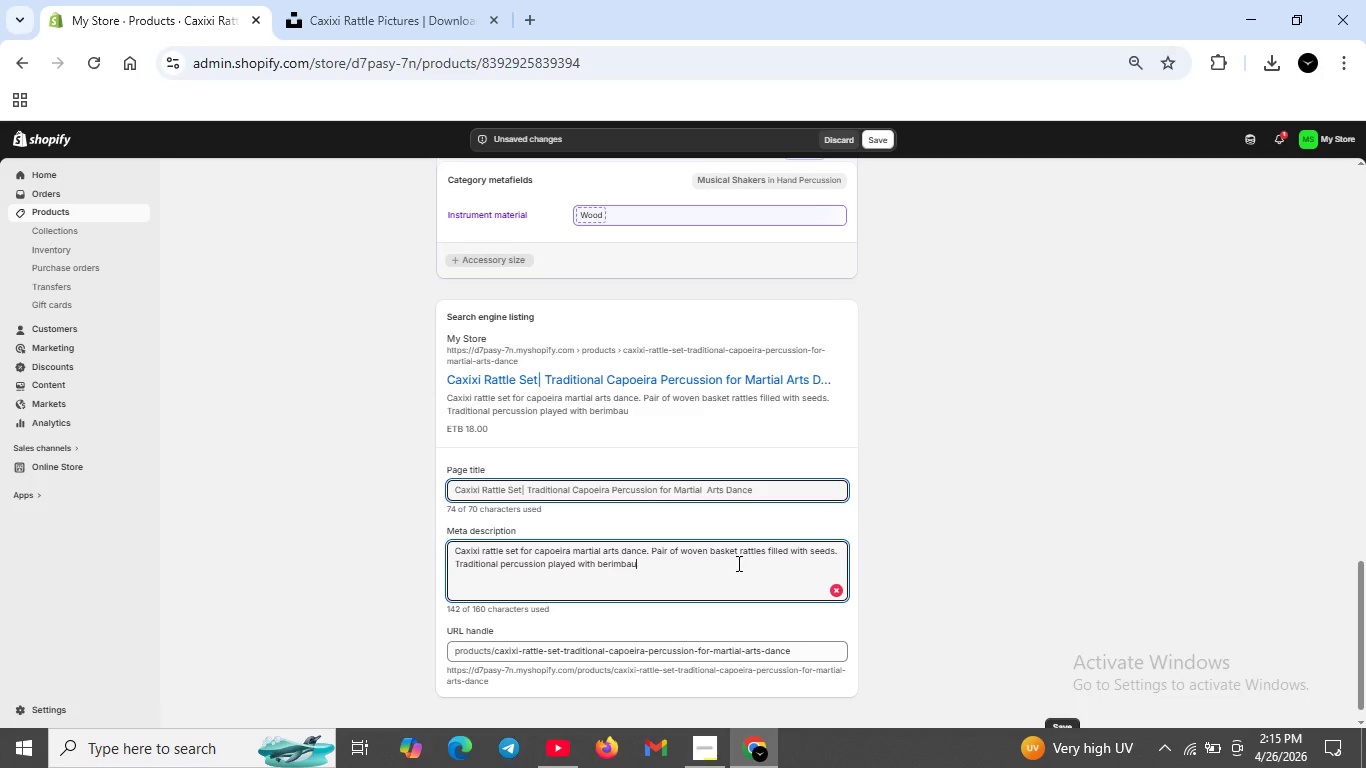 
scroll: coordinate [756, 433], scroll_direction: up, amount: 22.0
 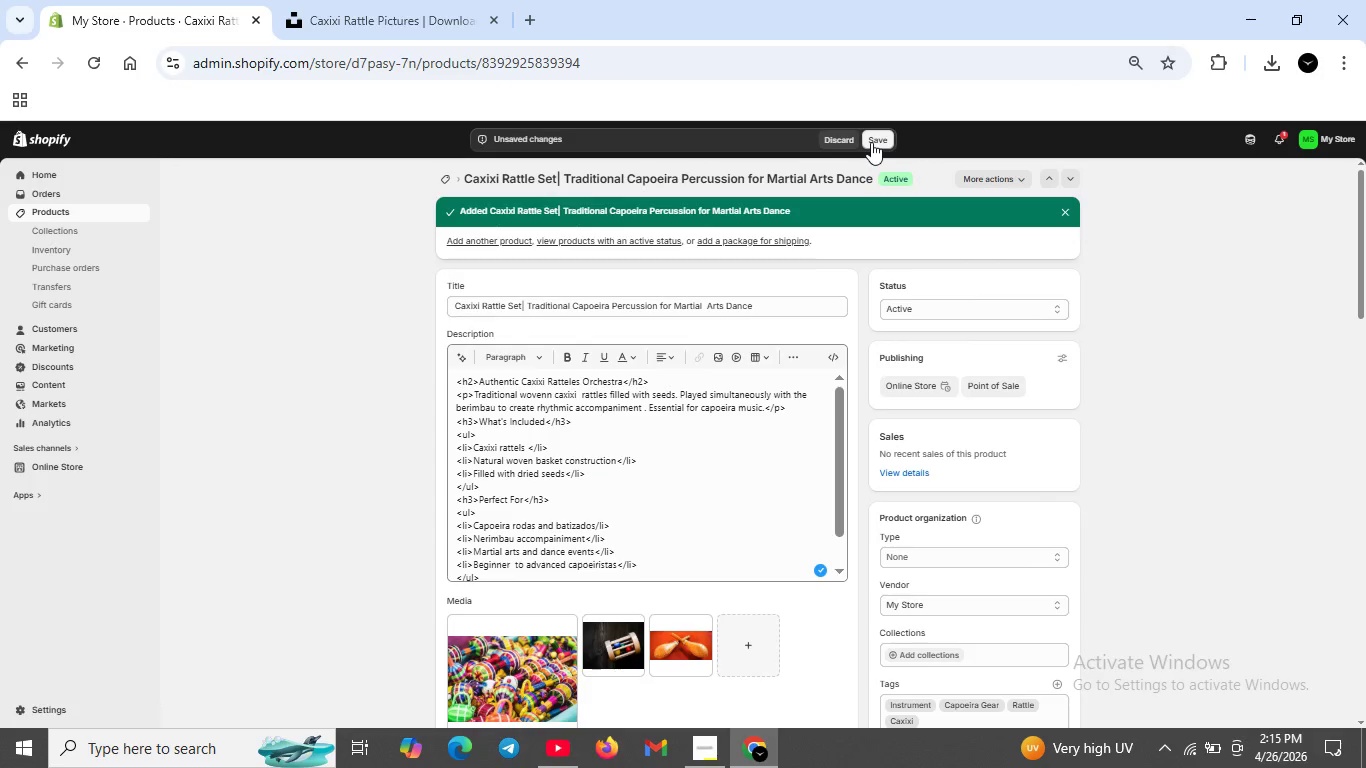 
left_click([871, 142])
 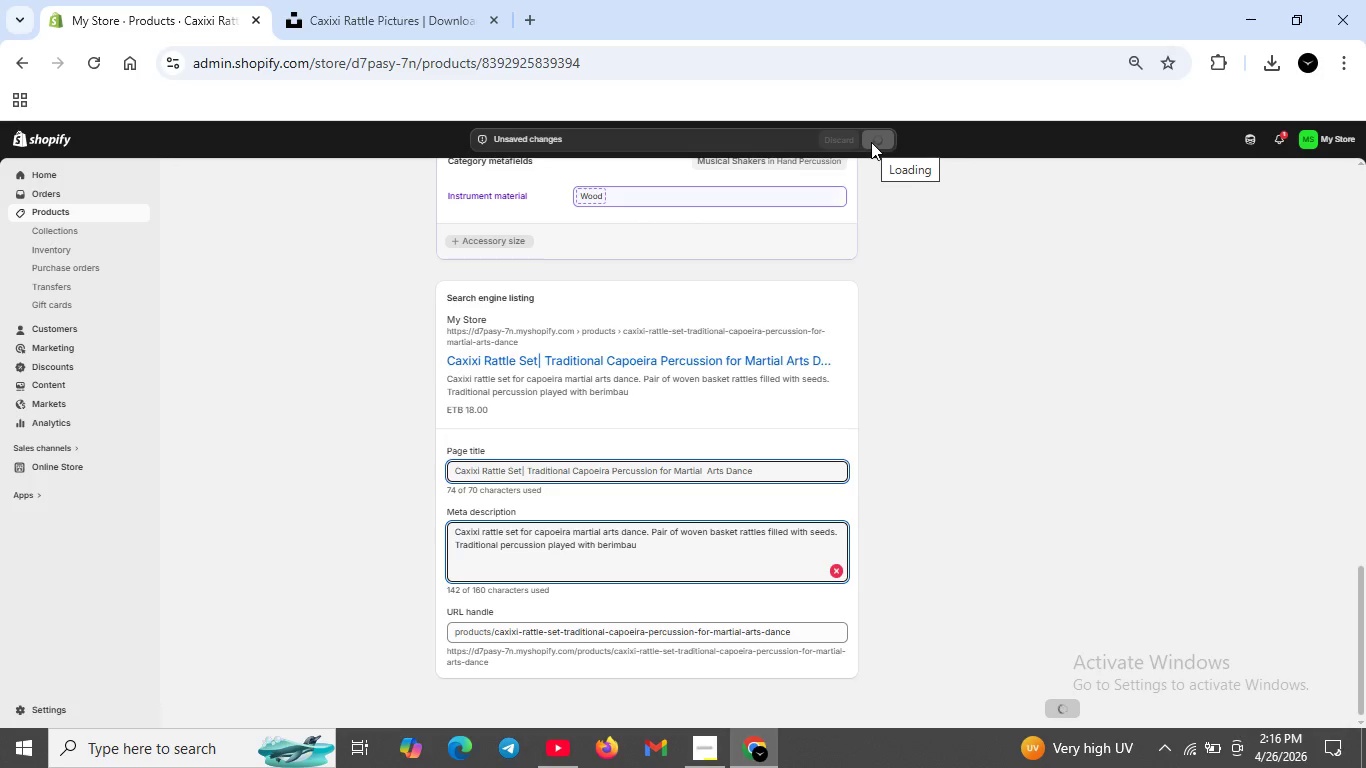 
wait(24.12)
 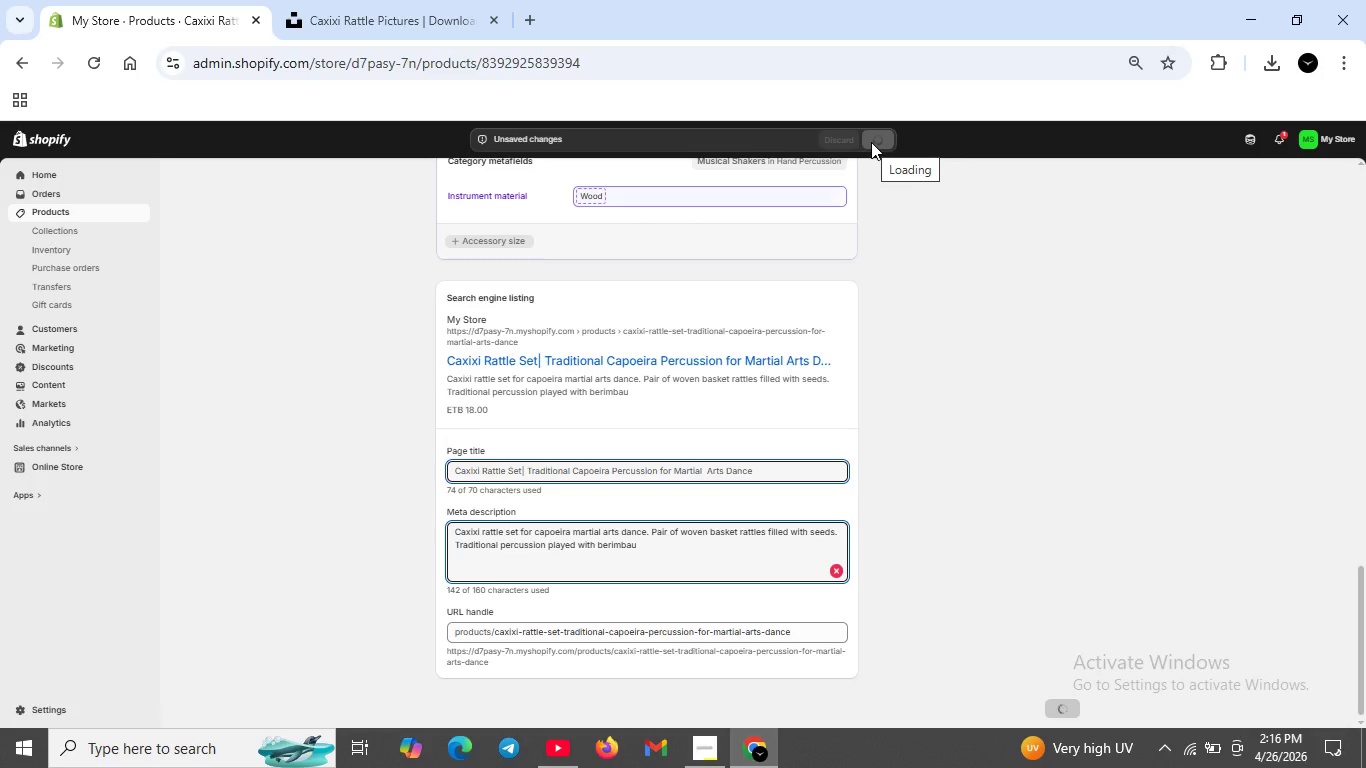 
scroll: coordinate [686, 339], scroll_direction: up, amount: 22.0
 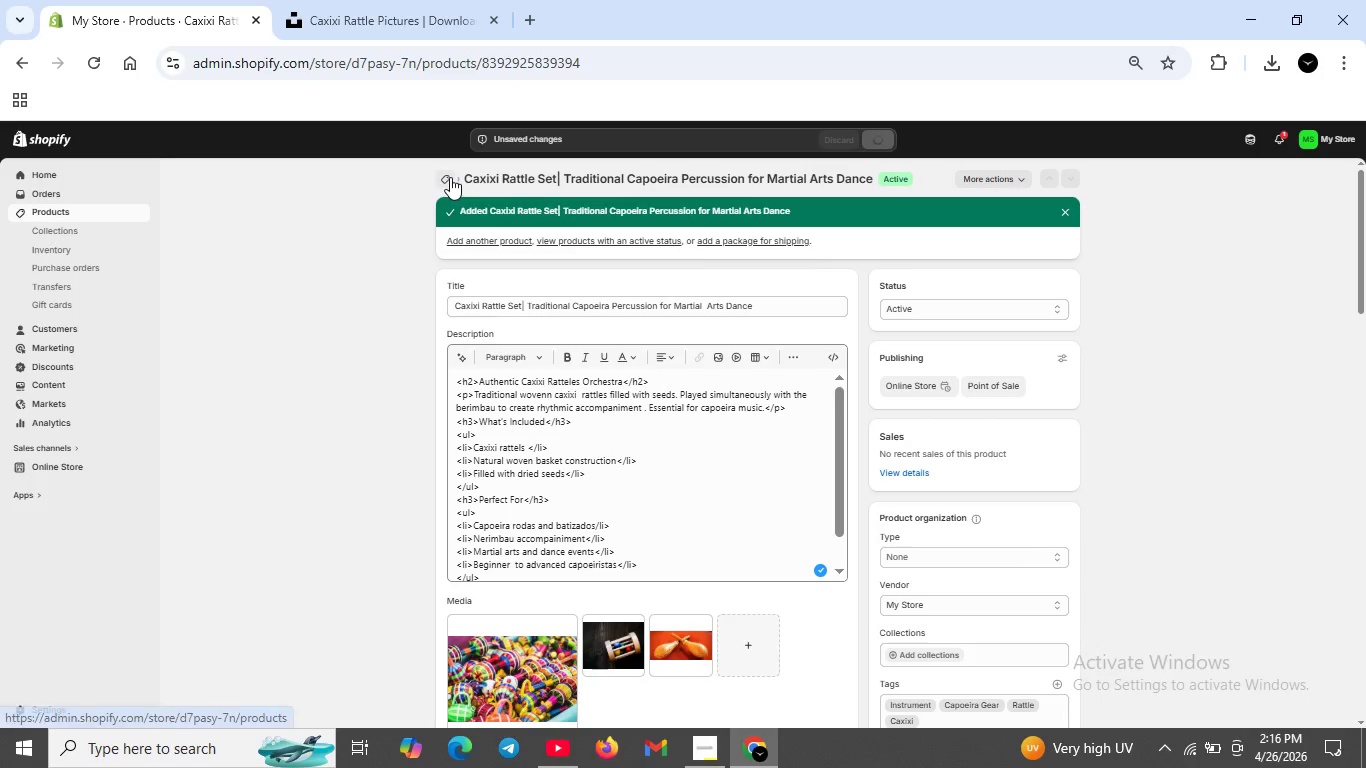 
left_click([450, 177])
 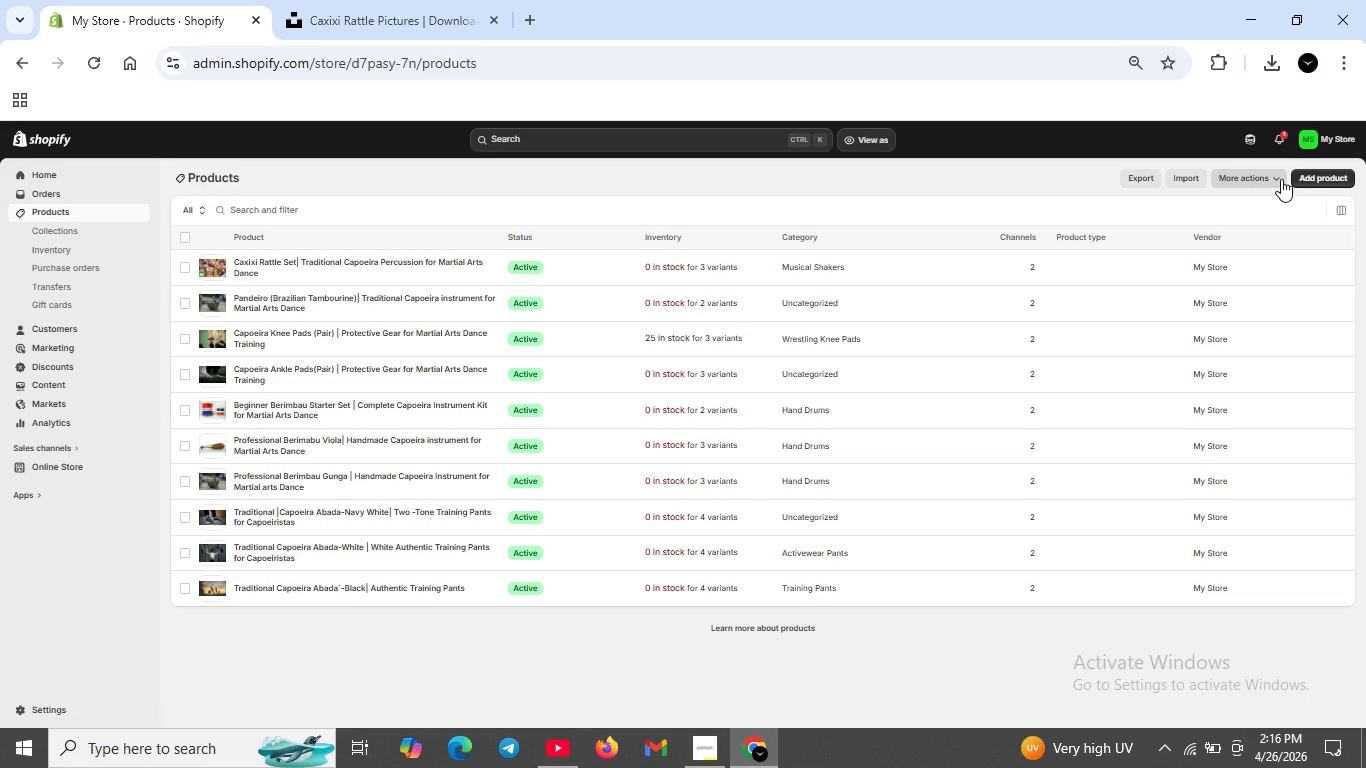 
wait(27.48)
 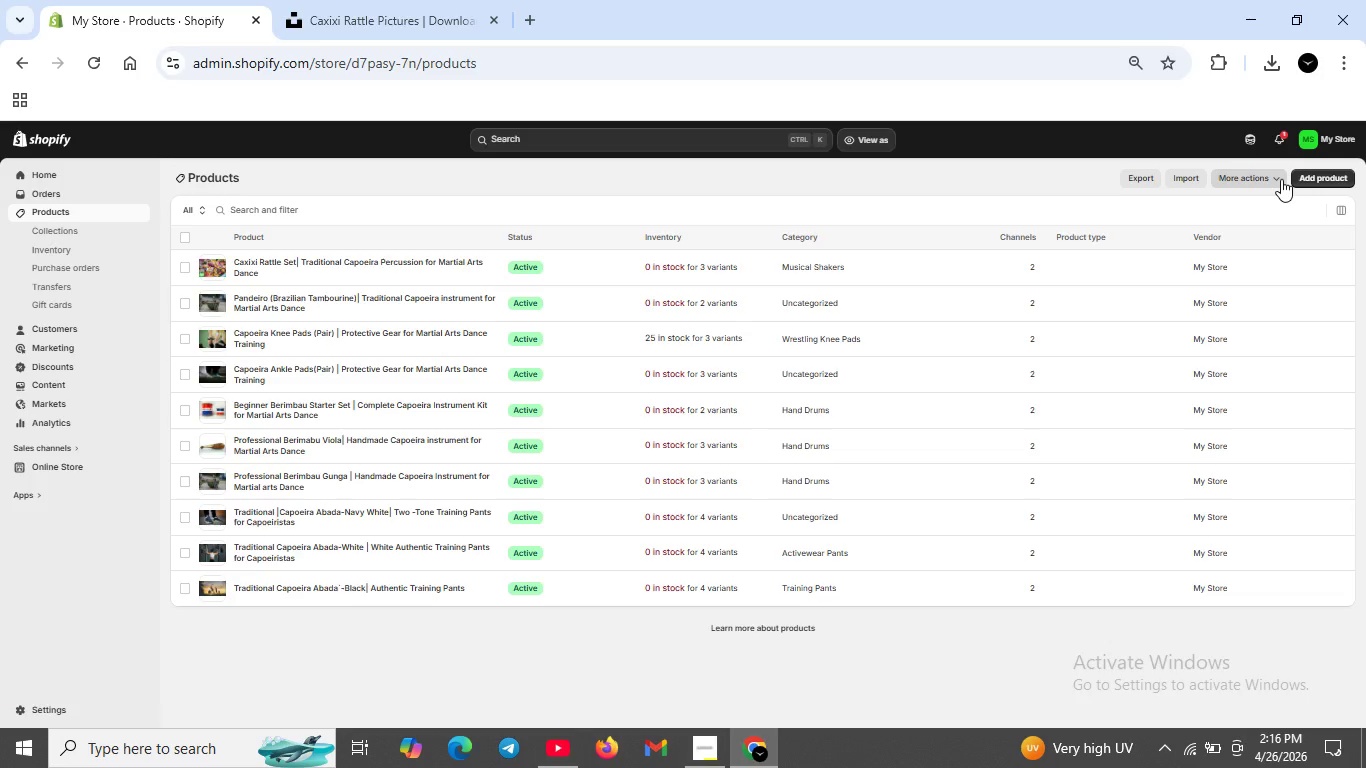 
left_click([181, 238])
 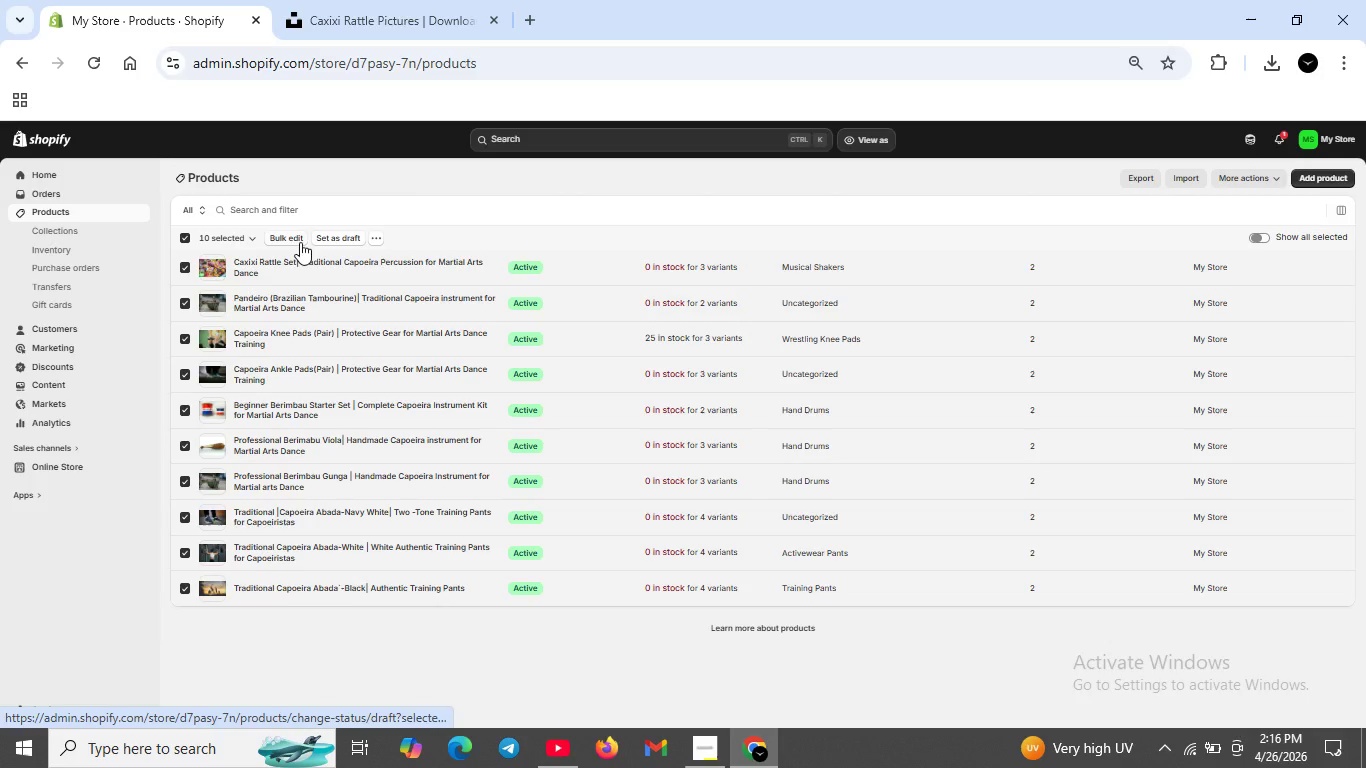 
left_click([294, 239])
 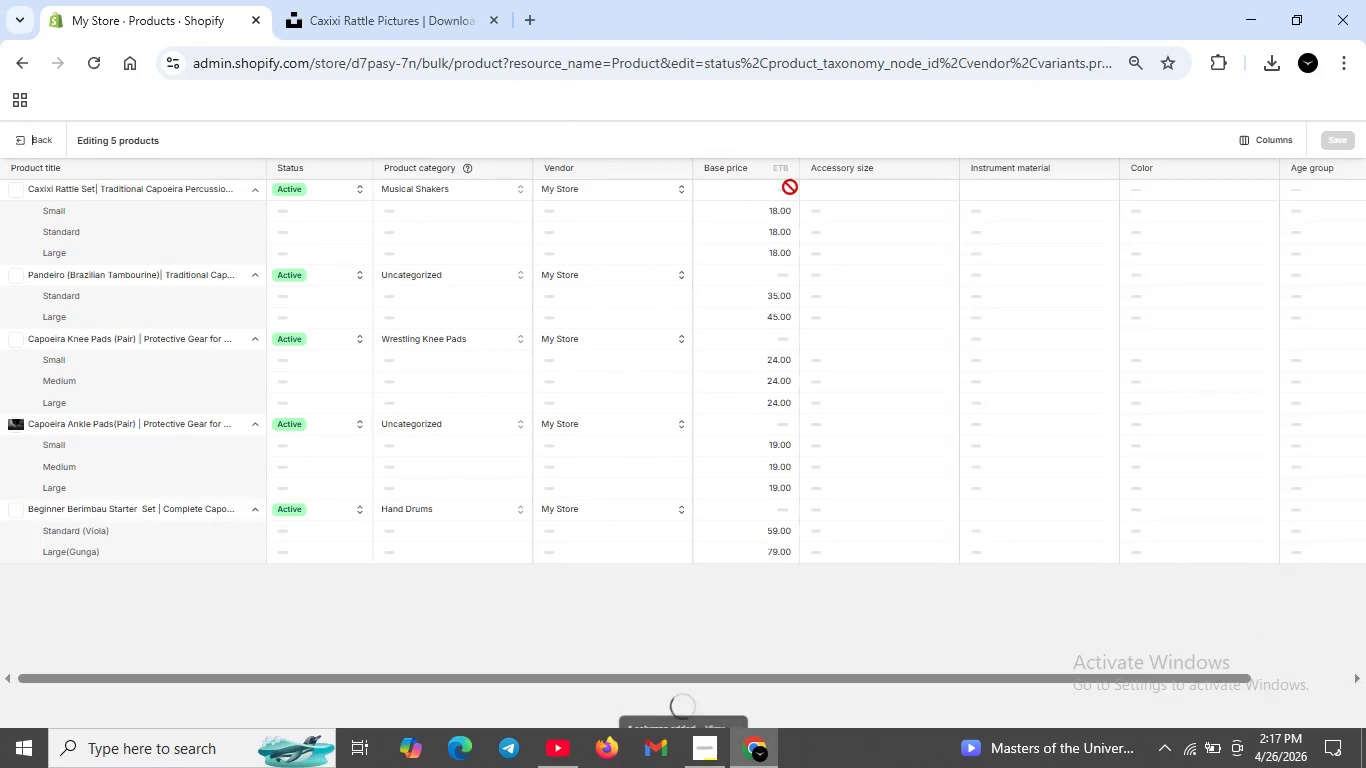 
wait(14.42)
 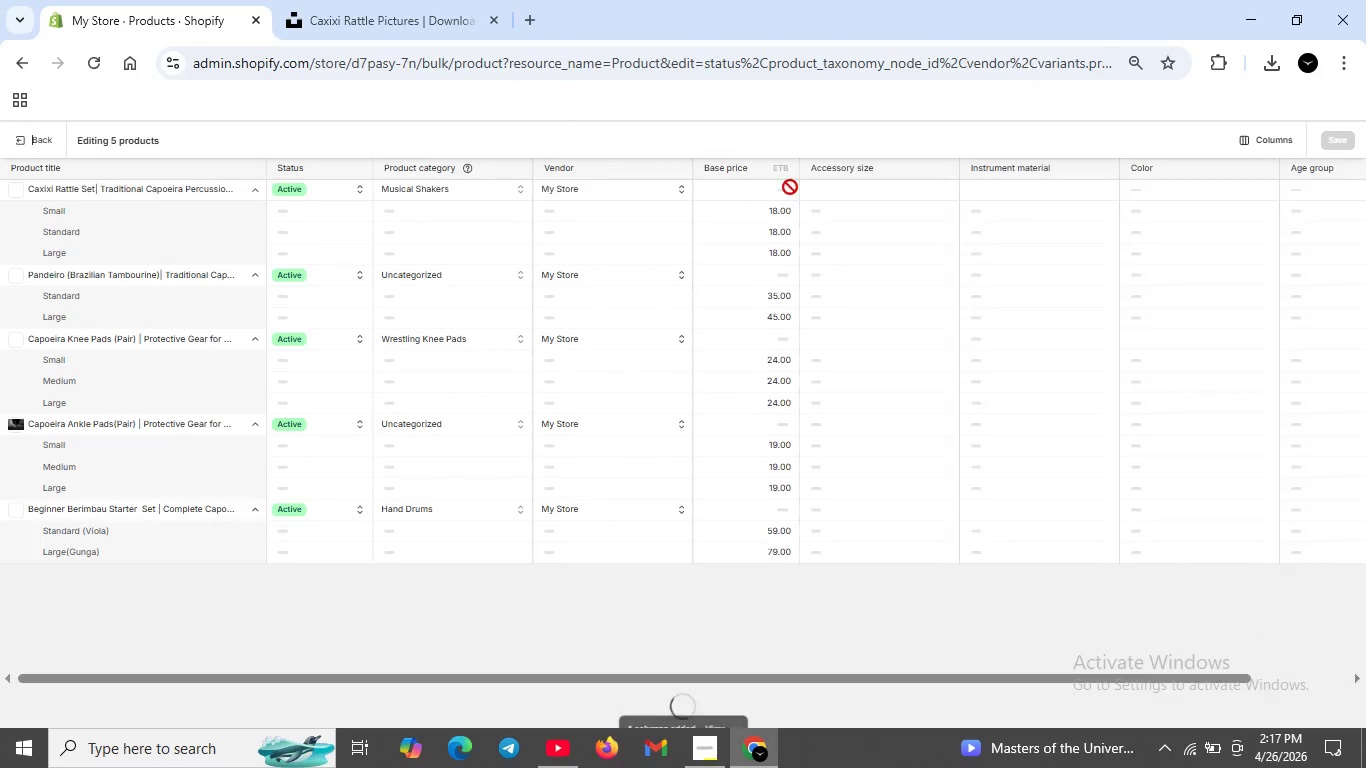 
scroll: coordinate [970, 224], scroll_direction: up, amount: 9.0
 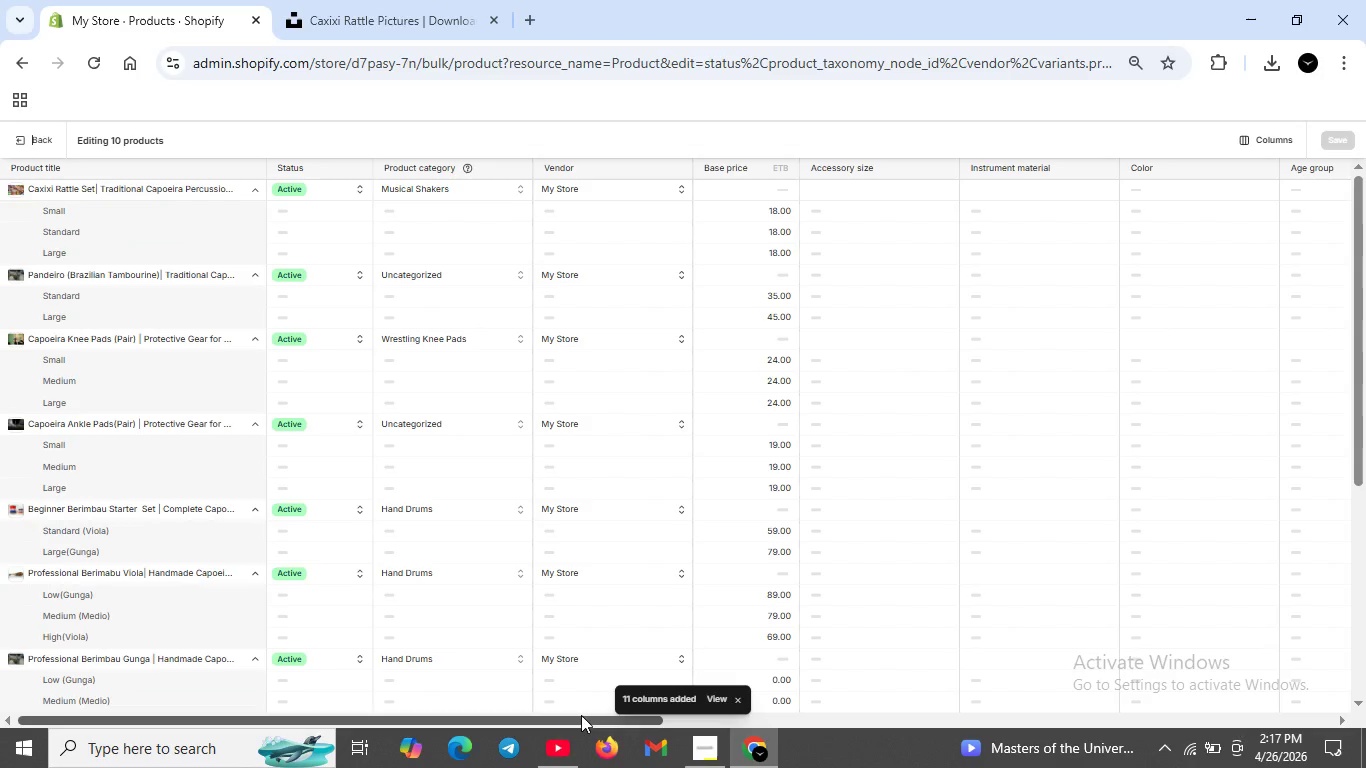 
left_click_drag(start_coordinate=[580, 718], to_coordinate=[1365, 715])
 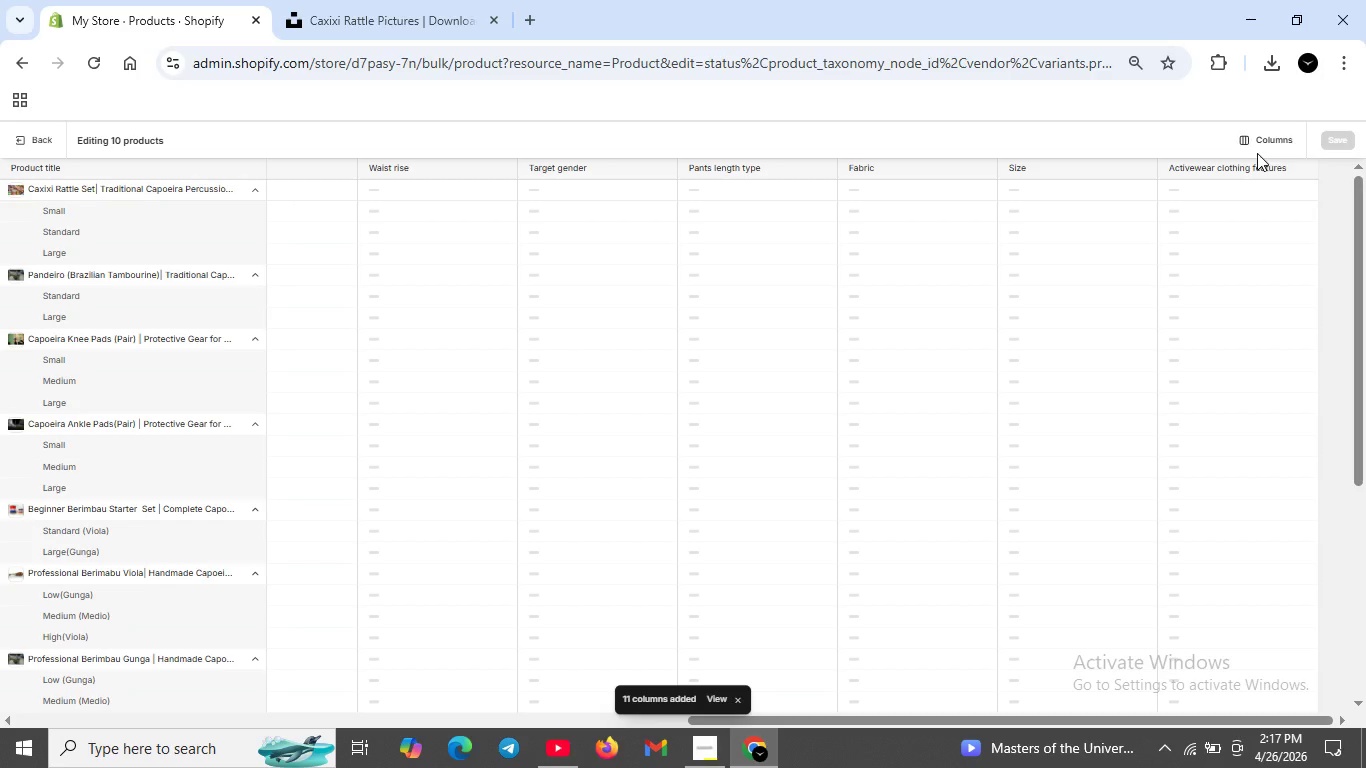 
left_click([1257, 141])
 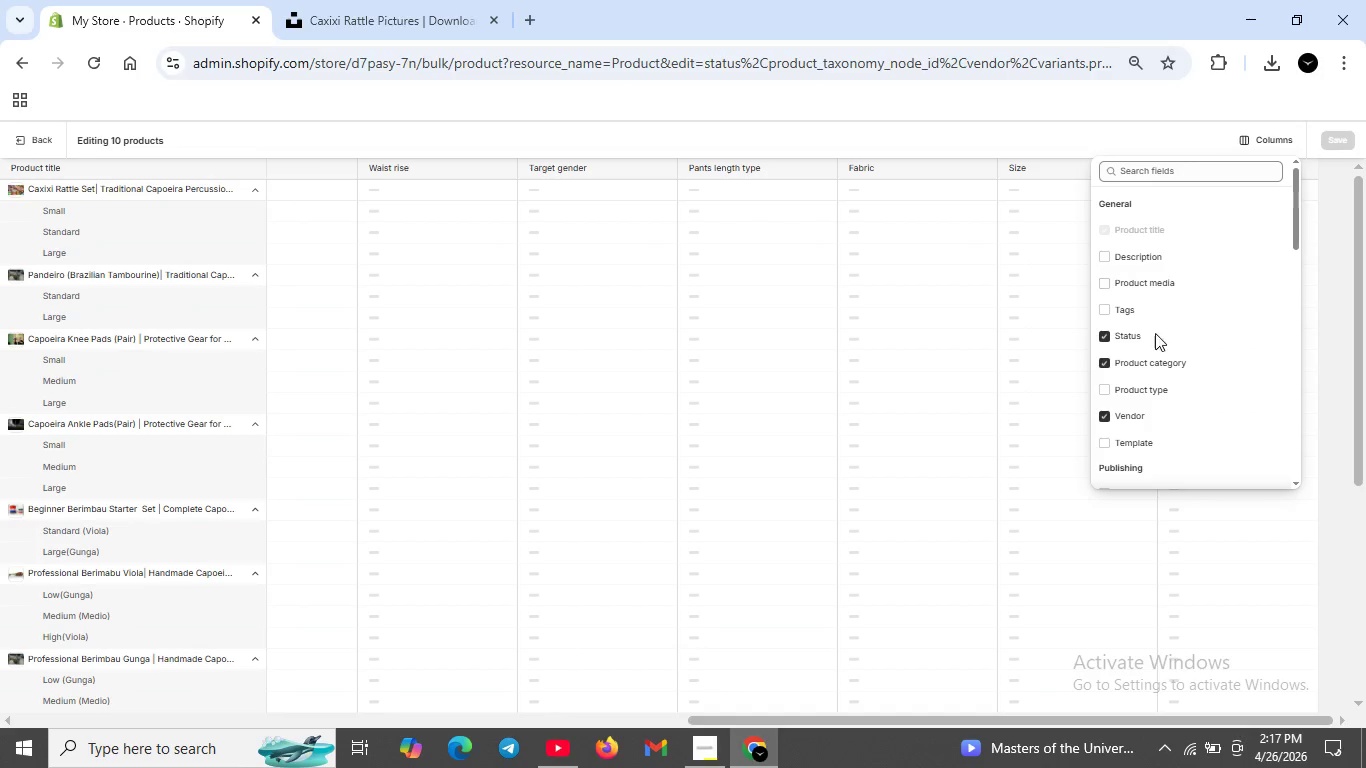 
scroll: coordinate [1145, 392], scroll_direction: down, amount: 9.0
 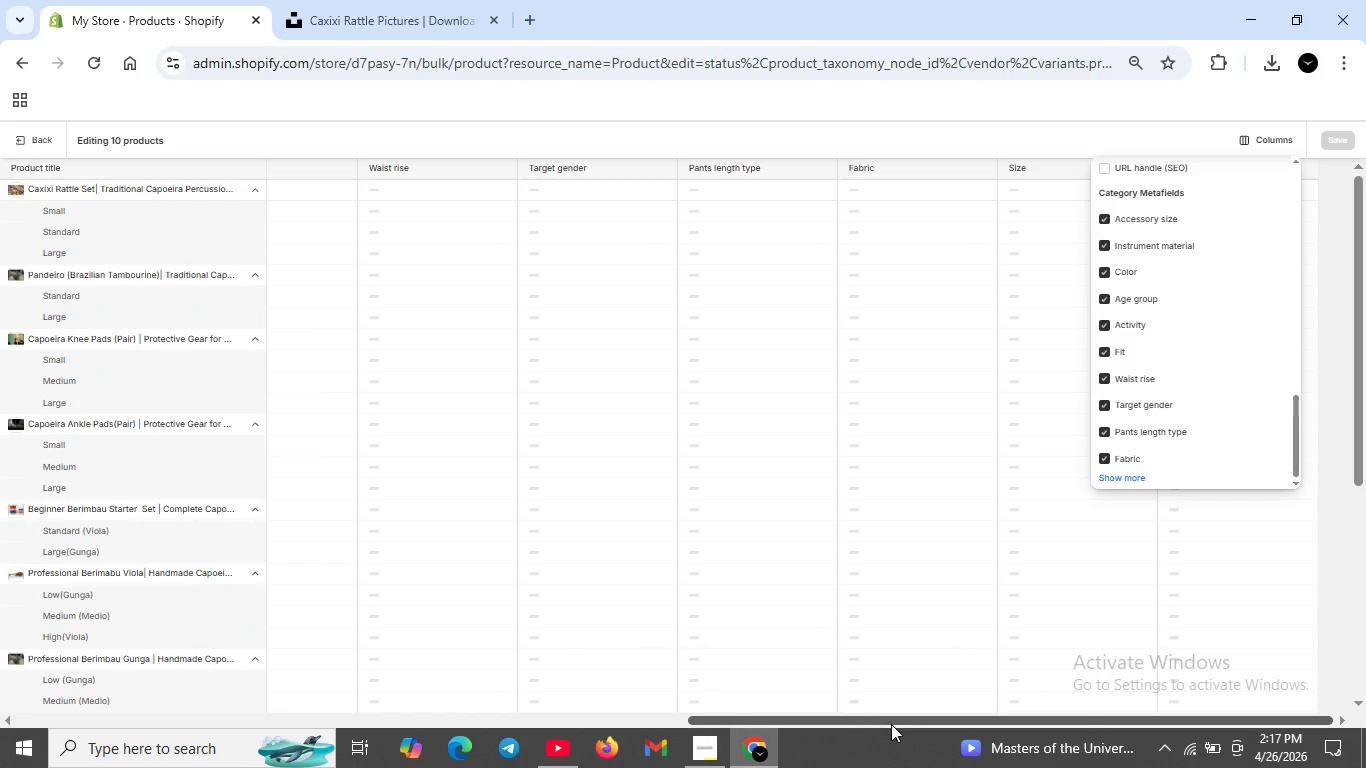 
left_click_drag(start_coordinate=[890, 721], to_coordinate=[0, 537])
 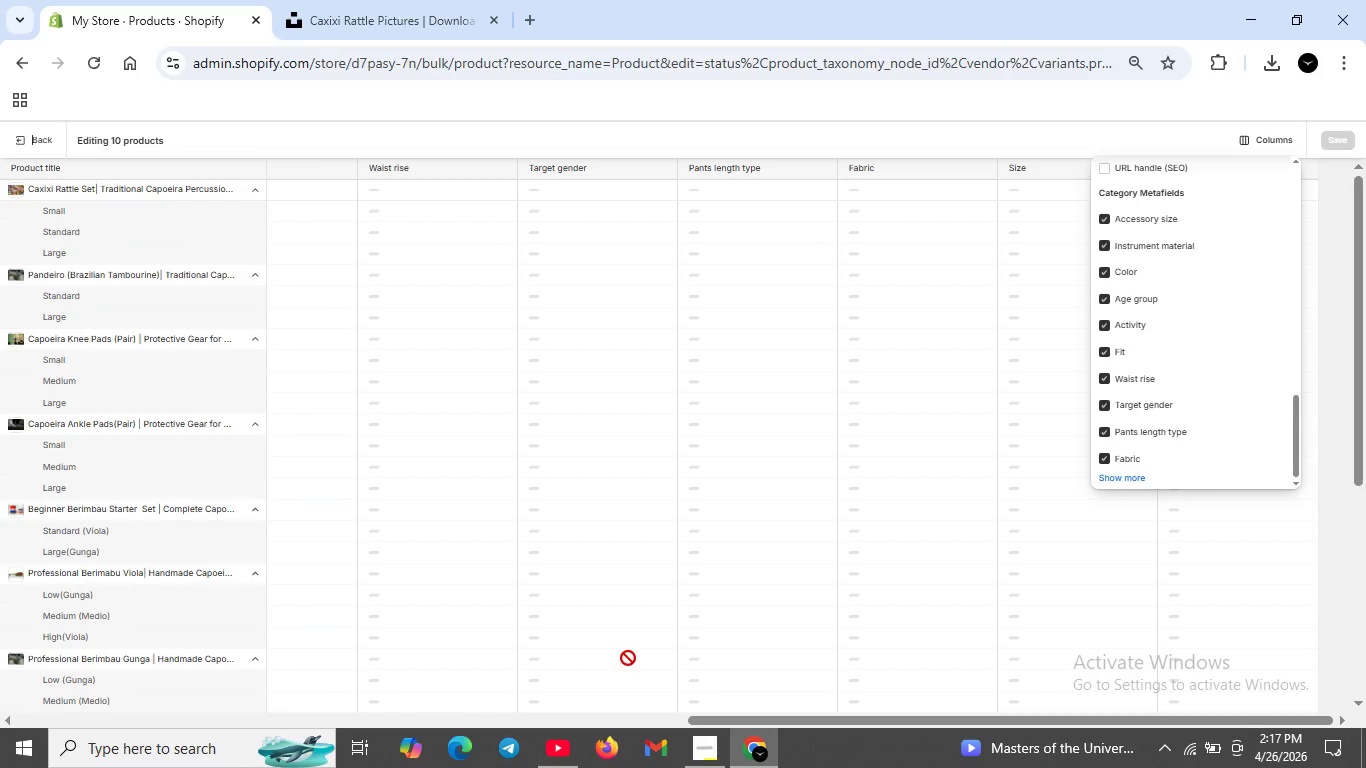 
left_click_drag(start_coordinate=[738, 720], to_coordinate=[235, 728])
 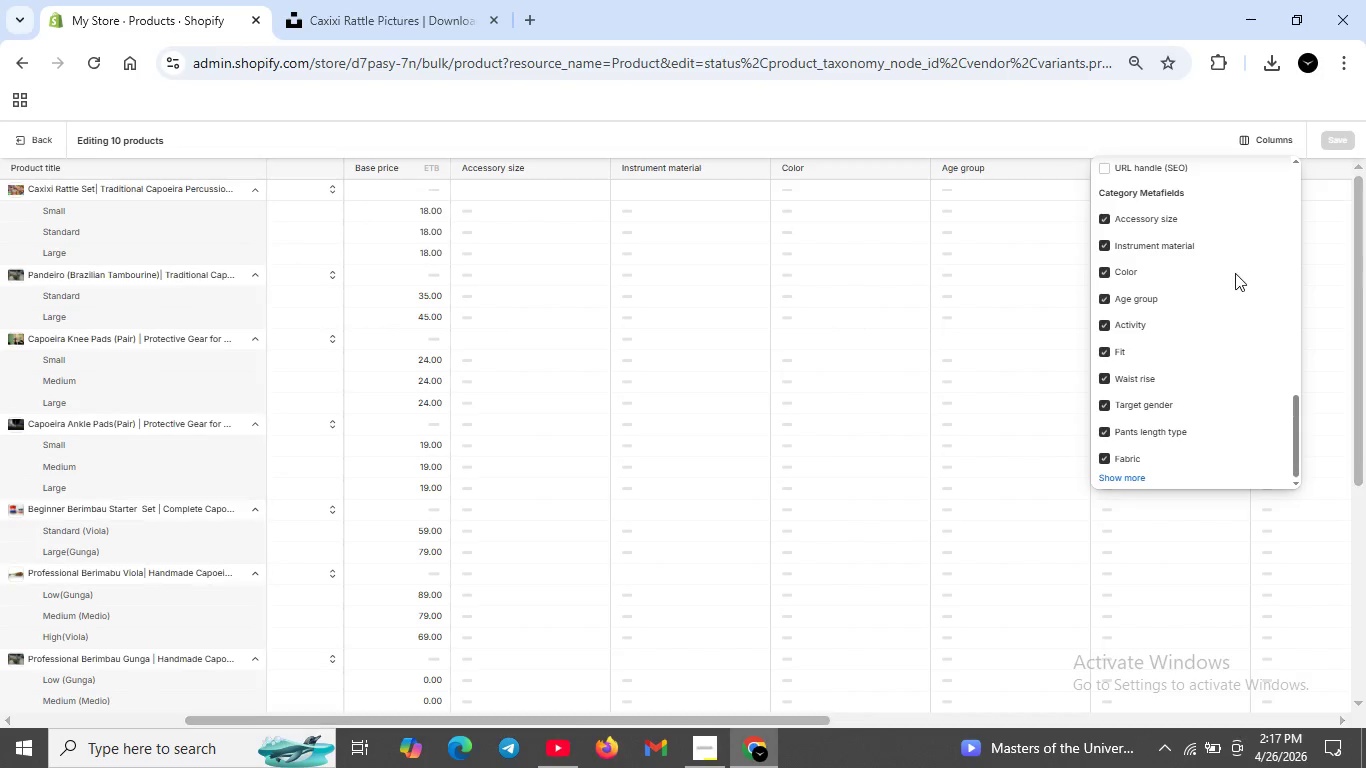 
scroll: coordinate [1231, 280], scroll_direction: up, amount: 8.0
 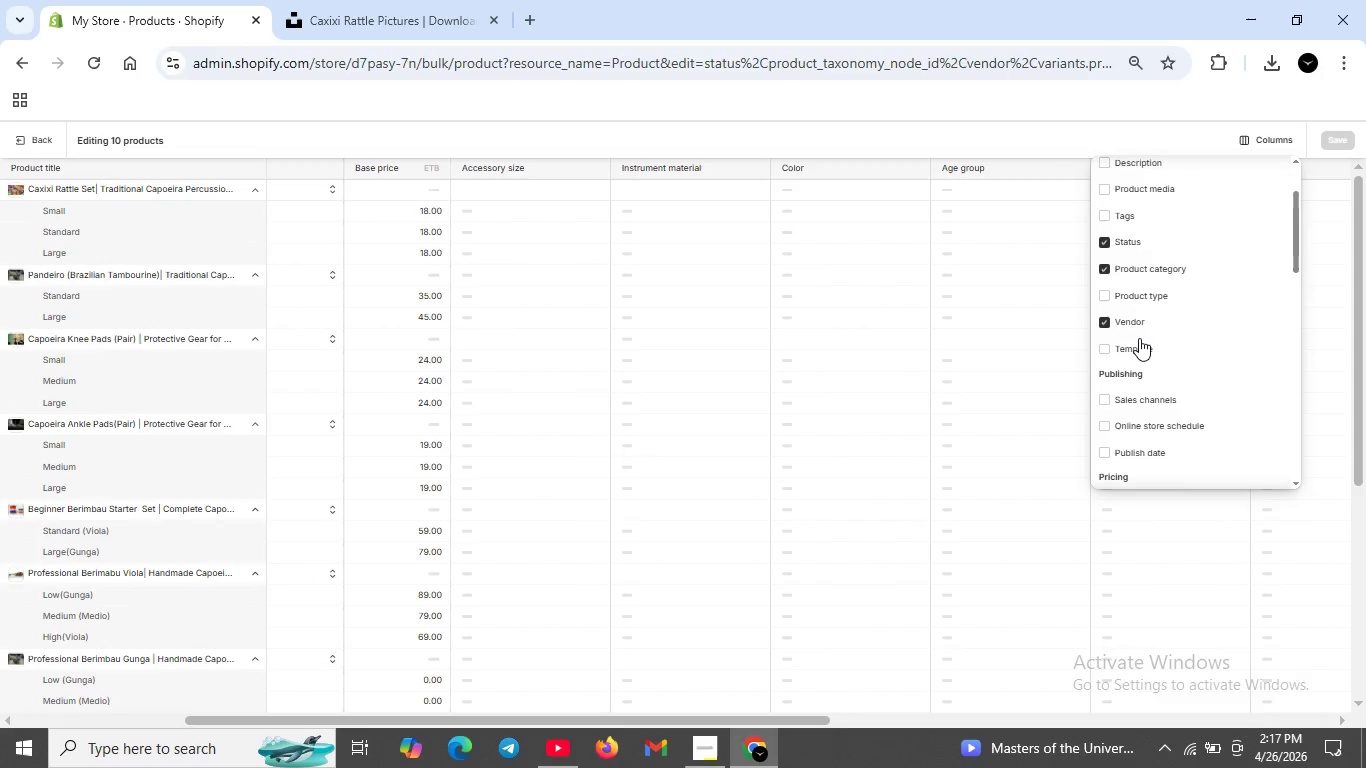 
scroll: coordinate [1182, 390], scroll_direction: down, amount: 6.0
 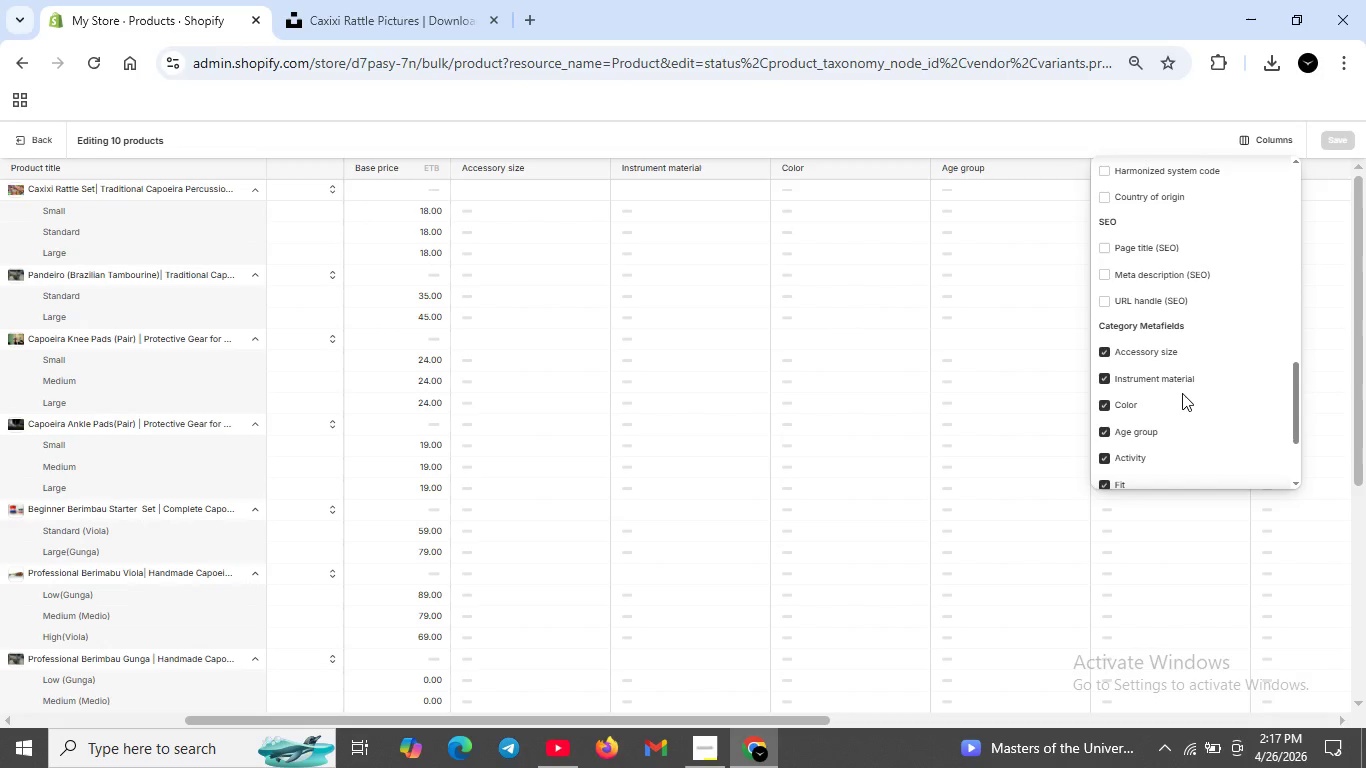 
scroll: coordinate [1181, 393], scroll_direction: up, amount: 7.0
 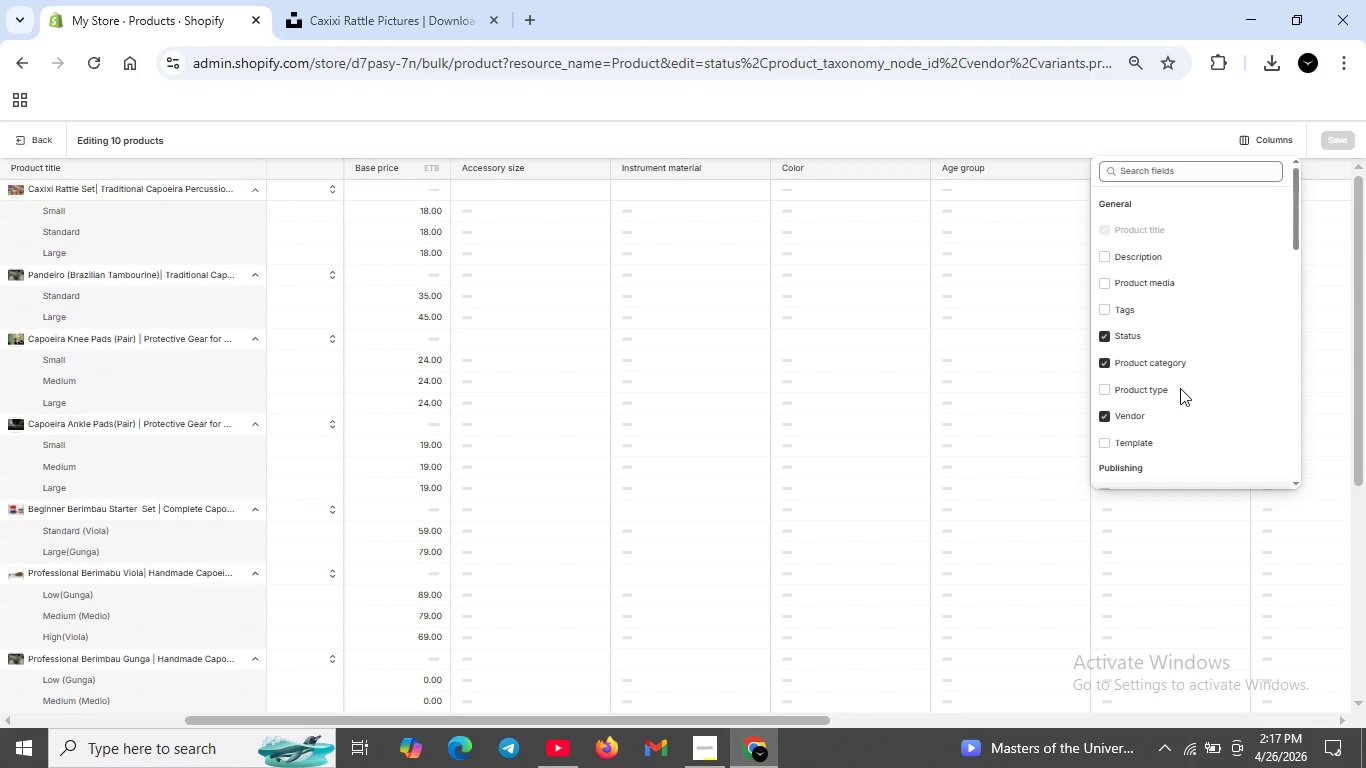 
scroll: coordinate [1180, 388], scroll_direction: none, amount: 0.0
 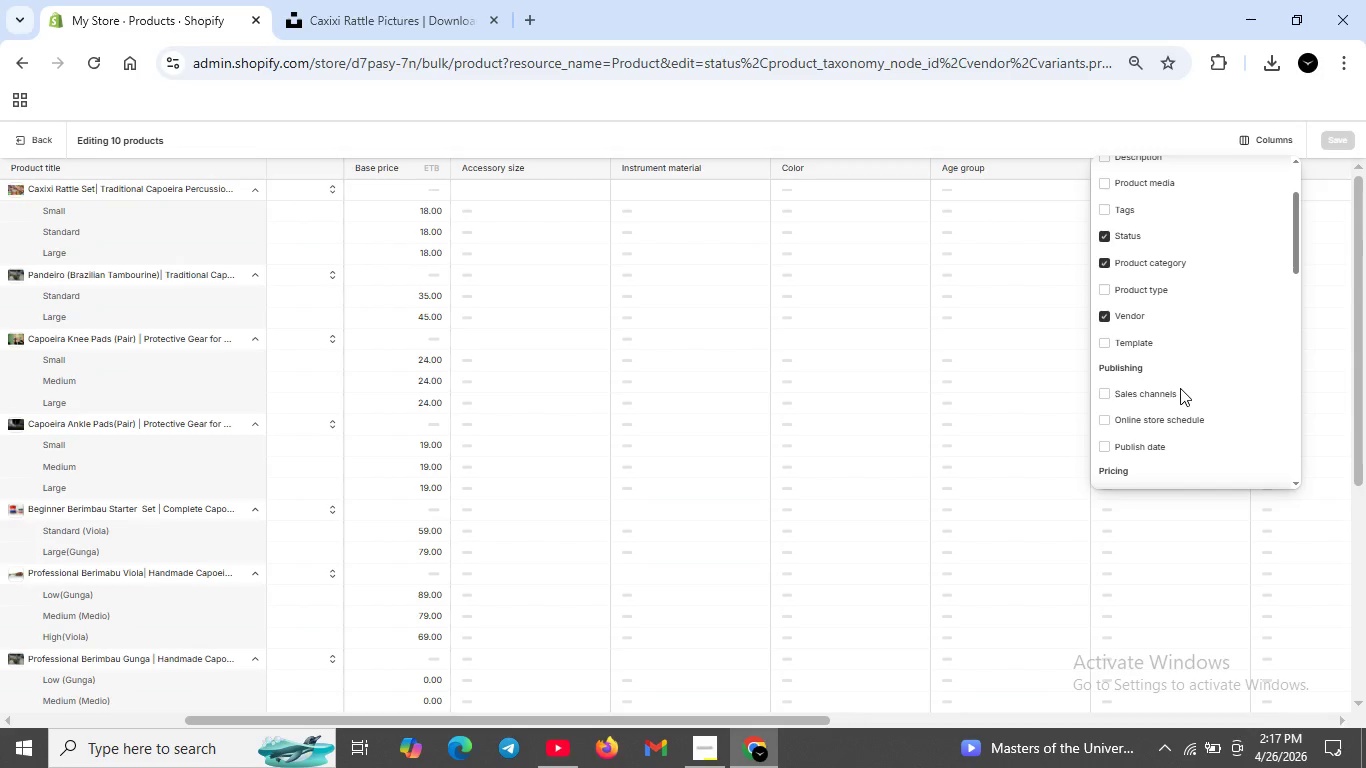 
scroll: coordinate [1180, 388], scroll_direction: down, amount: 1.0
 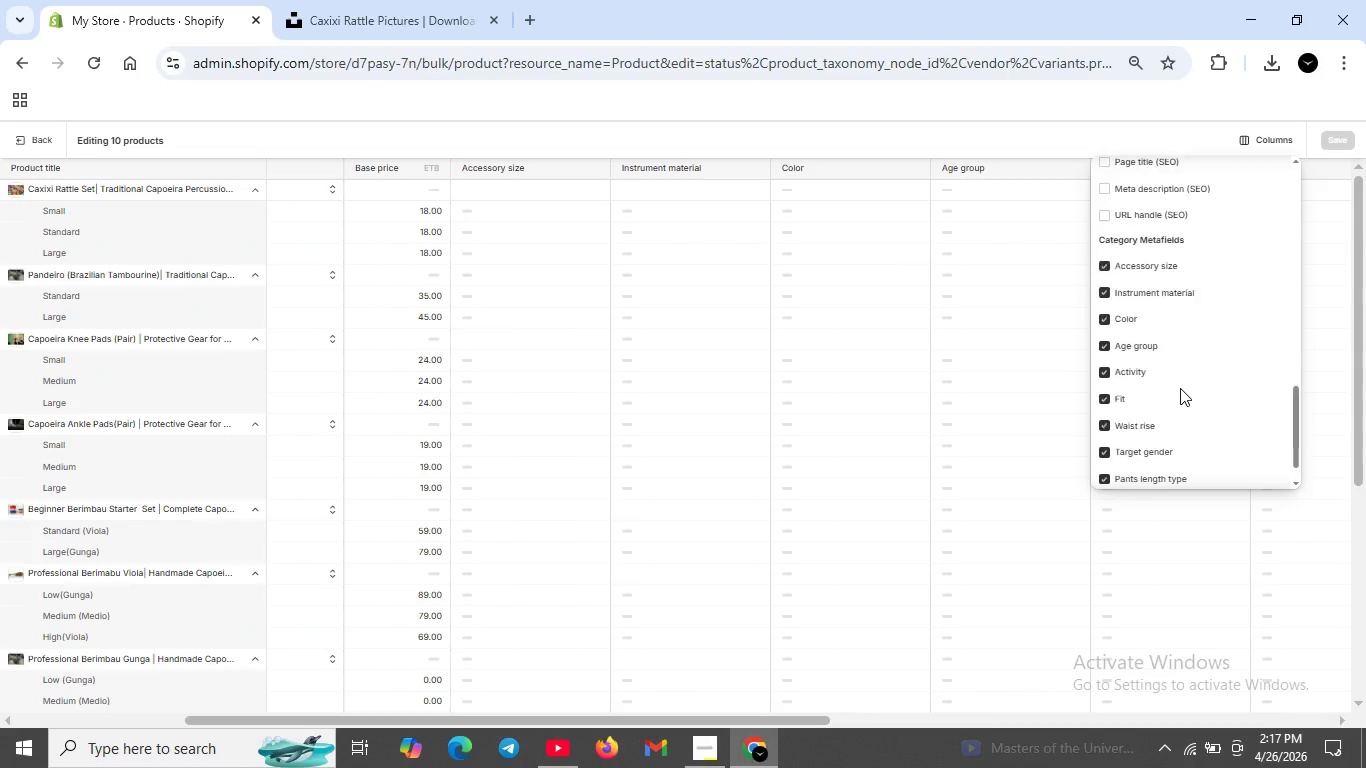 
left_click([1063, 139])
 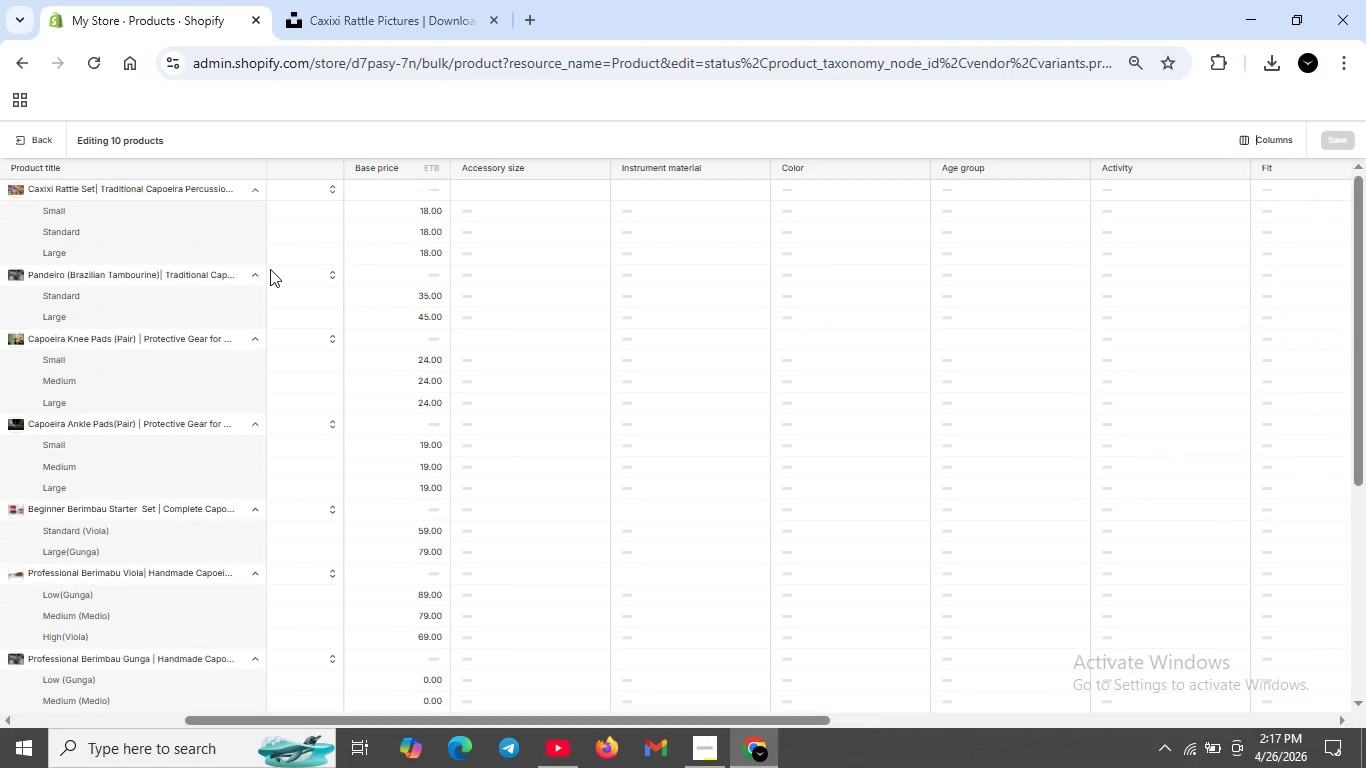 
scroll: coordinate [235, 264], scroll_direction: up, amount: 4.0
 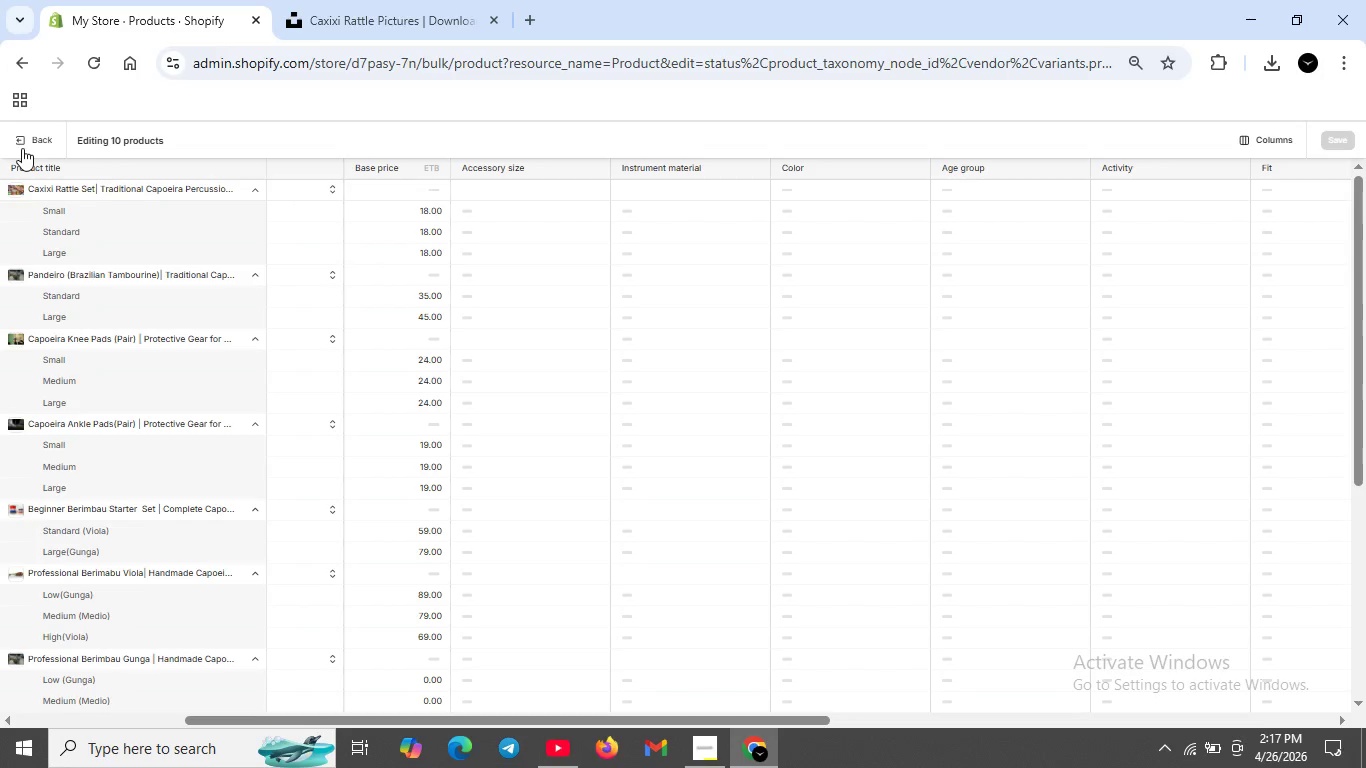 
left_click([22, 144])
 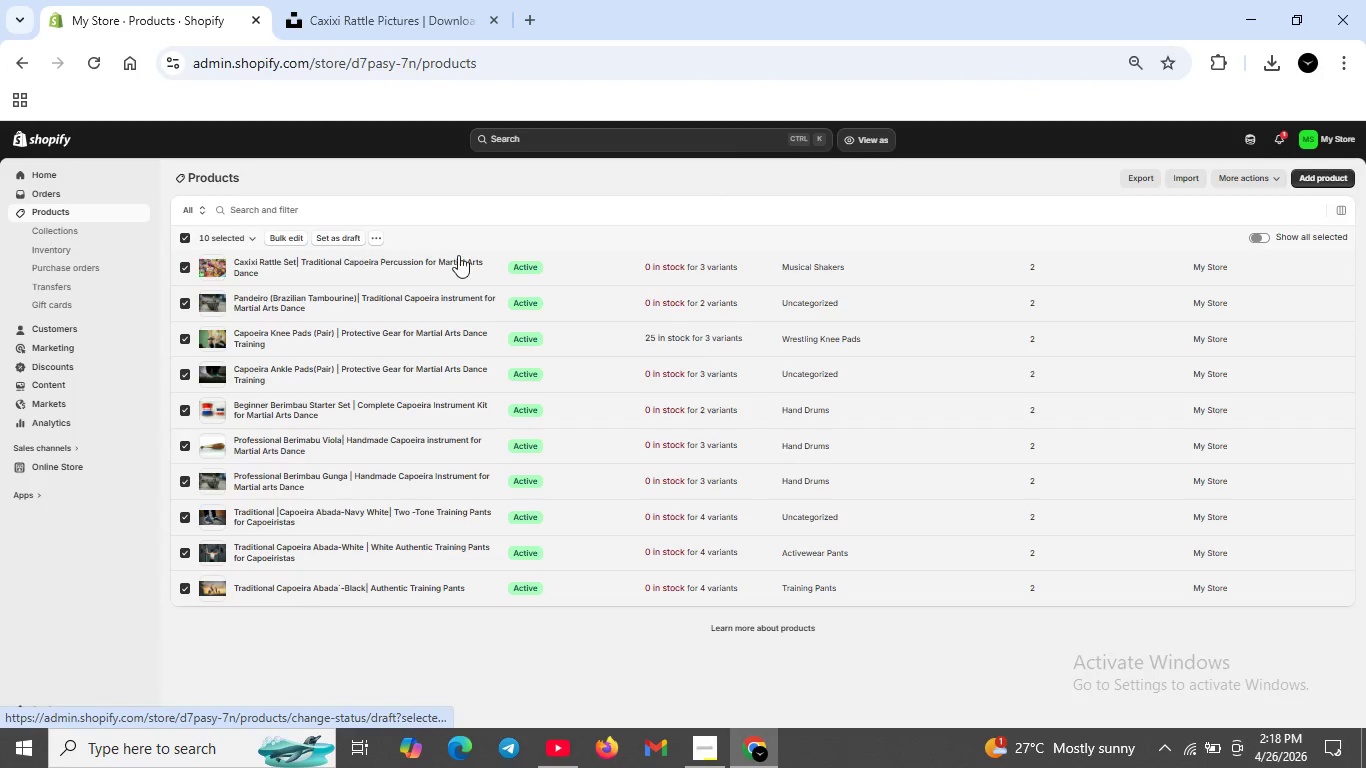 
wait(14.06)
 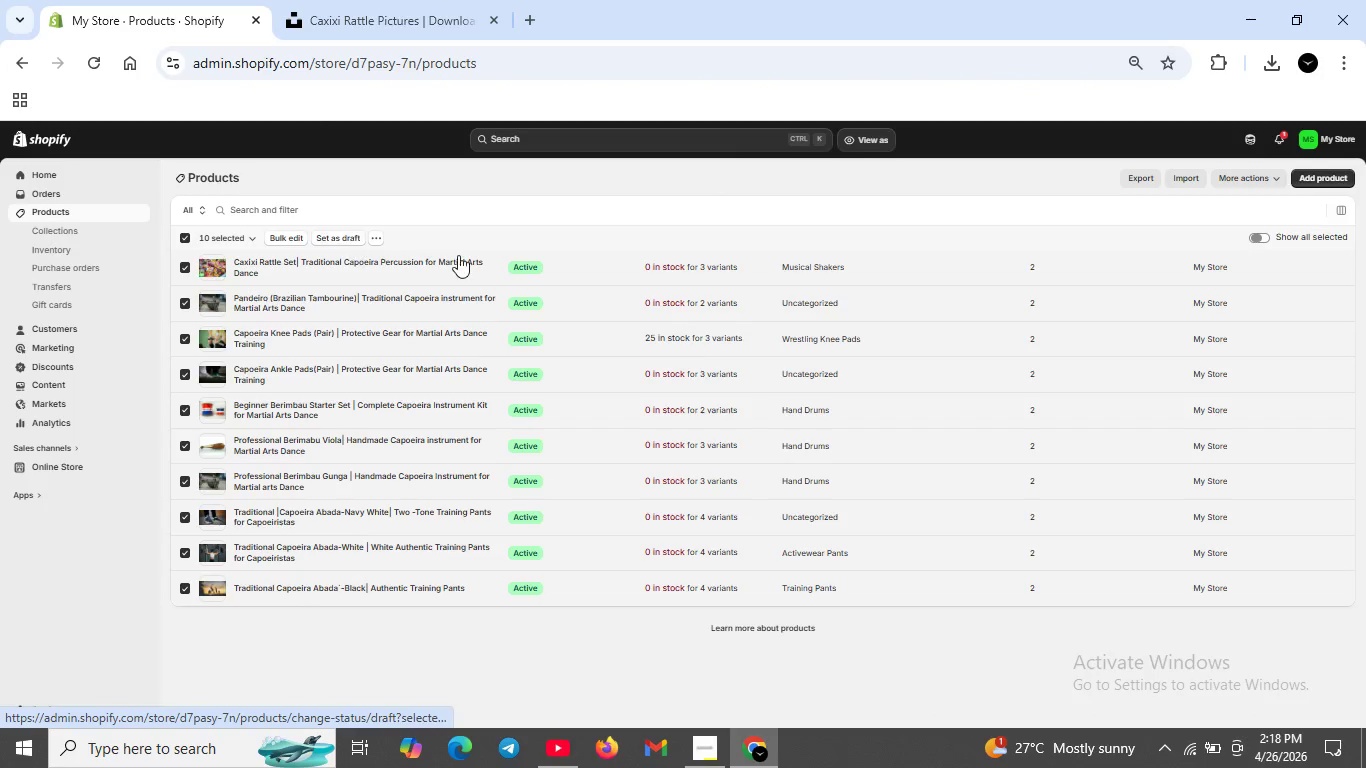 
left_click([372, 239])
 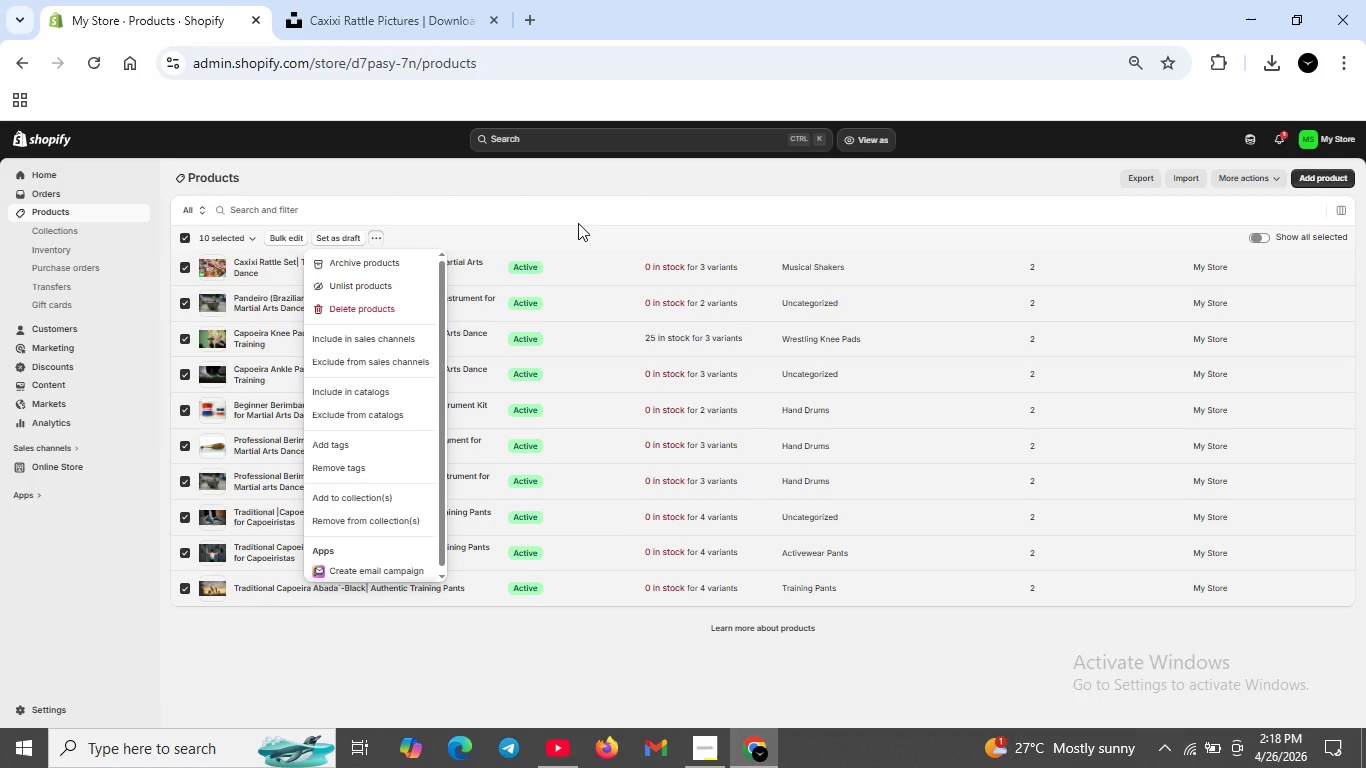 
left_click([582, 200])
 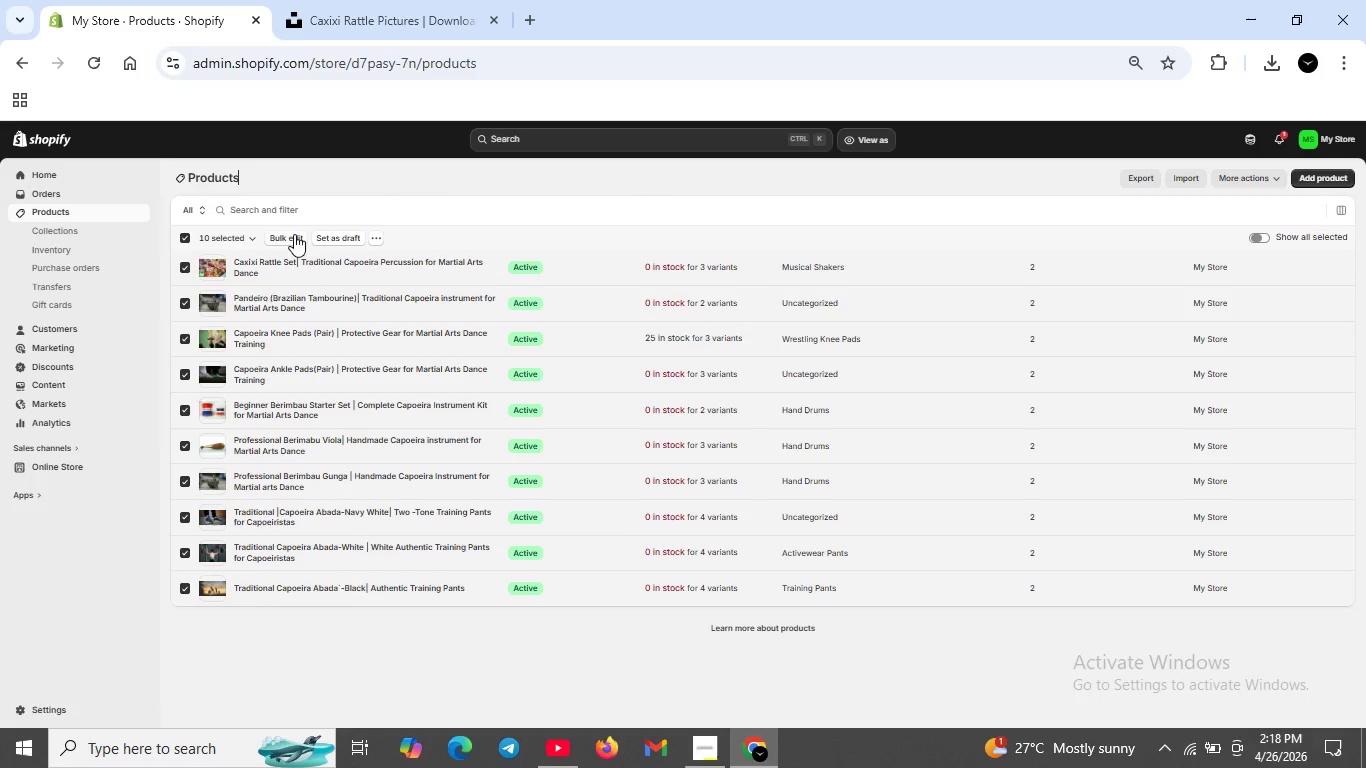 
left_click([295, 240])
 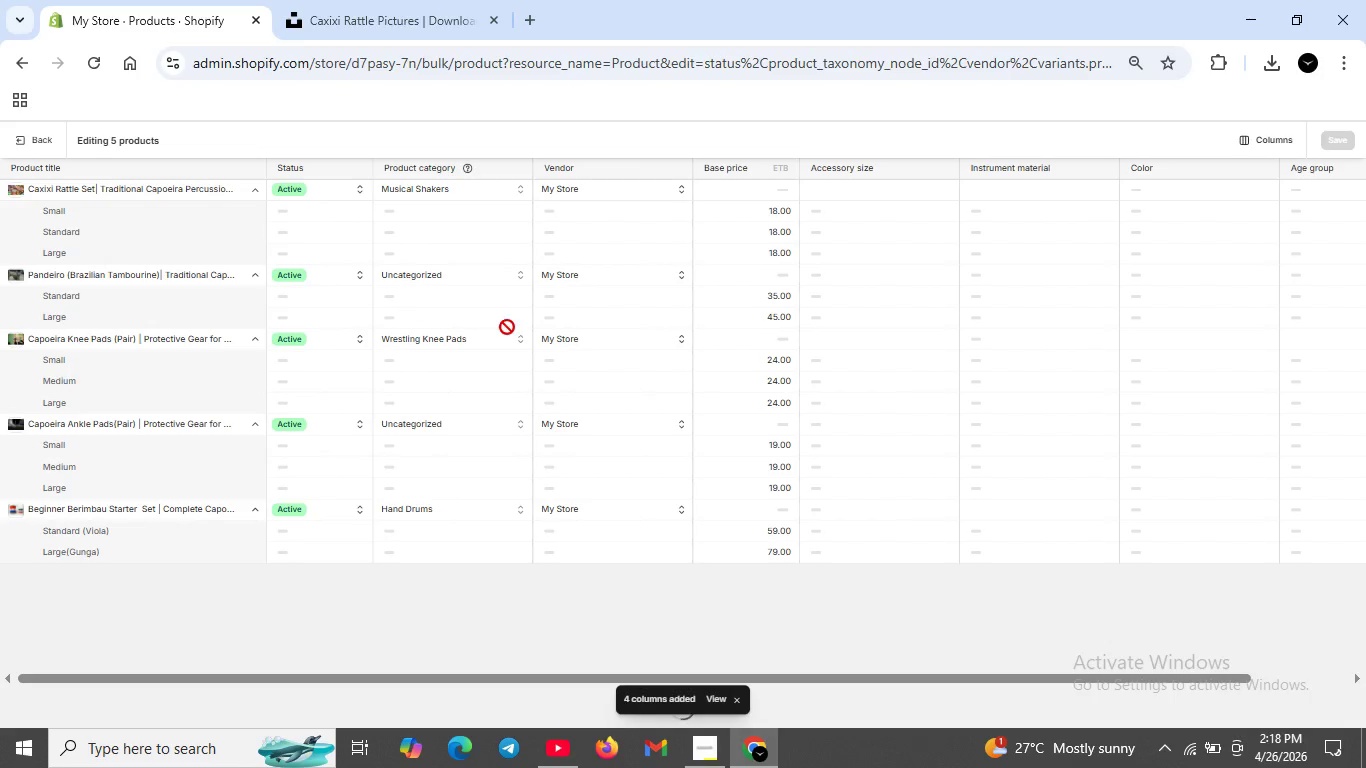 
wait(10.31)
 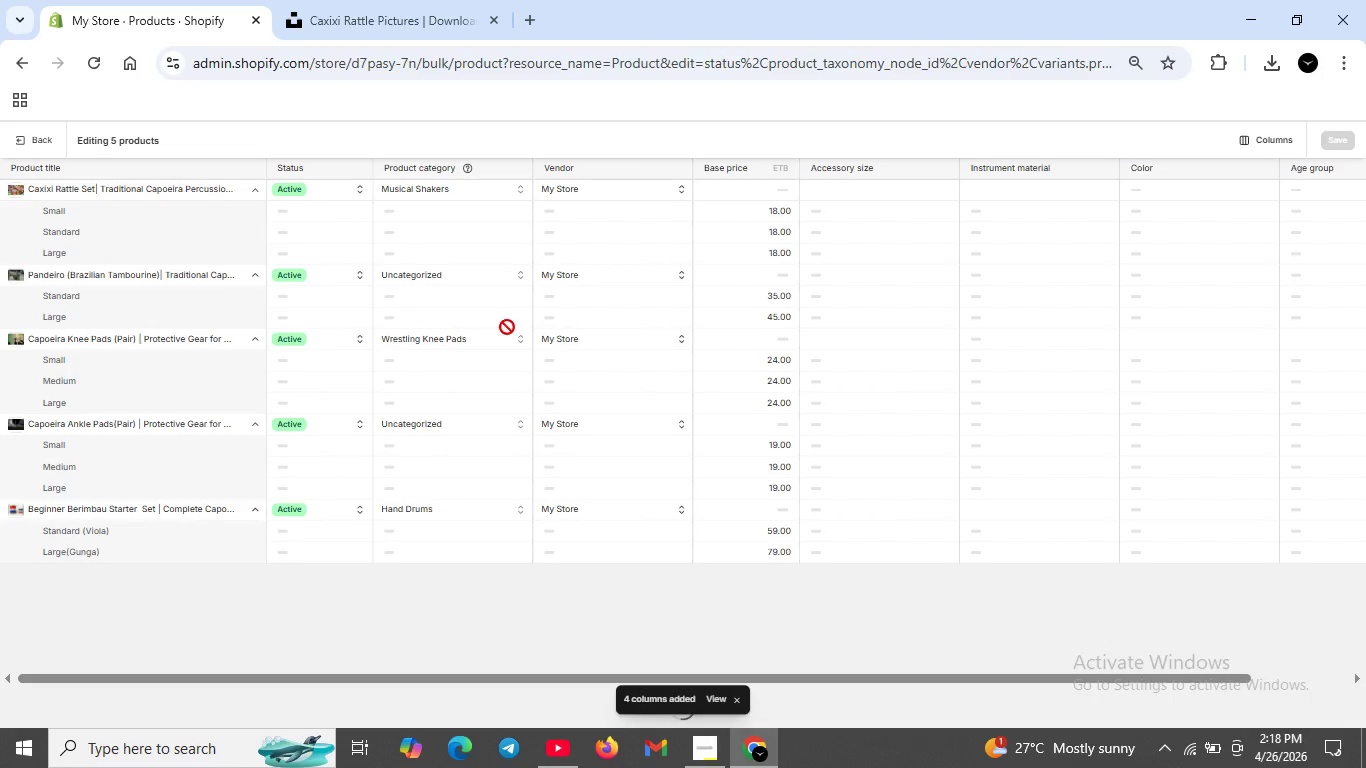 
left_click([1249, 141])
 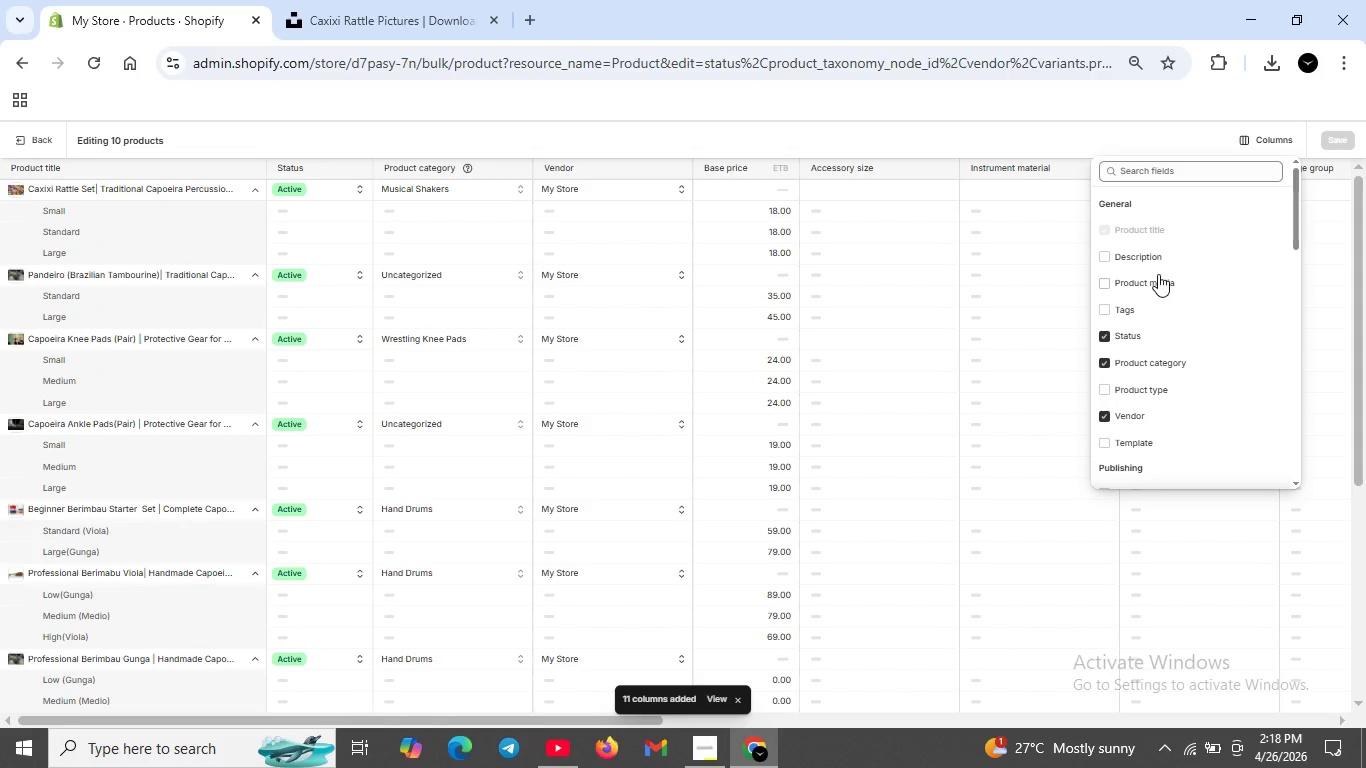 
scroll: coordinate [1138, 348], scroll_direction: none, amount: 0.0
 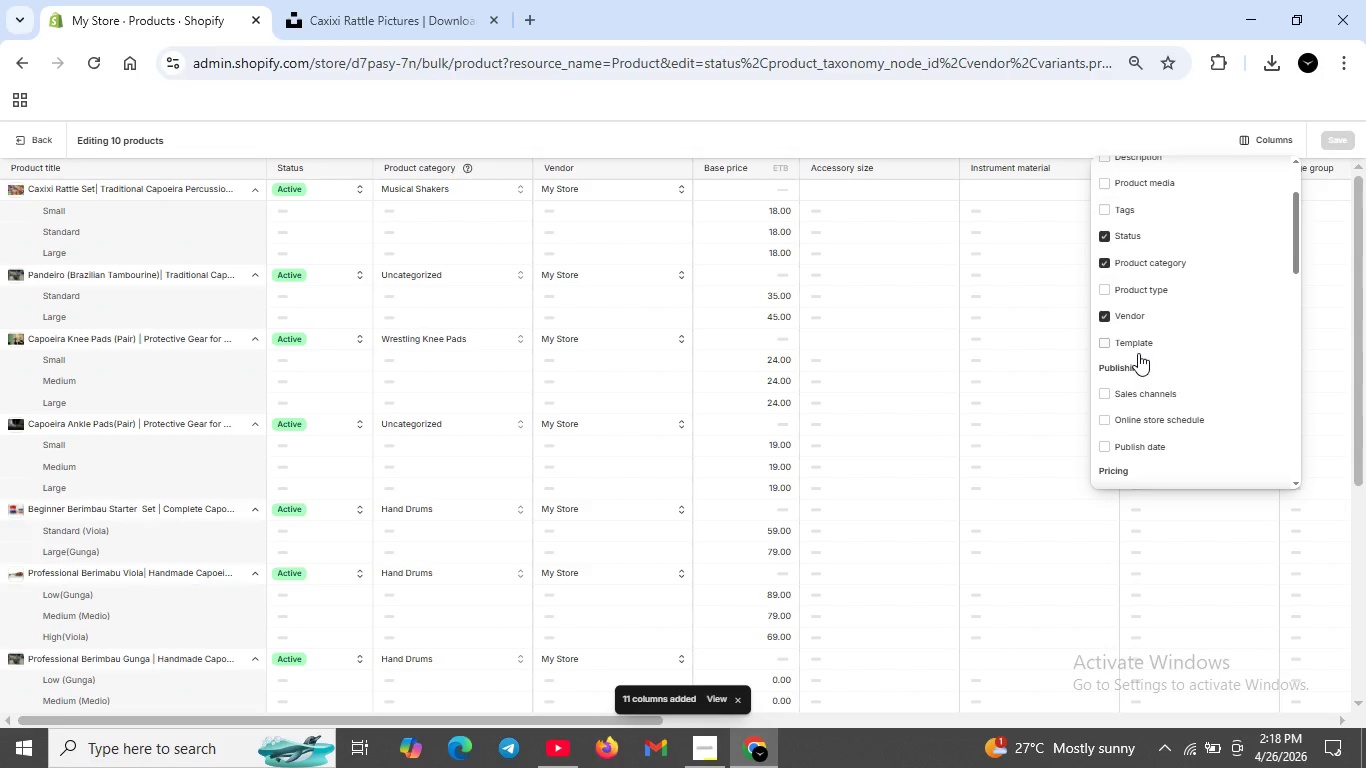 
scroll: coordinate [1140, 347], scroll_direction: down, amount: 8.0
 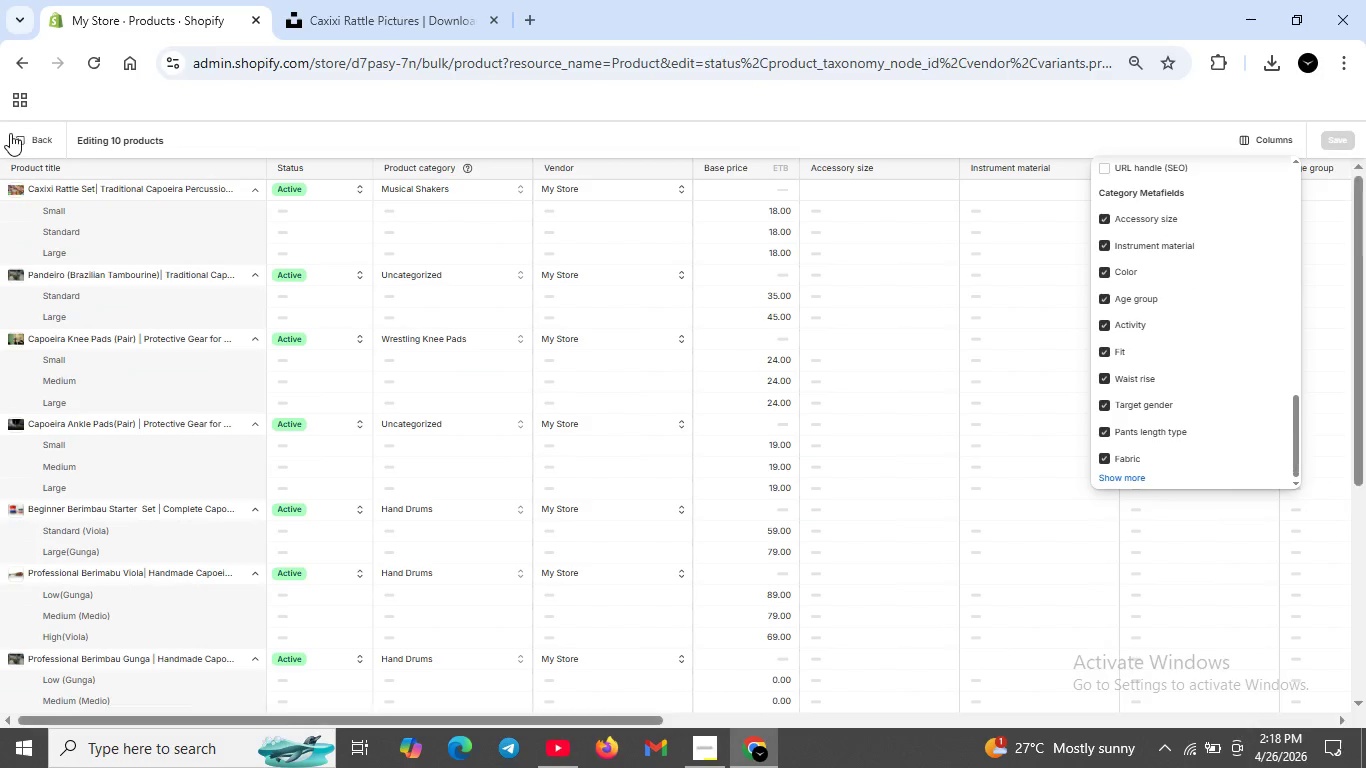 
left_click([24, 143])
 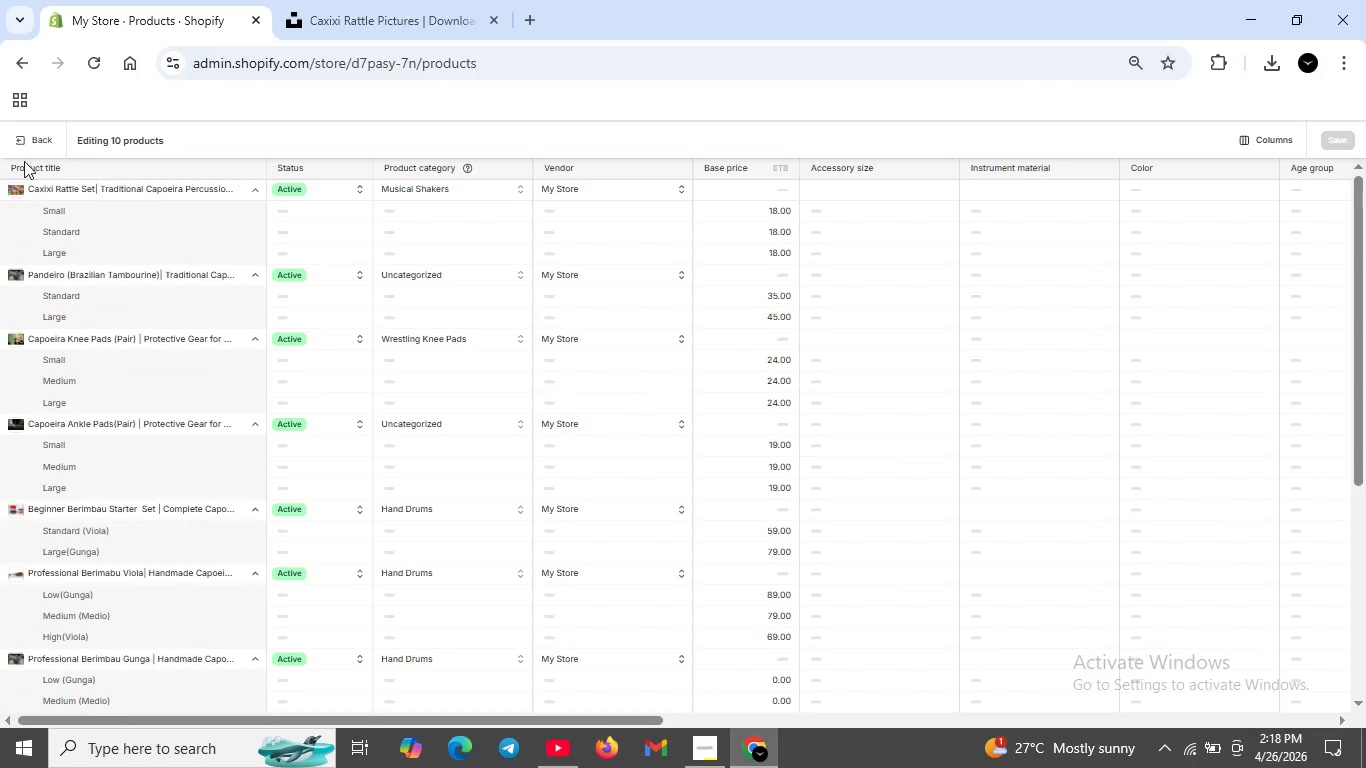 
left_click([18, 144])
 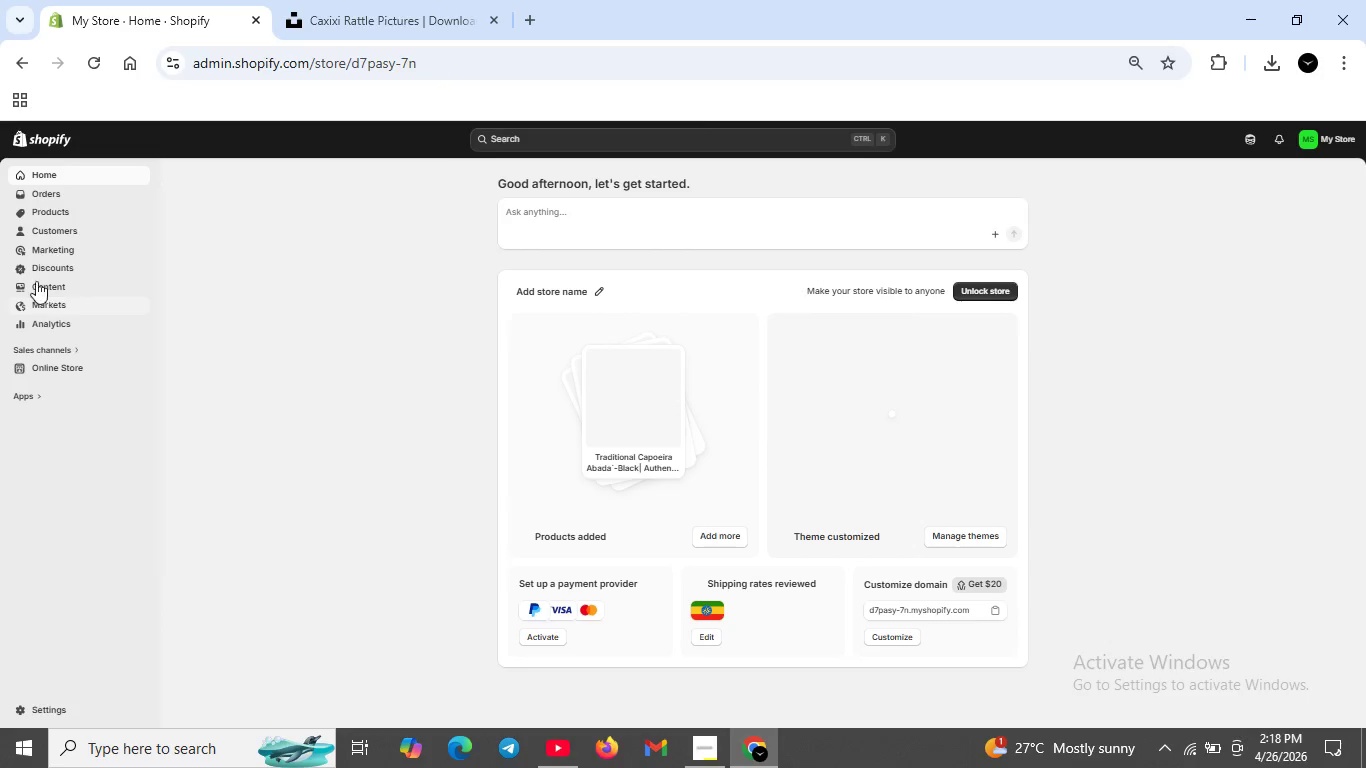 
wait(5.83)
 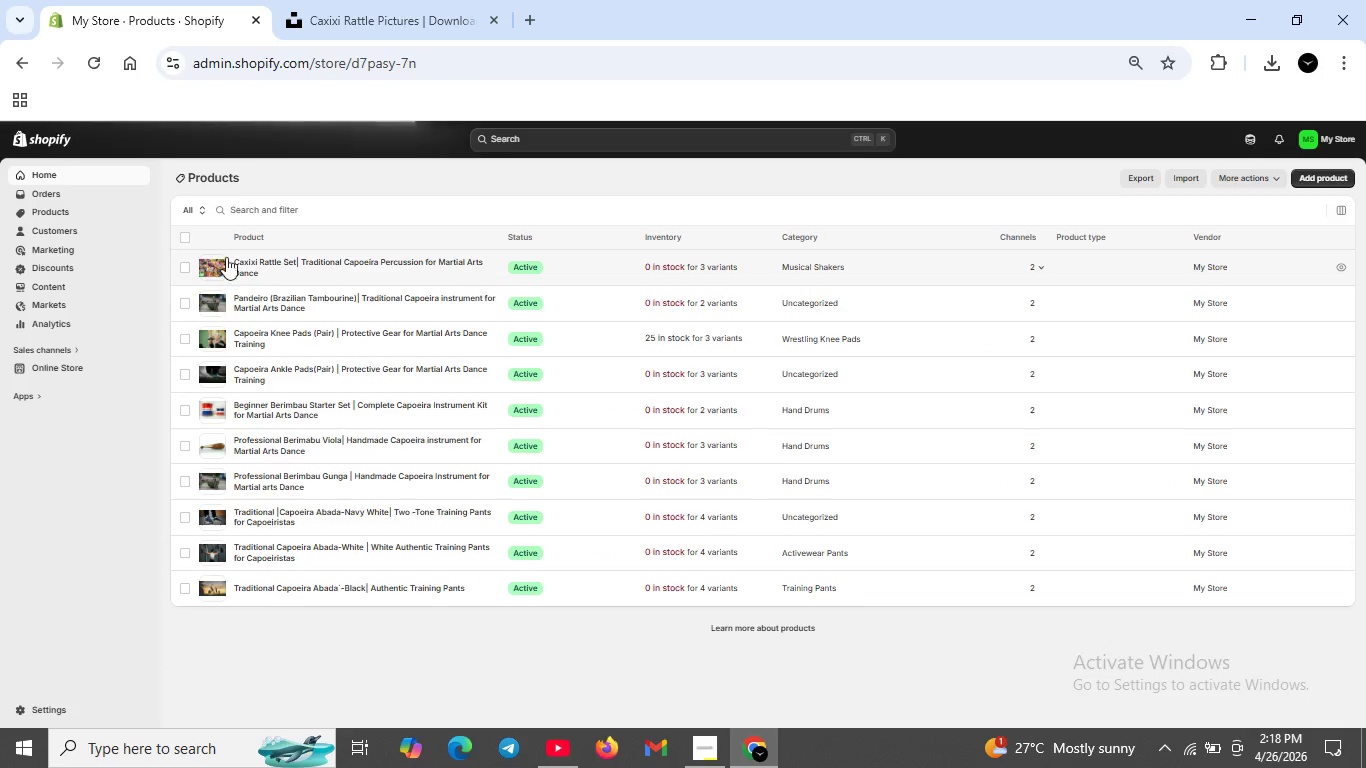 
left_click([61, 214])
 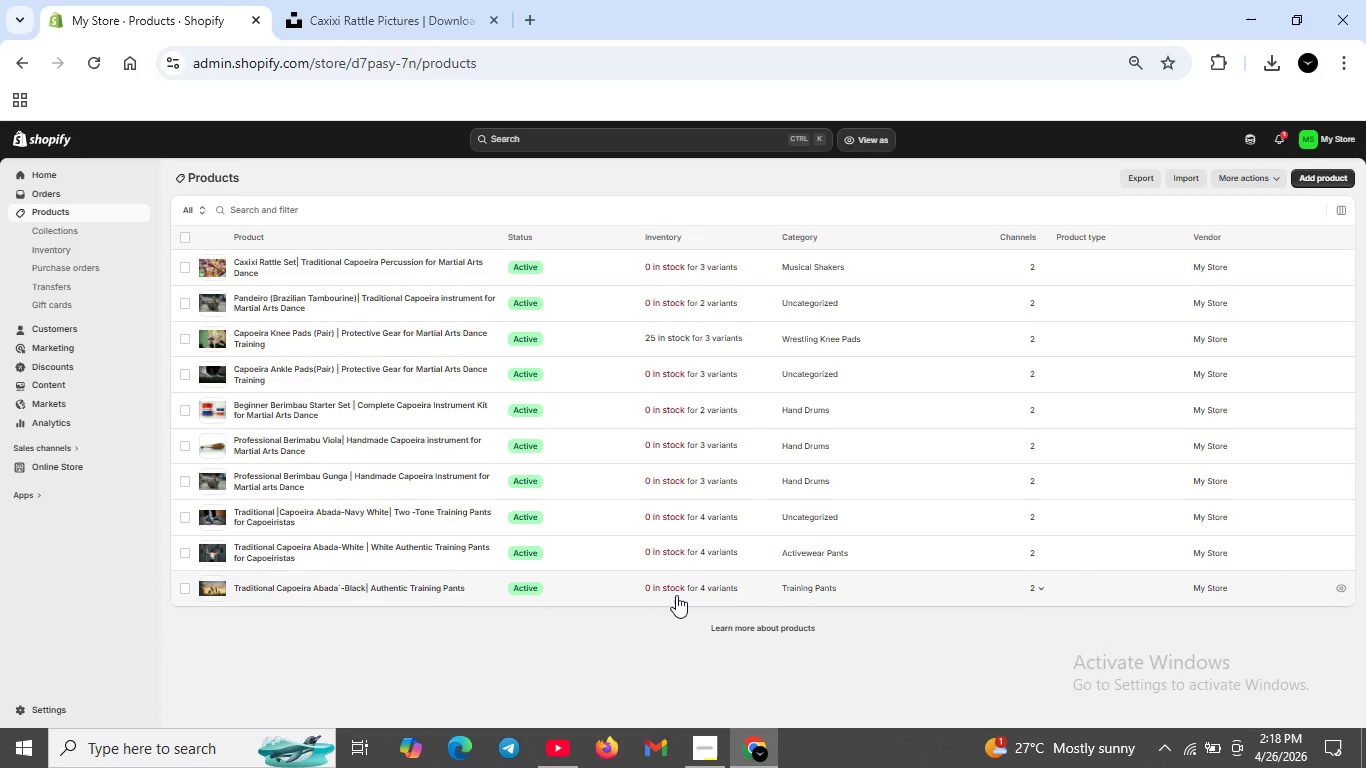 
wait(5.72)
 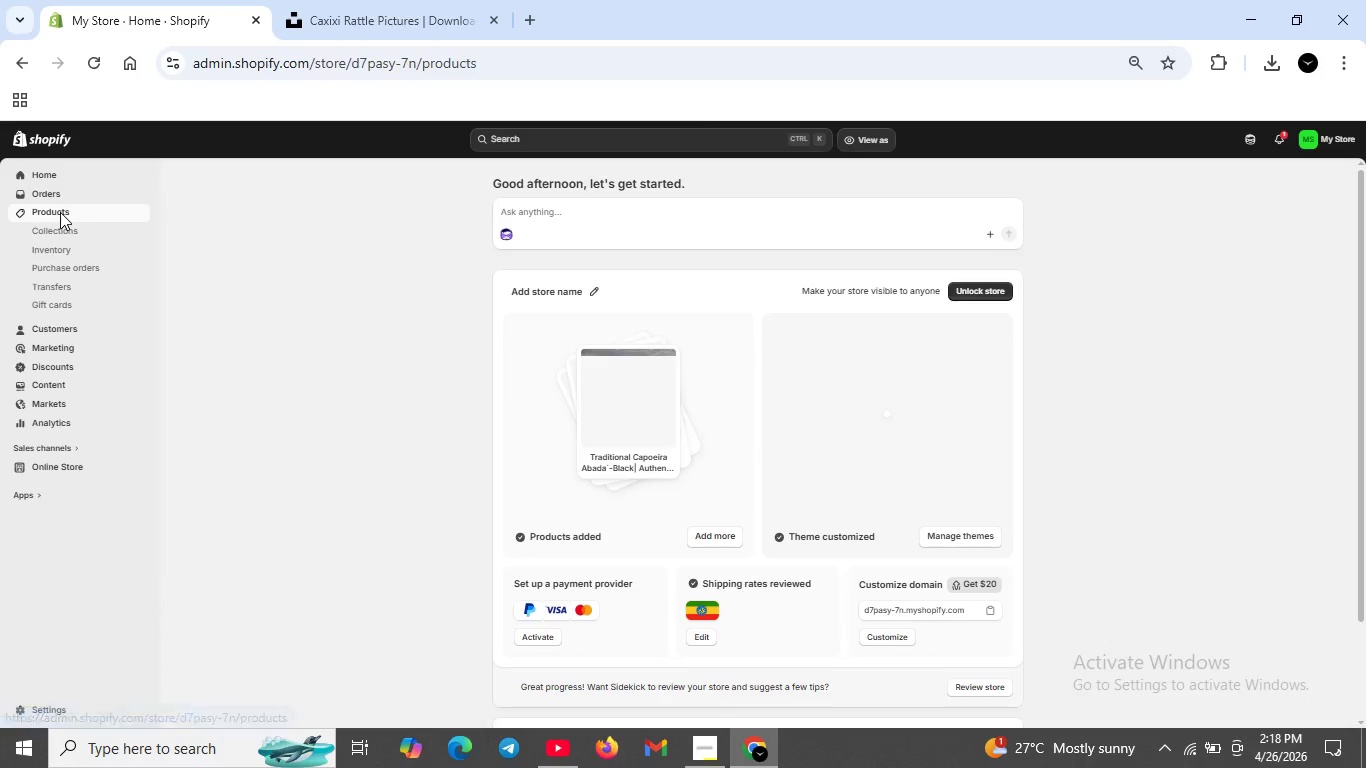 
left_click([660, 380])
 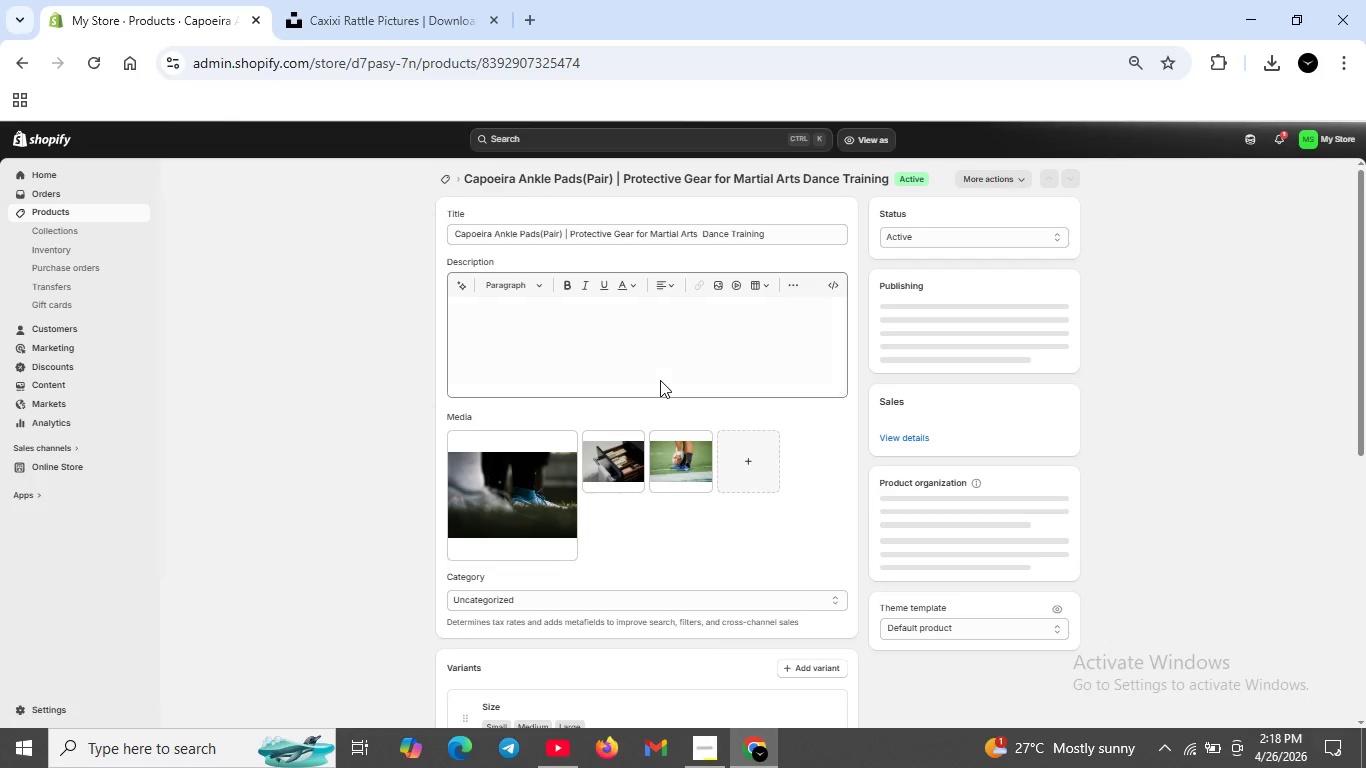 
wait(5.16)
 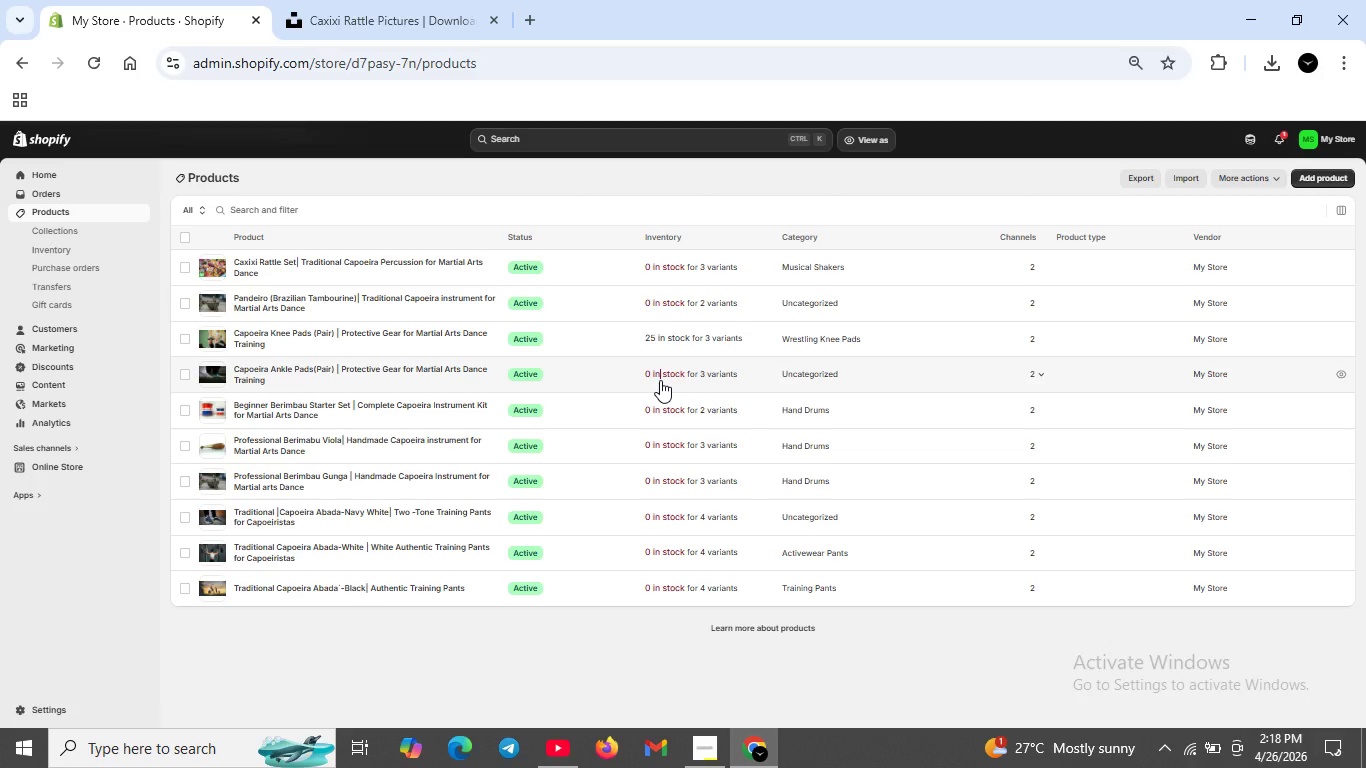 
scroll: coordinate [793, 594], scroll_direction: down, amount: 7.0
 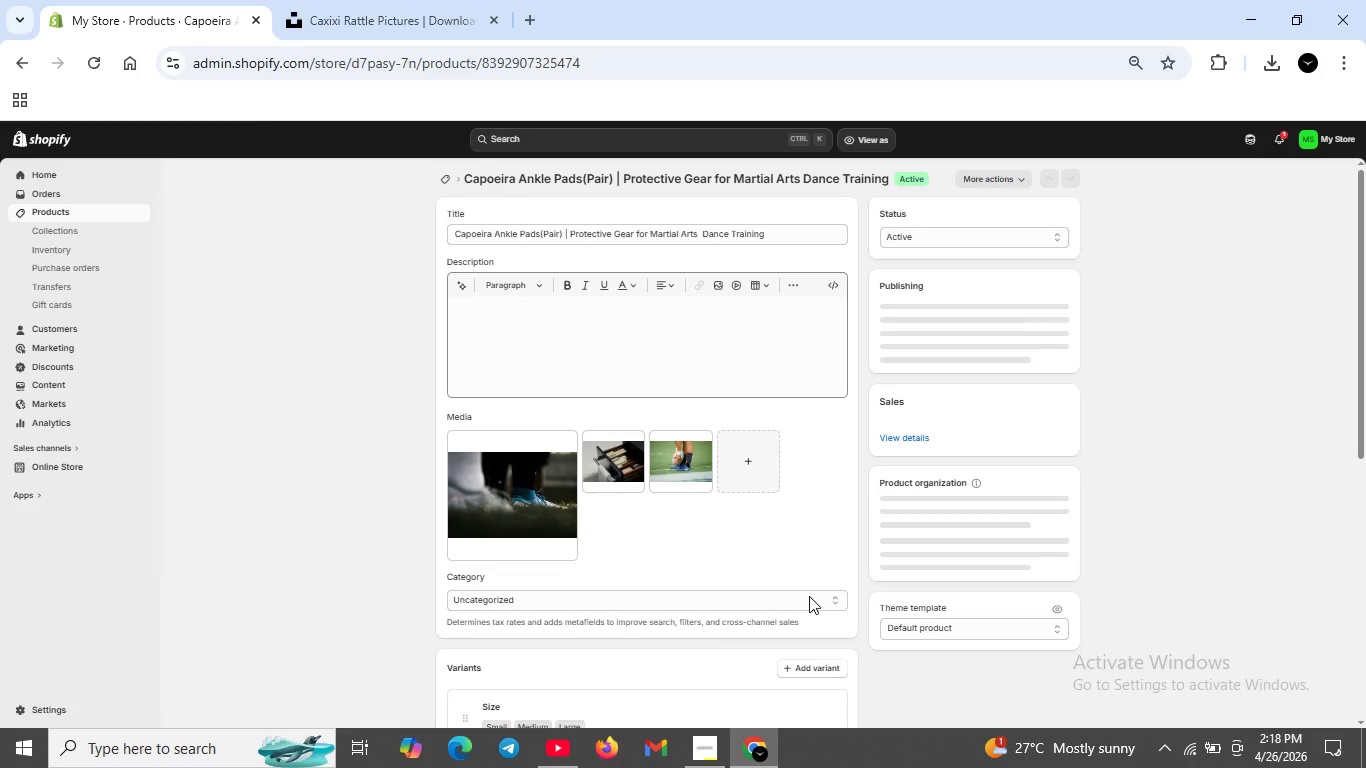 
mouse_move([805, 616])
 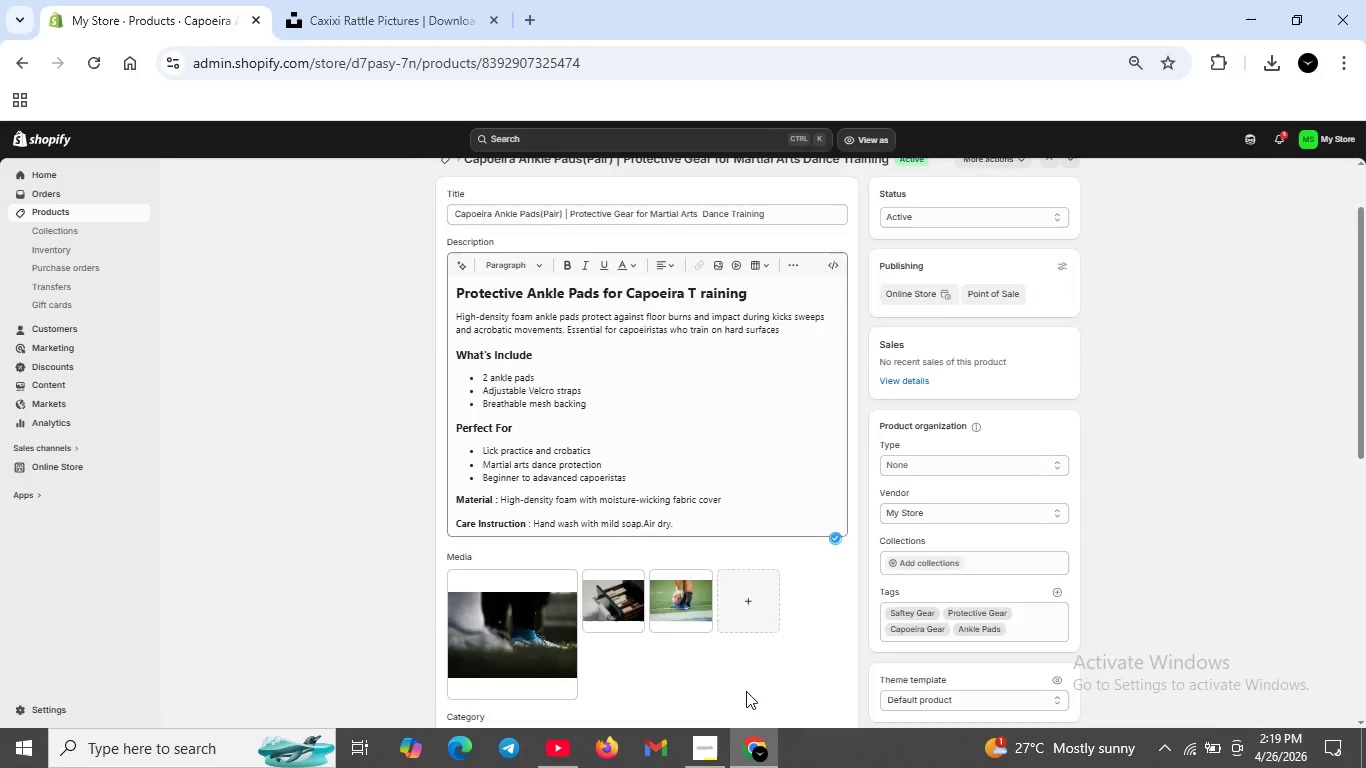 
scroll: coordinate [743, 616], scroll_direction: down, amount: 4.0
 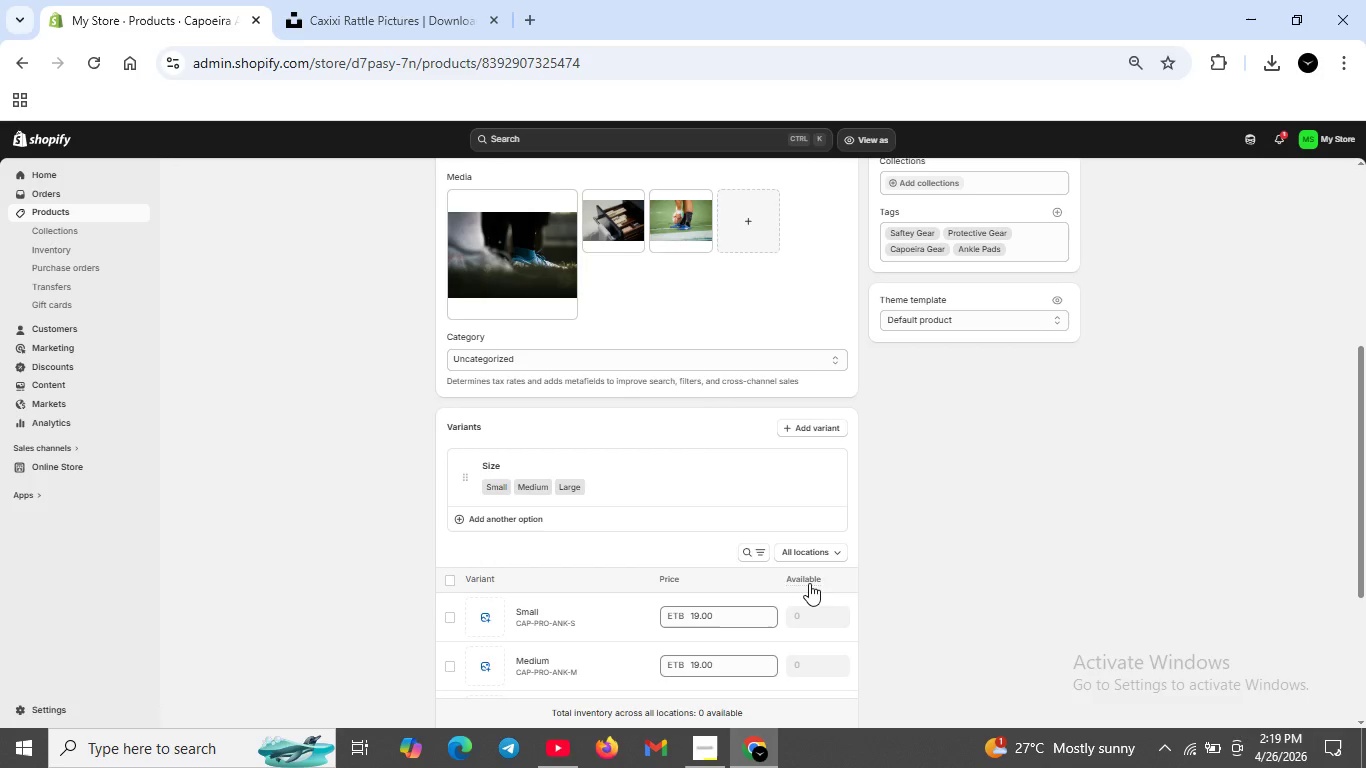 
left_click([809, 574])
 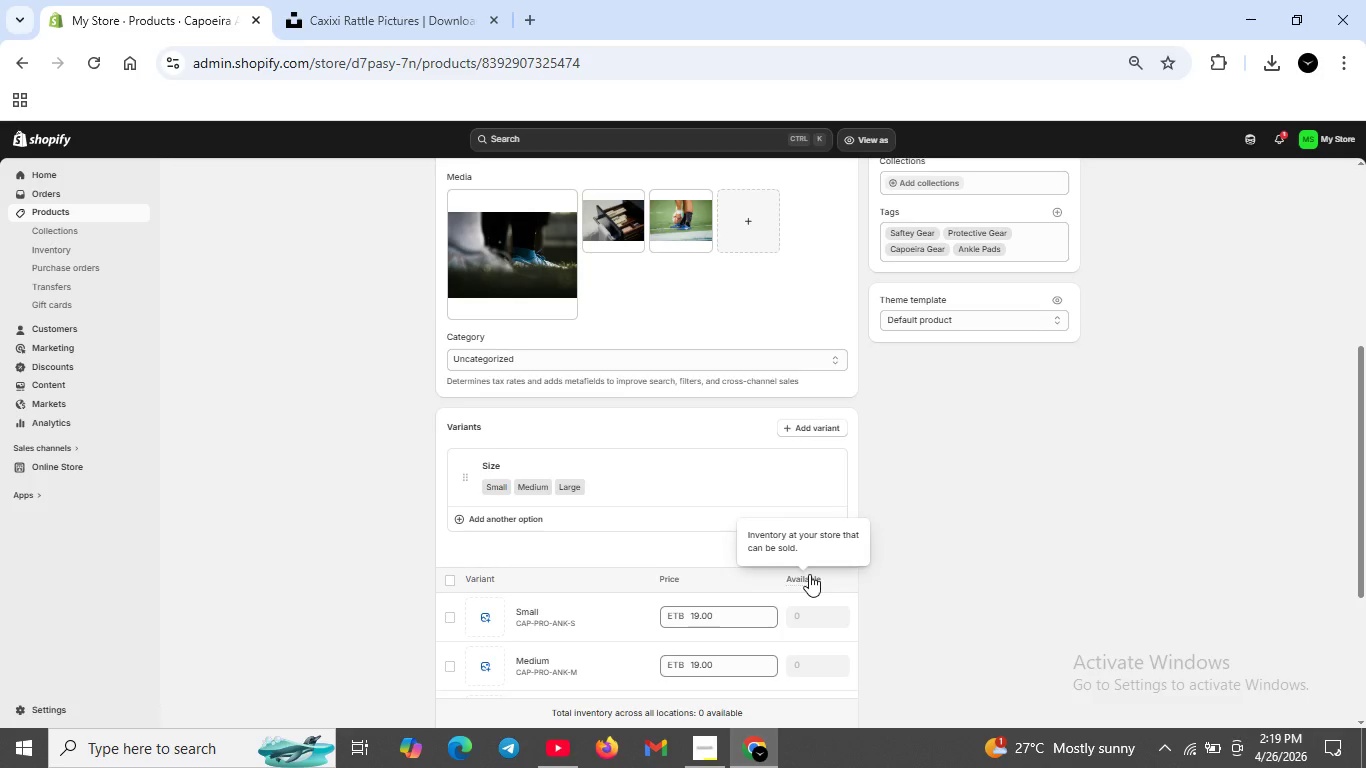 
scroll: coordinate [825, 669], scroll_direction: down, amount: 2.0
 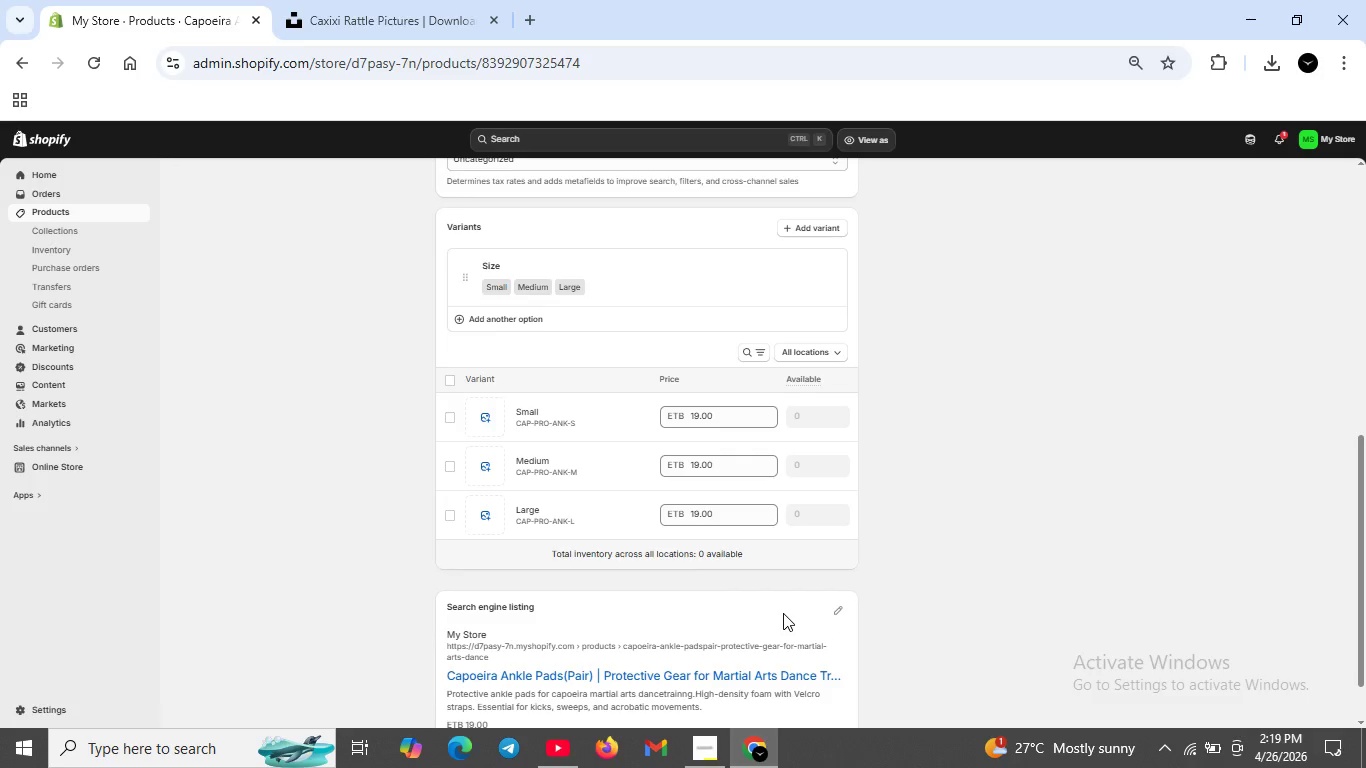 
scroll: coordinate [511, 562], scroll_direction: up, amount: 5.0
 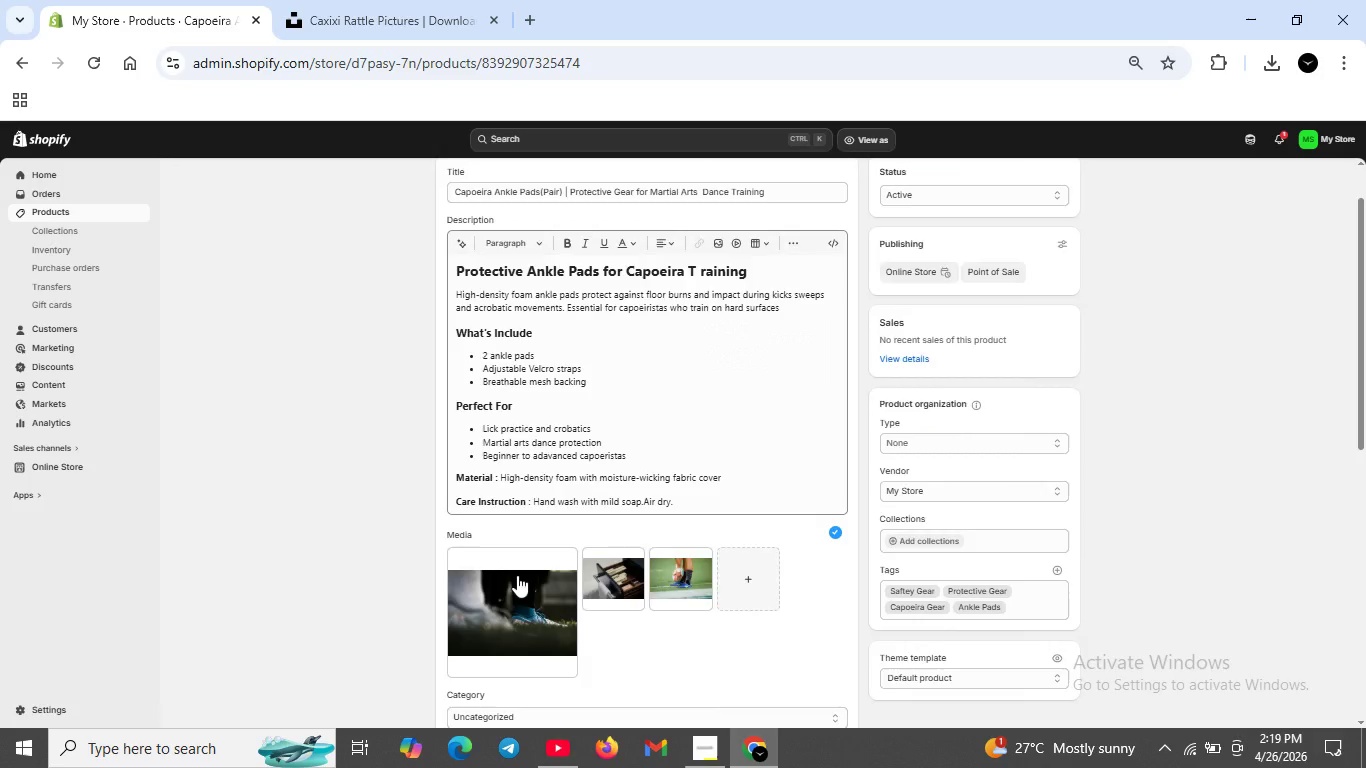 
scroll: coordinate [596, 555], scroll_direction: down, amount: 6.0
 